 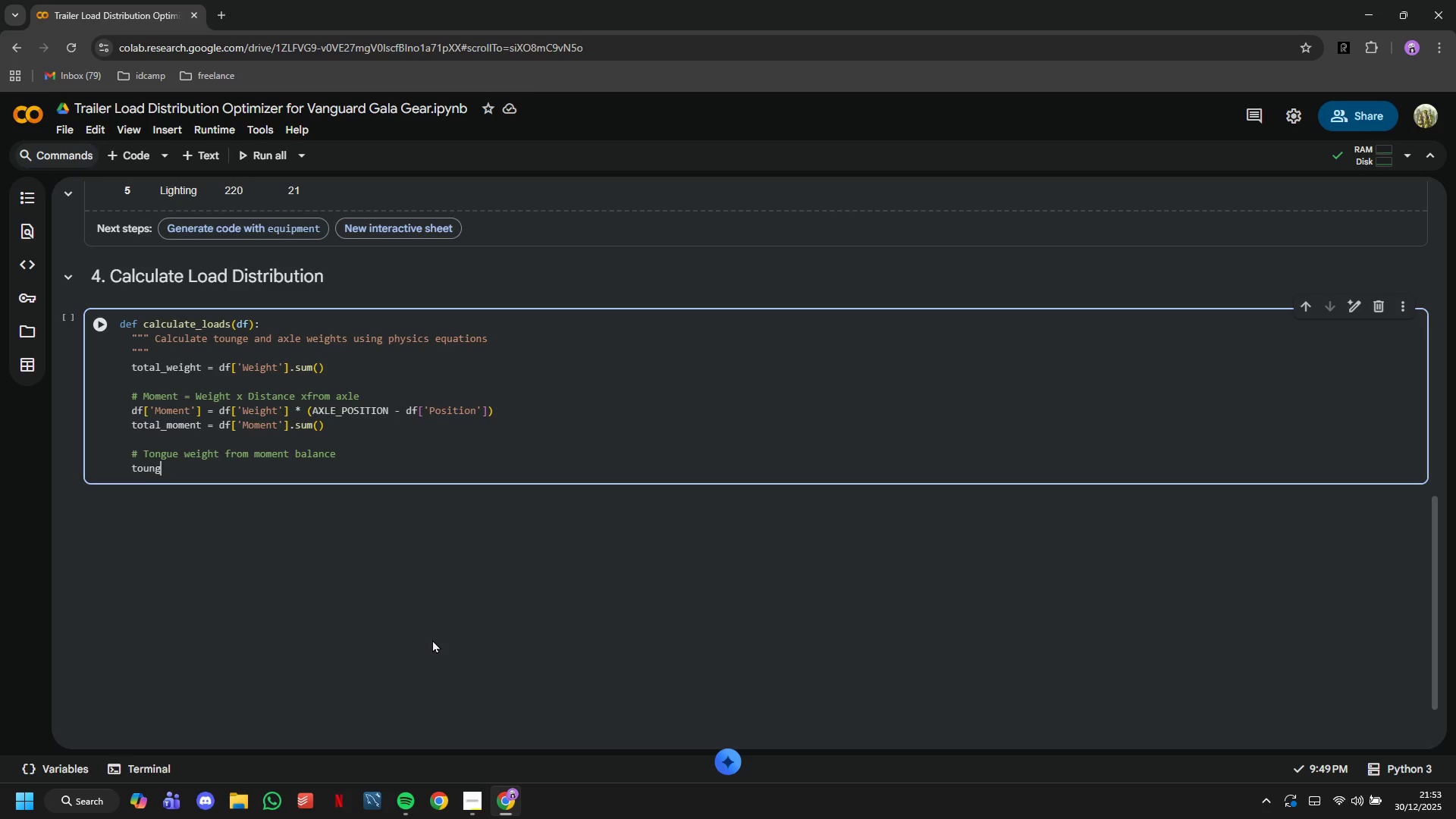 
hold_key(key=ShiftRight, duration=0.61)
 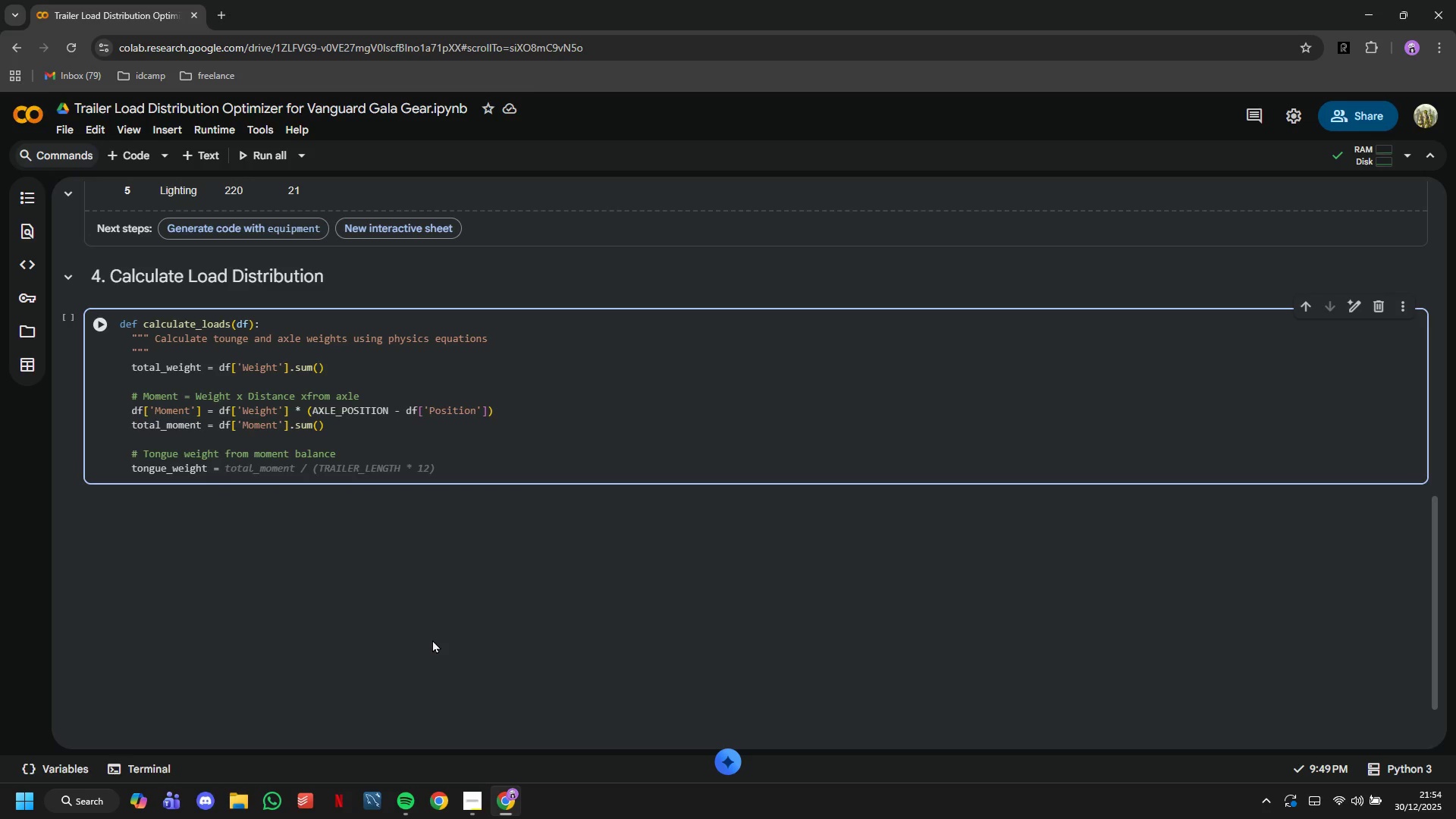 
wait(12.86)
 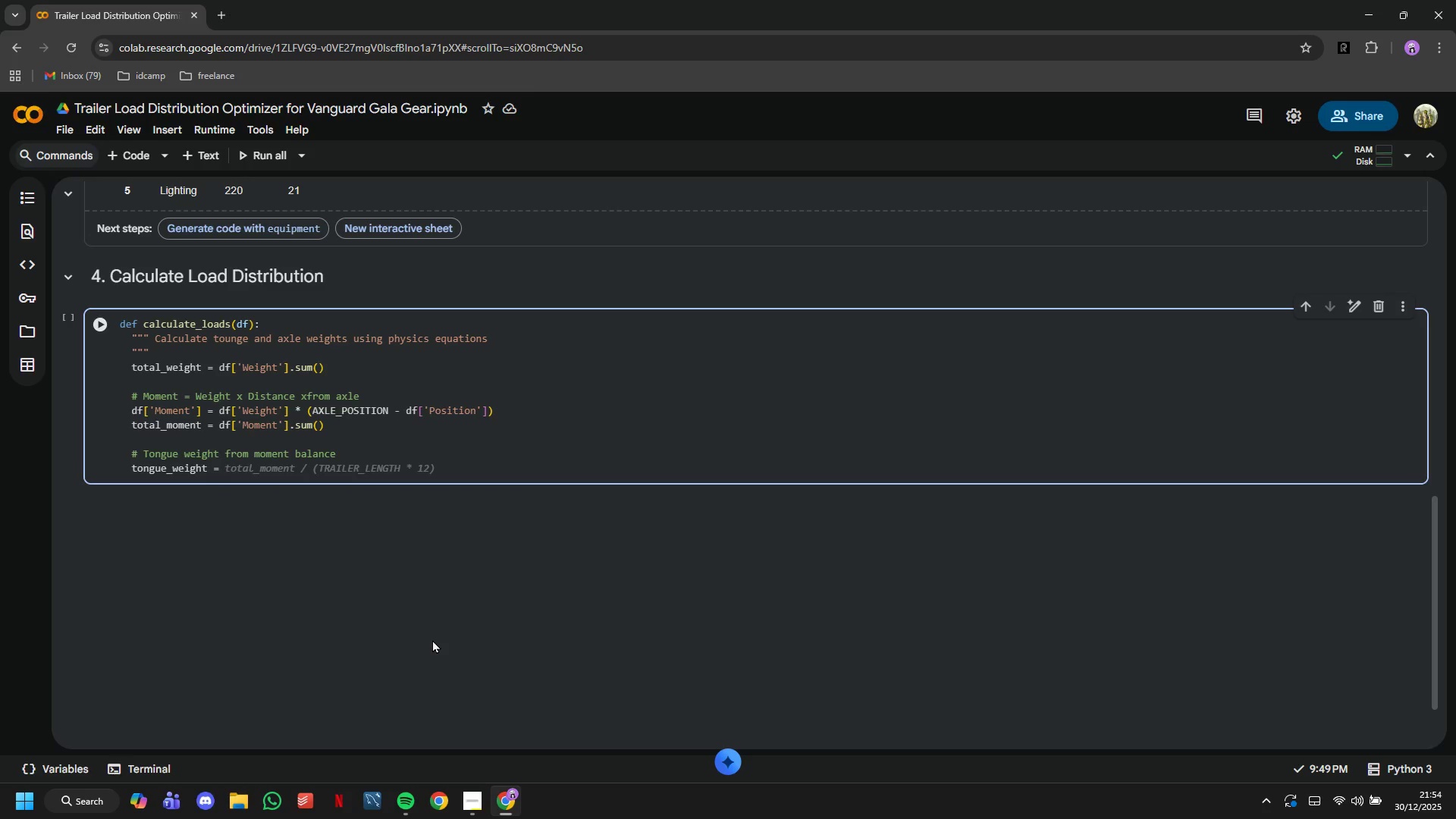 
type(total_moment )
 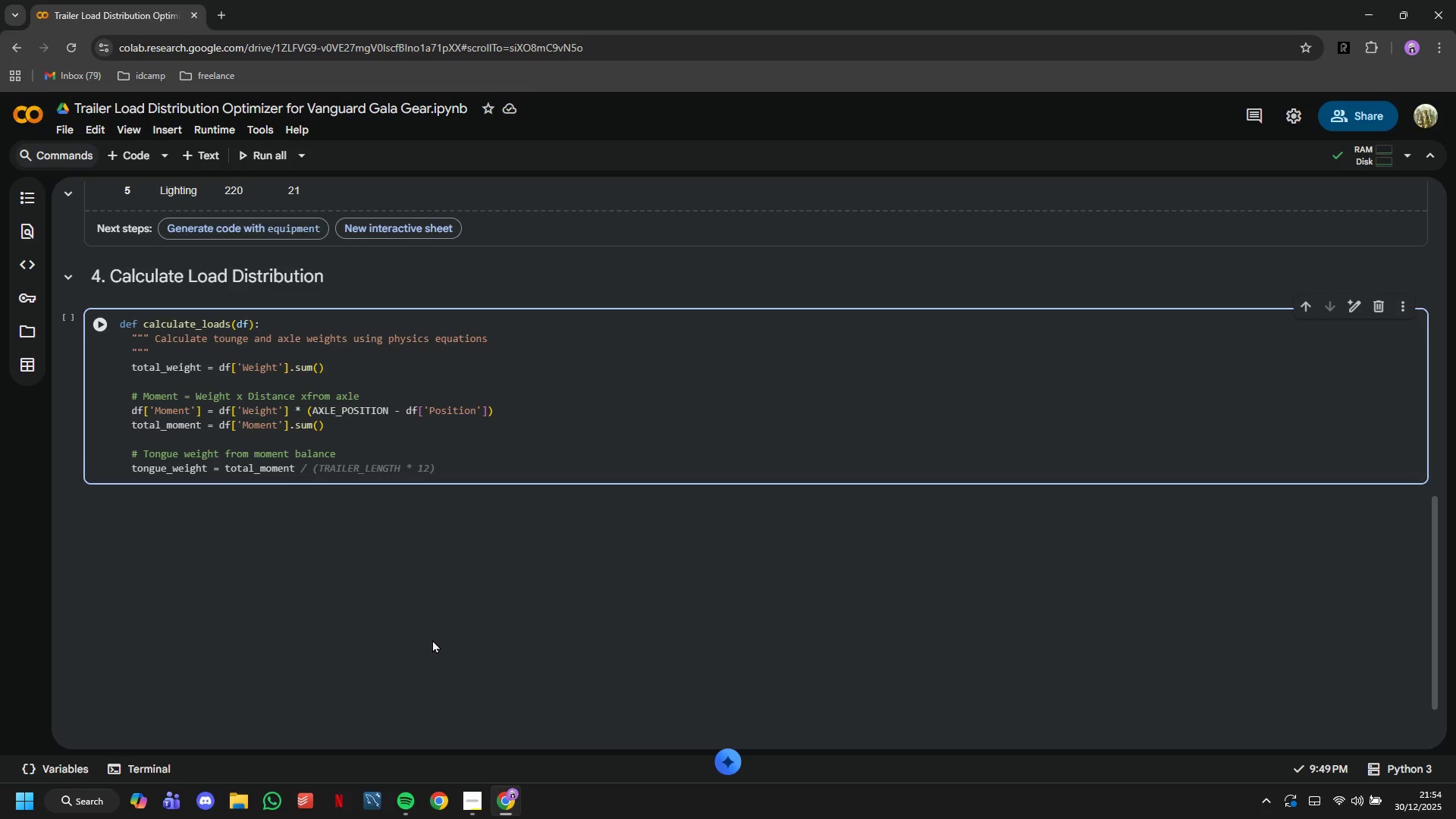 
wait(5.52)
 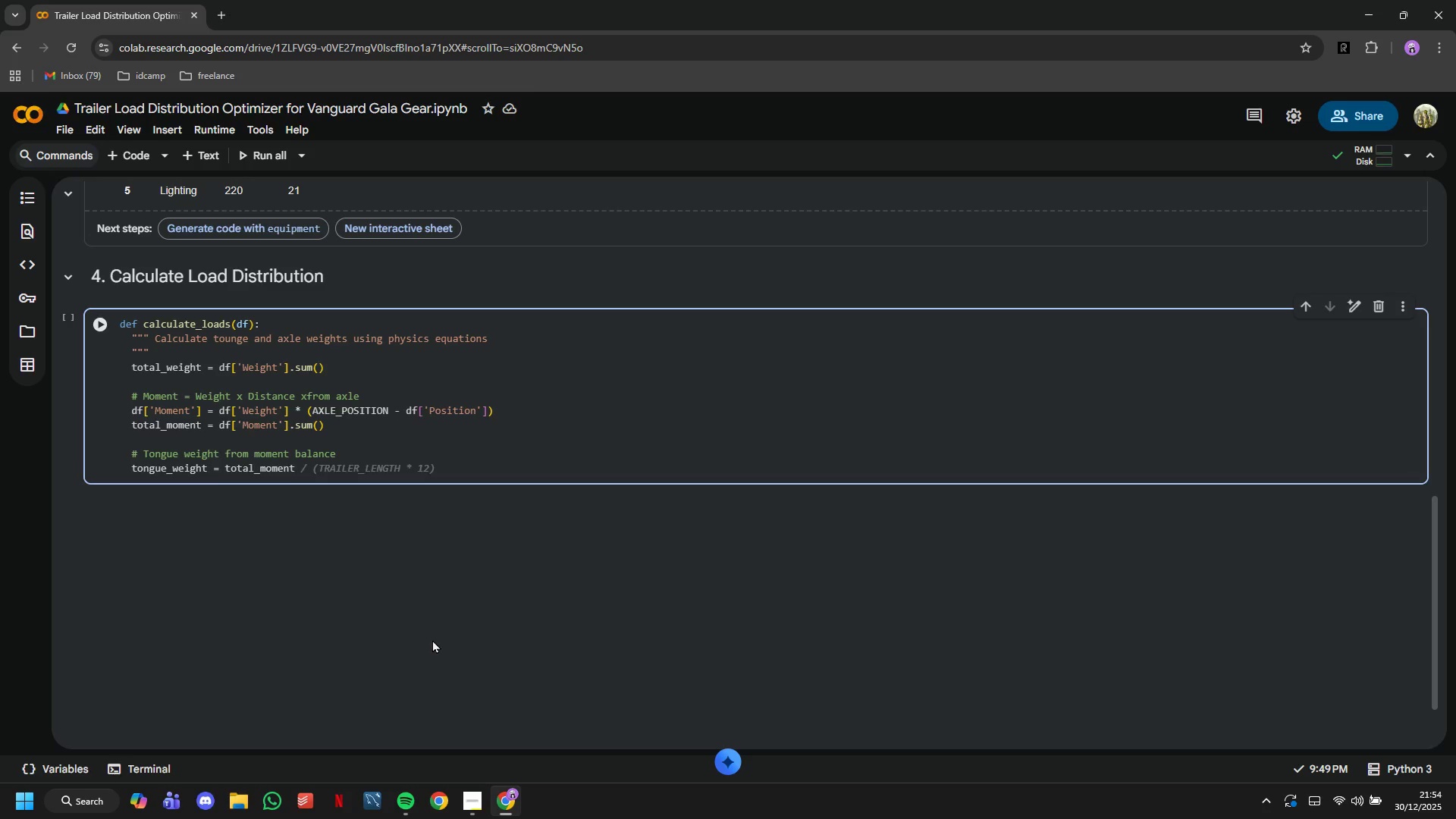 
type(/ AXLE_POSITION)
 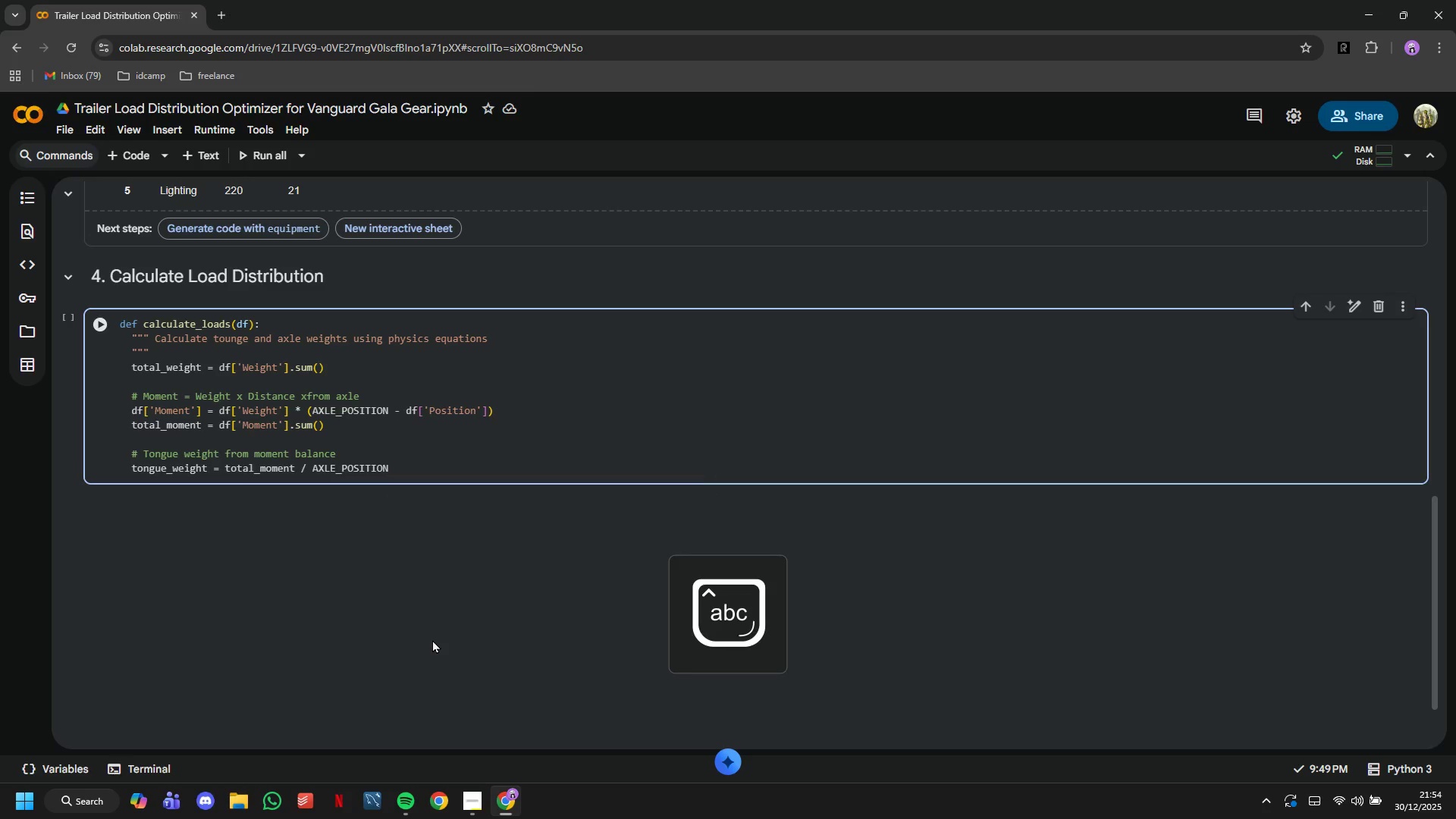 
 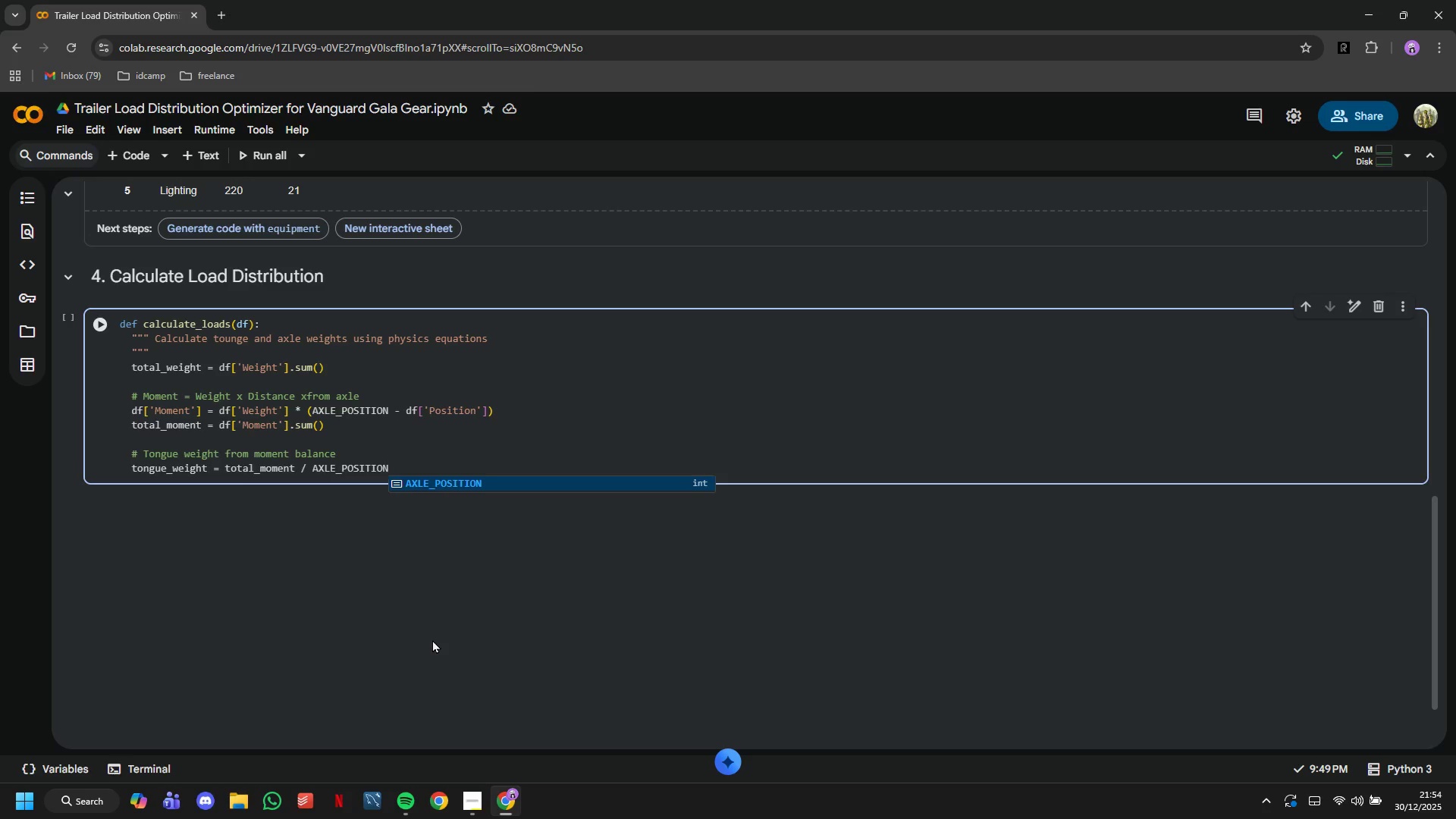 
key(Enter)
 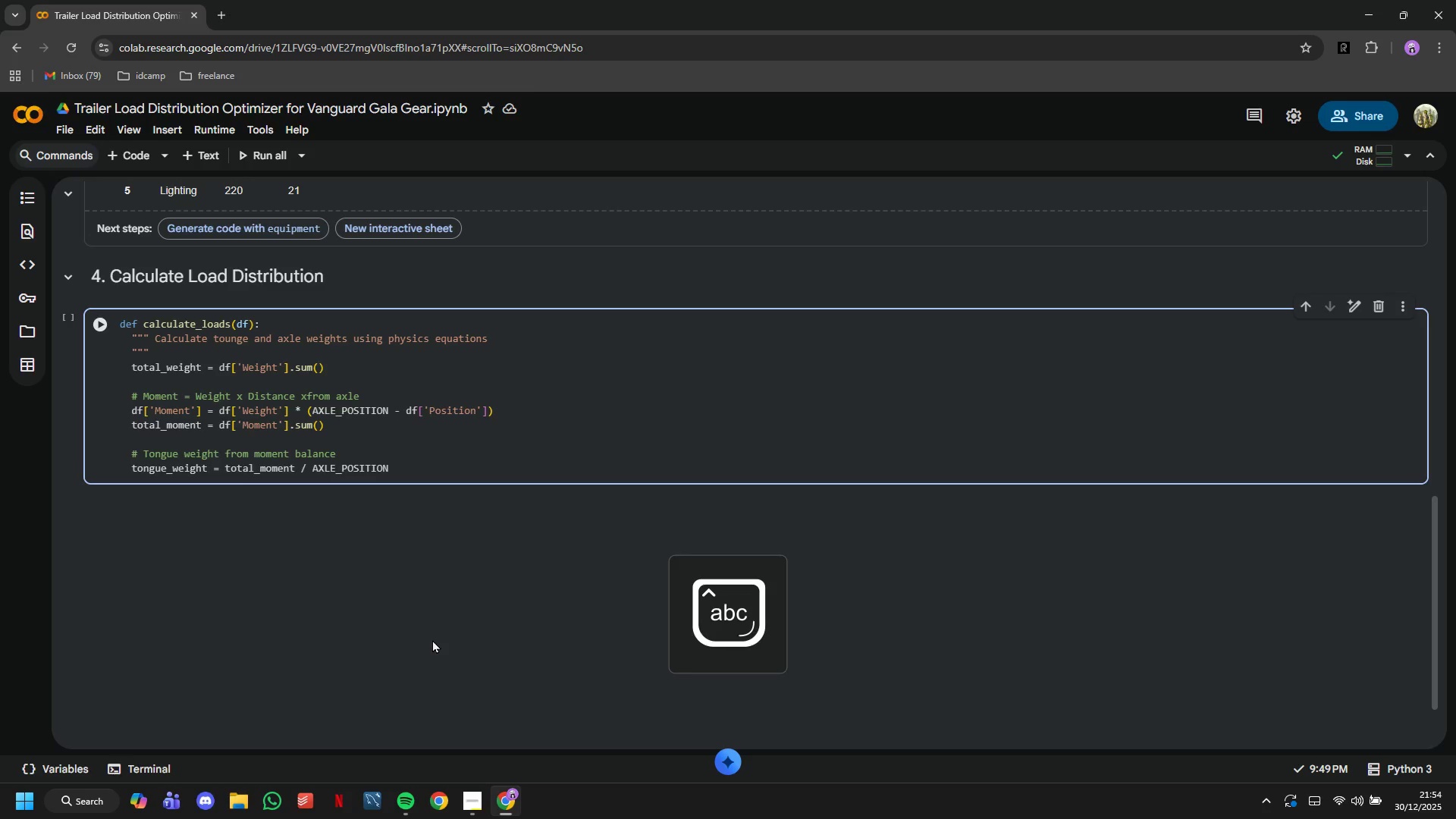 
key(Enter)
 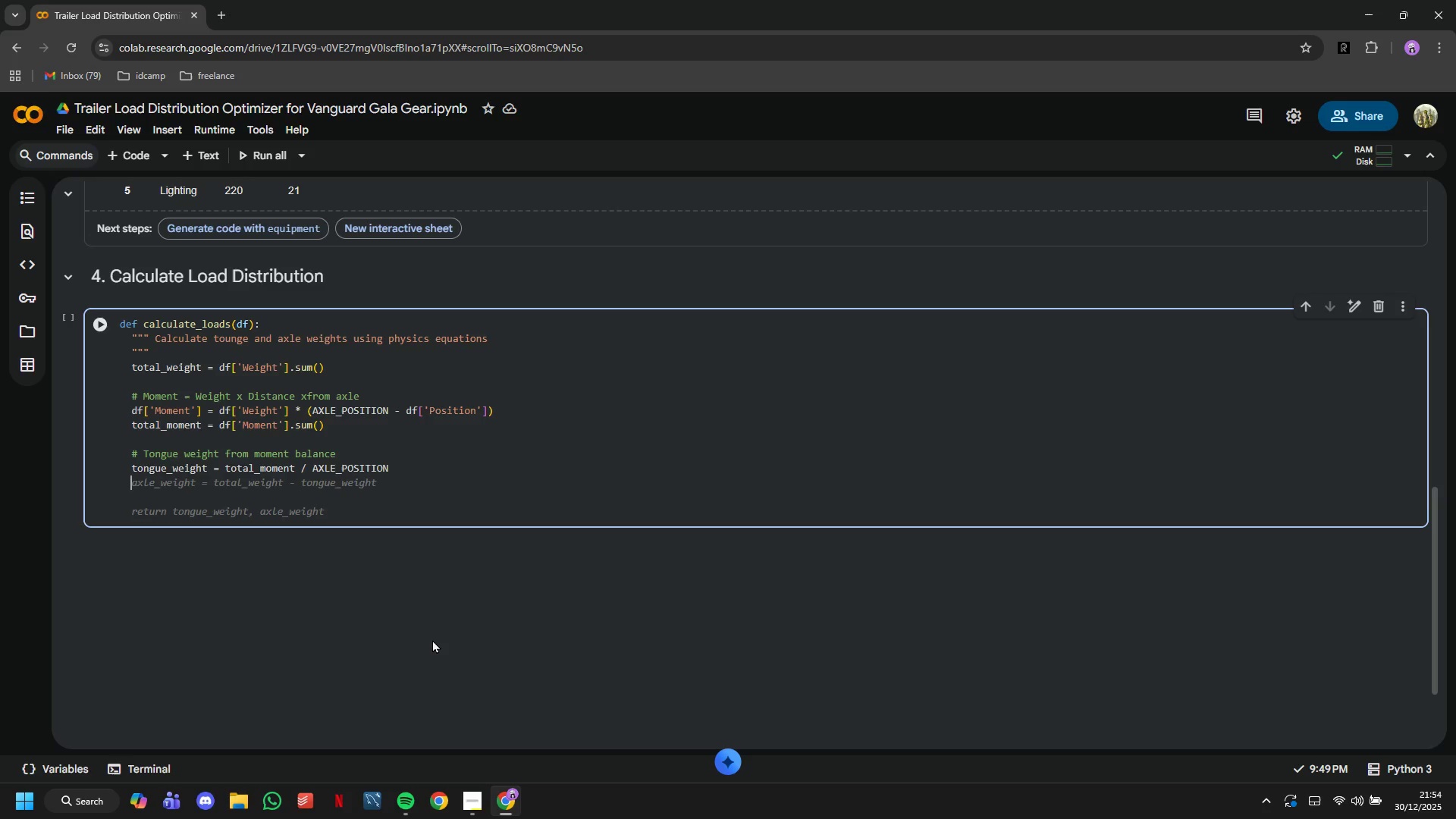 
wait(6.36)
 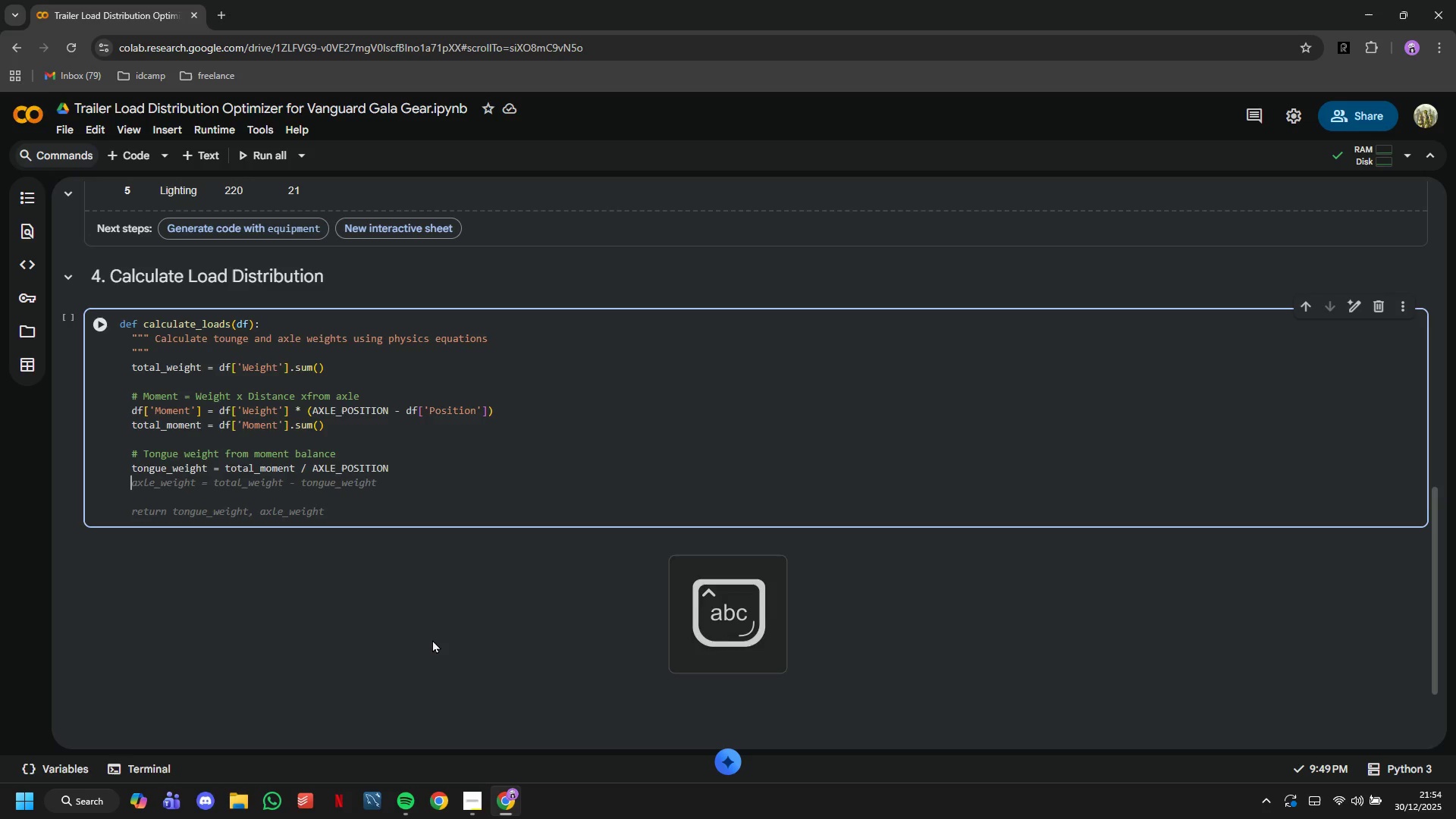 
key(Tab)
key(Backspace)
key(Backspace)
key(Backspace)
key(Backspace)
key(Backspace)
type(# Center of gravity)
 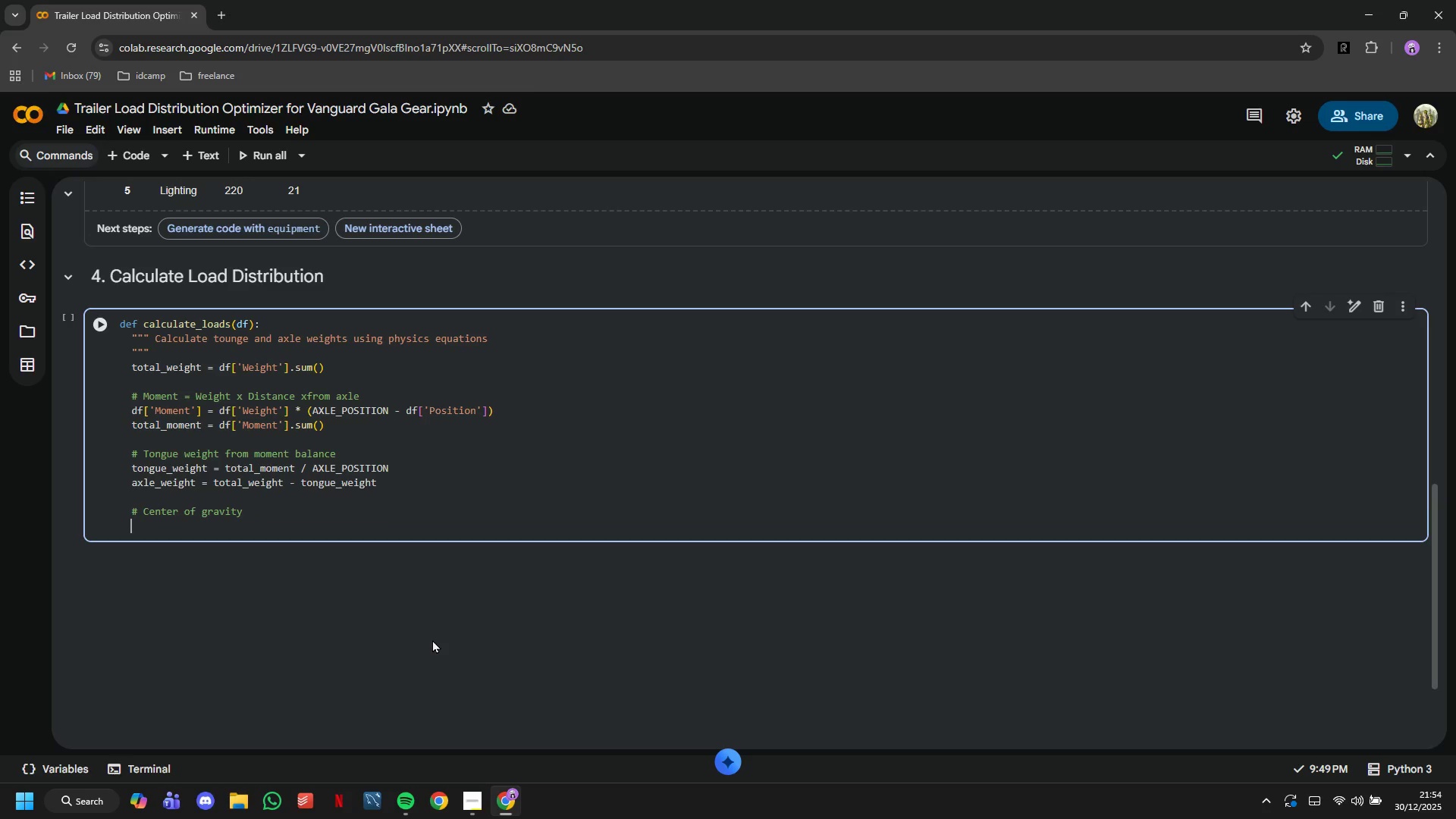 
key(Enter)
 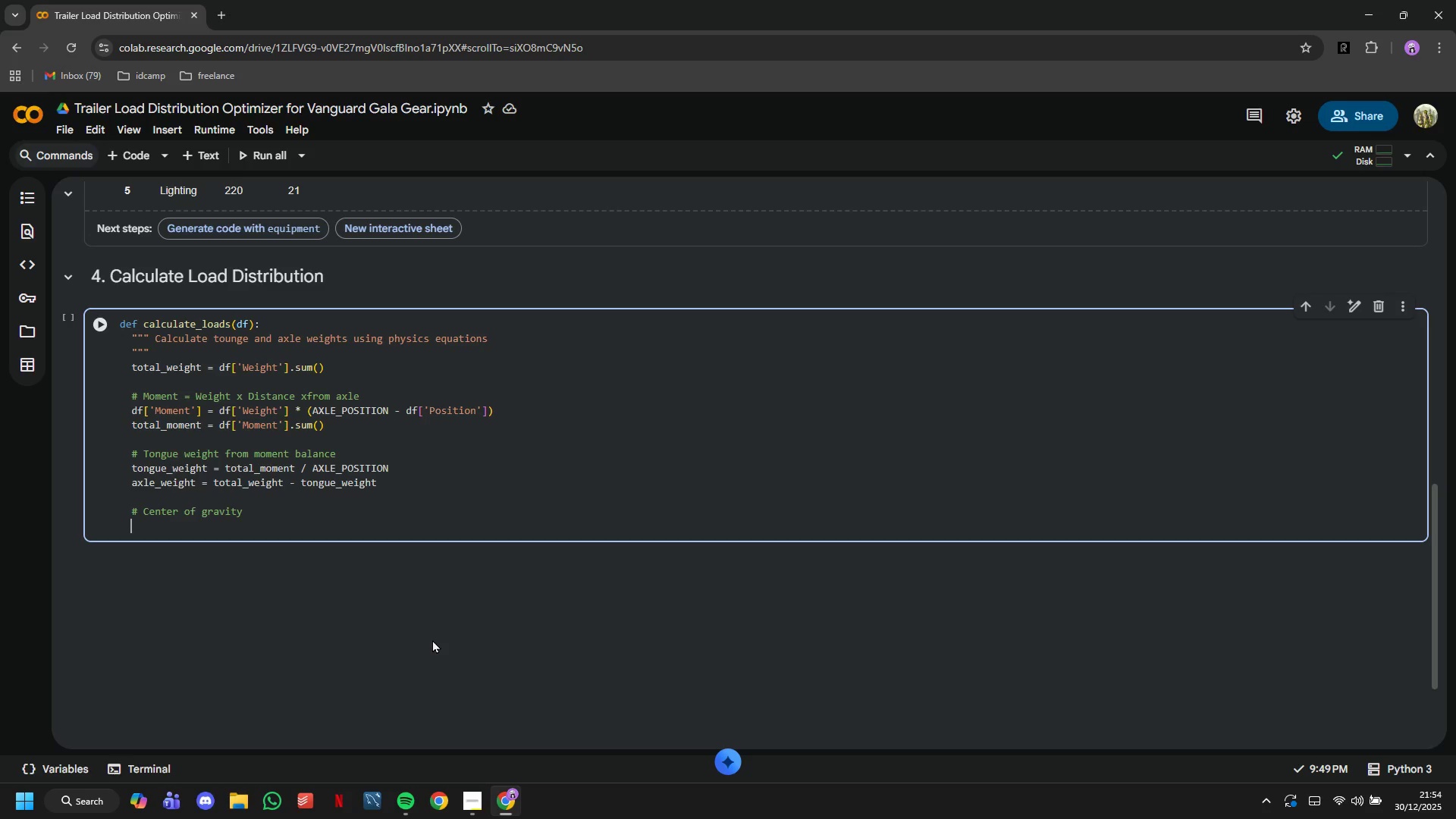 
type(cog = (df['Weight)
 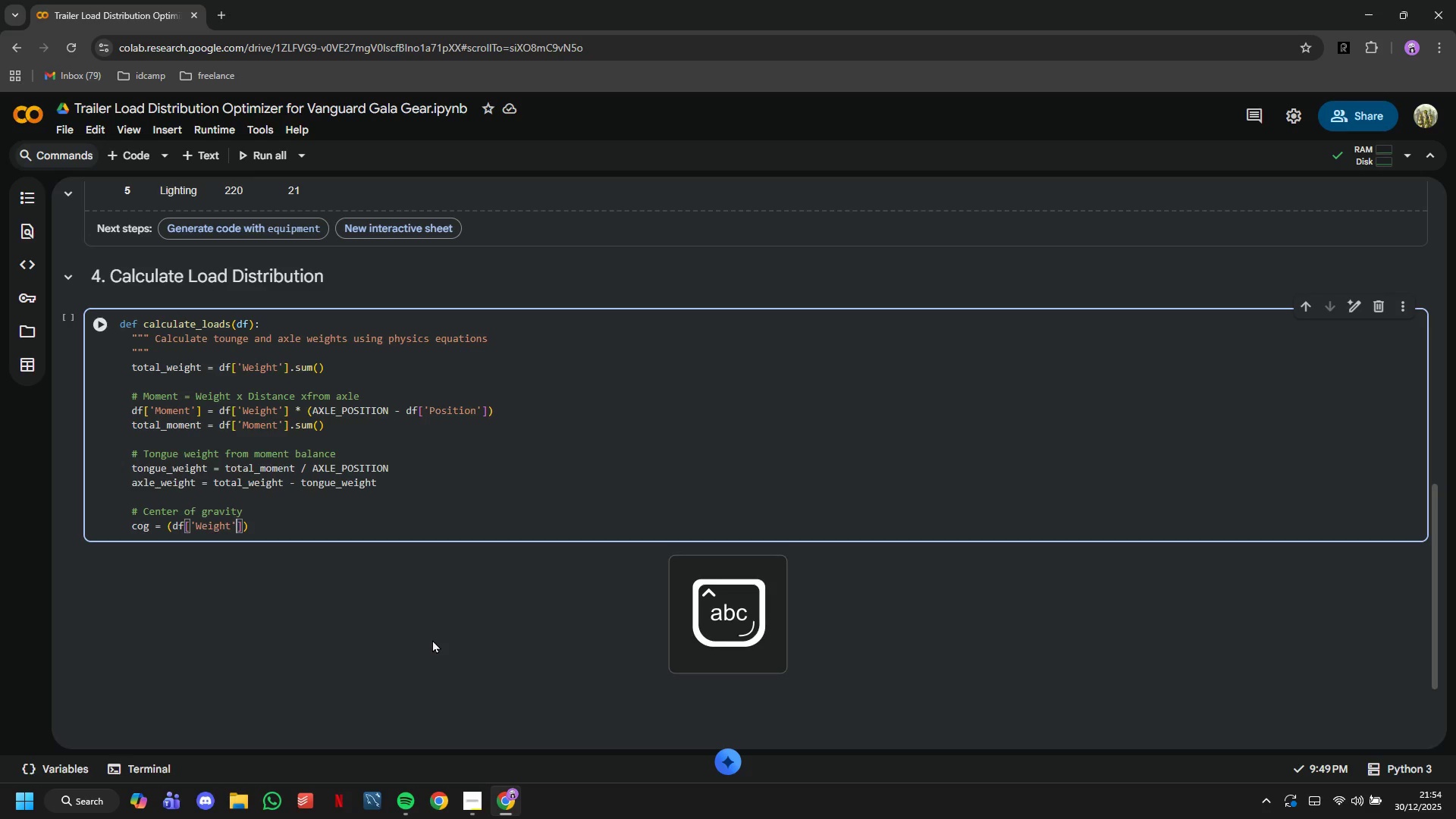 
 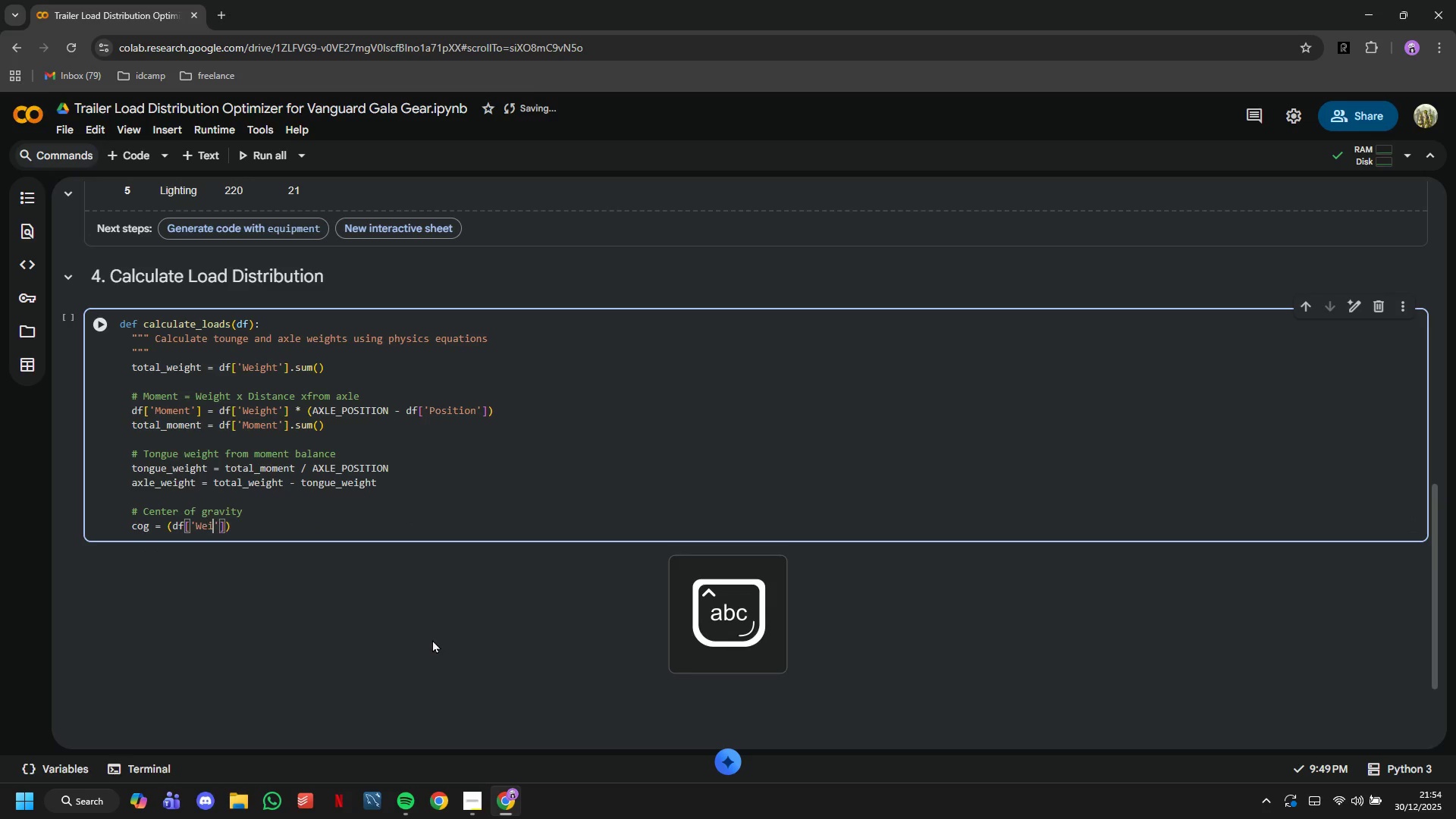 
key(ArrowRight)
 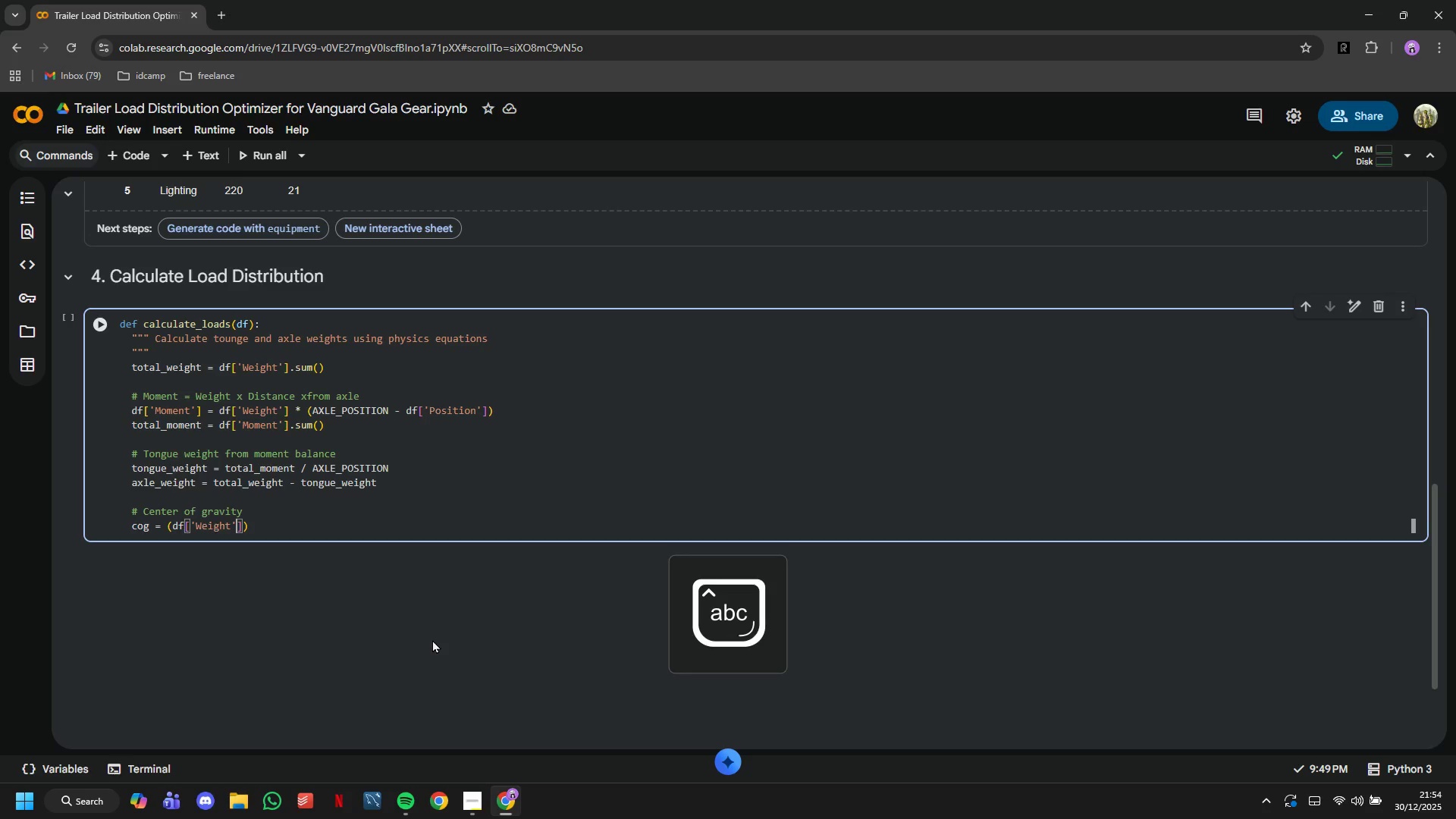 
key(ArrowRight)
 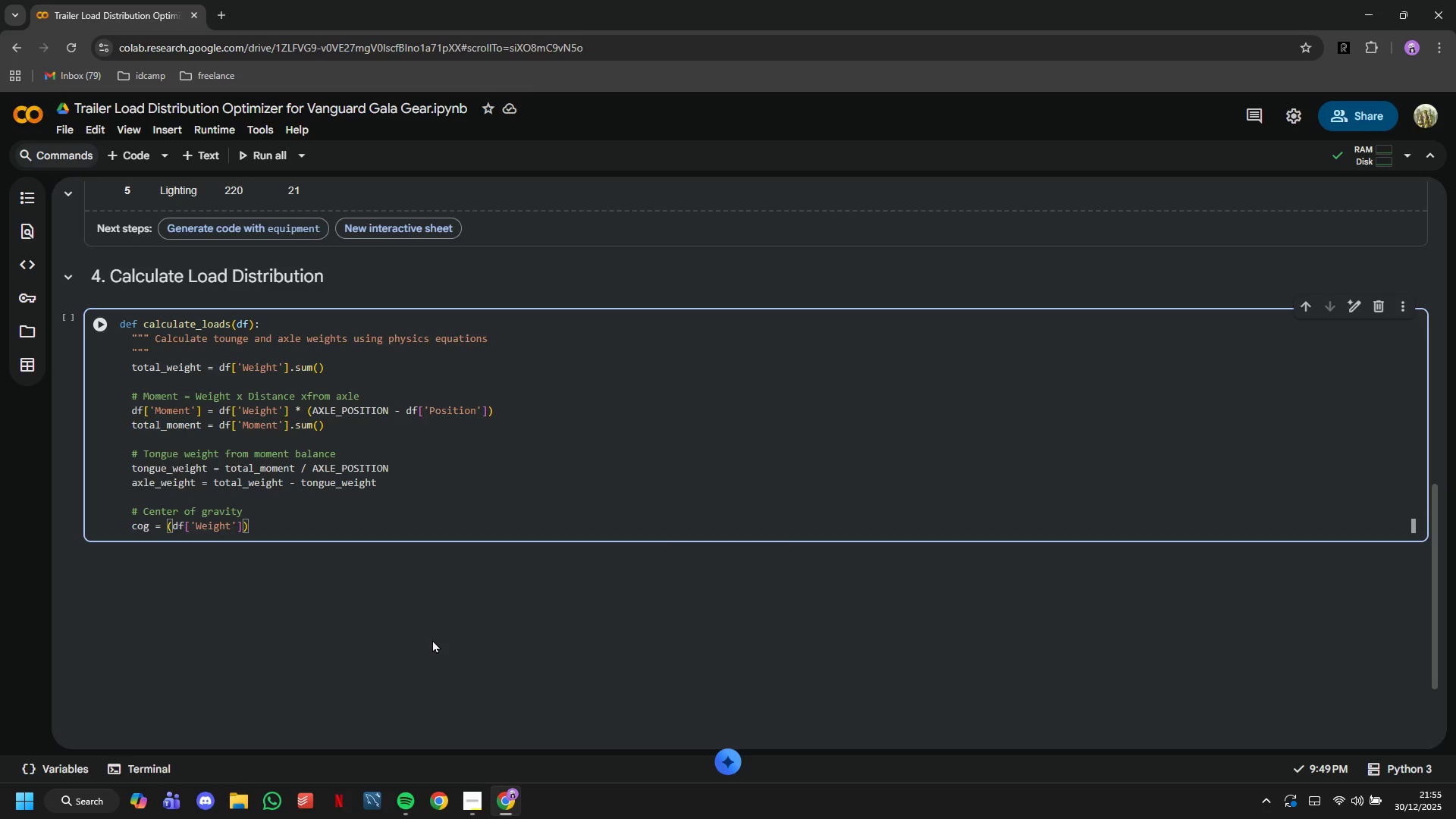 
type( * df['Position)
 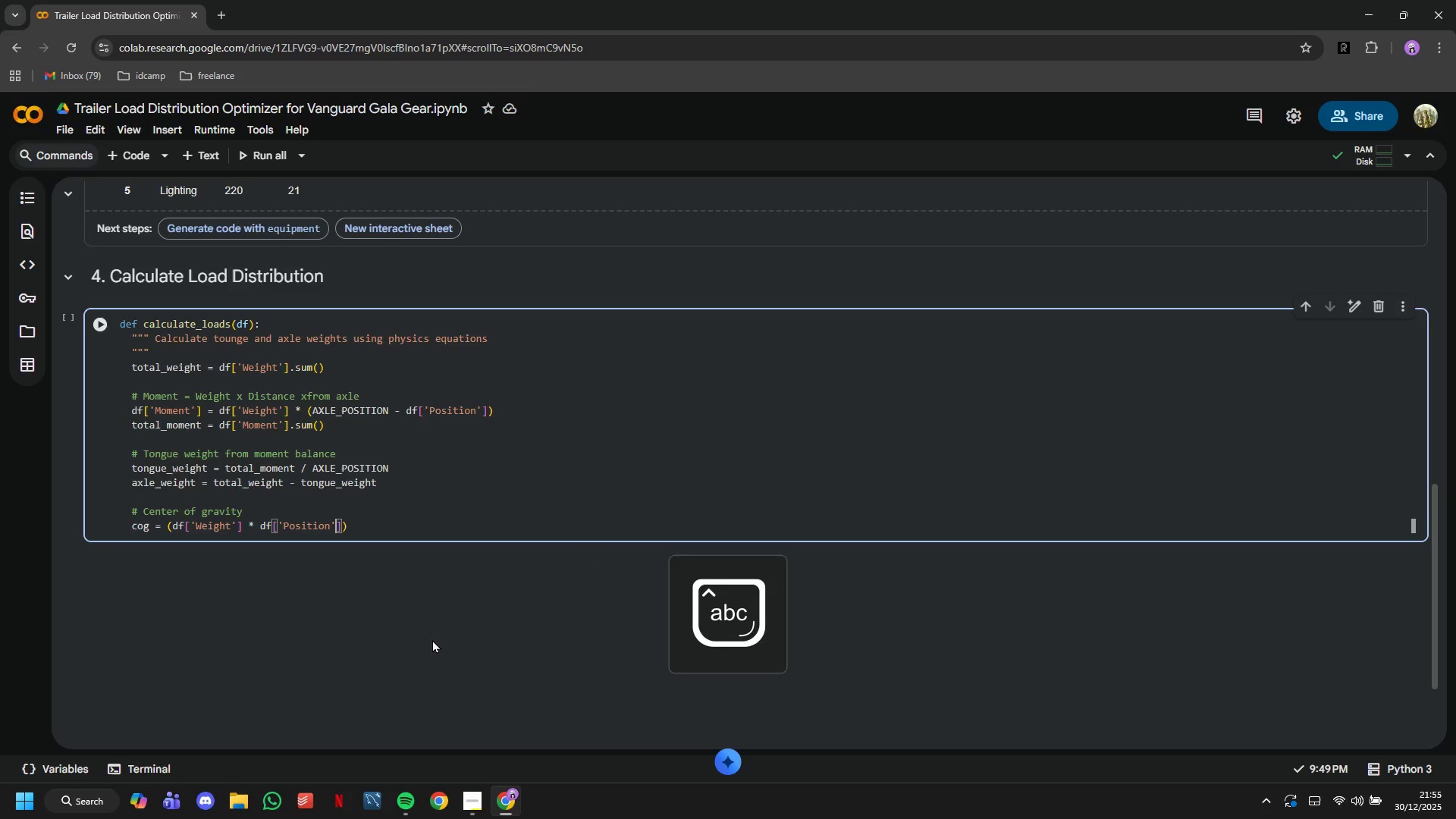 
 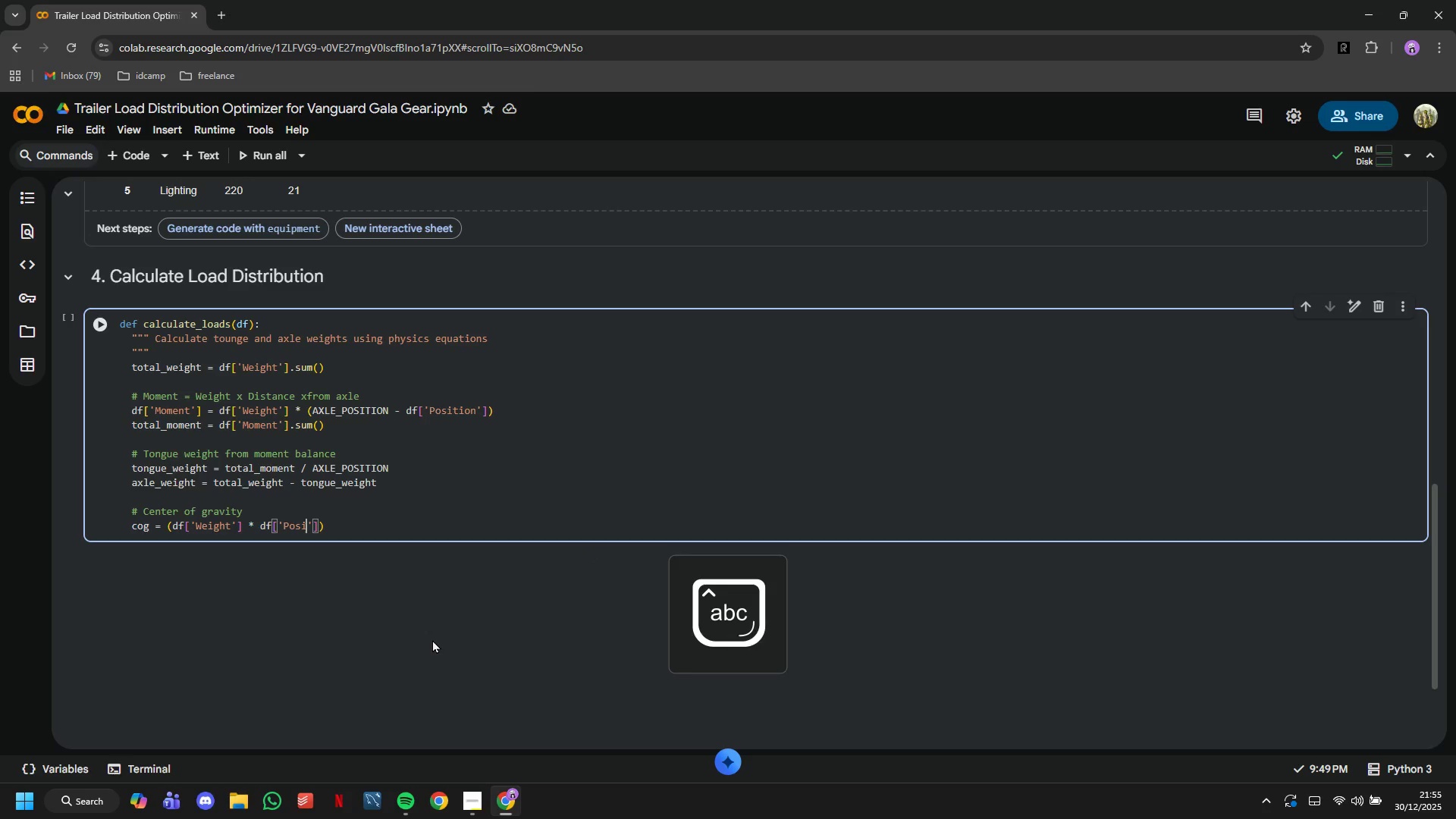 
key(ArrowRight)
 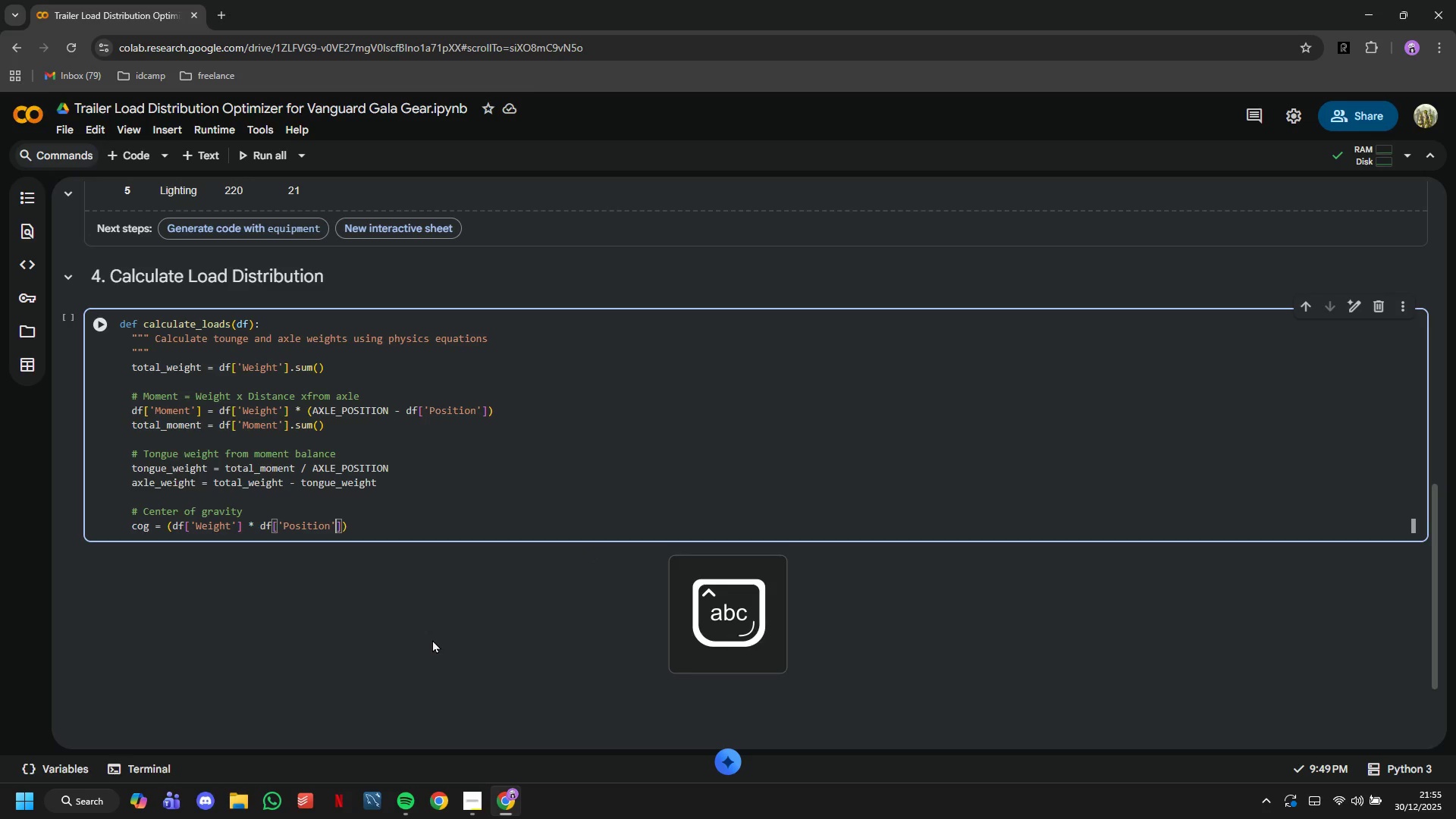 
key(ArrowRight)
 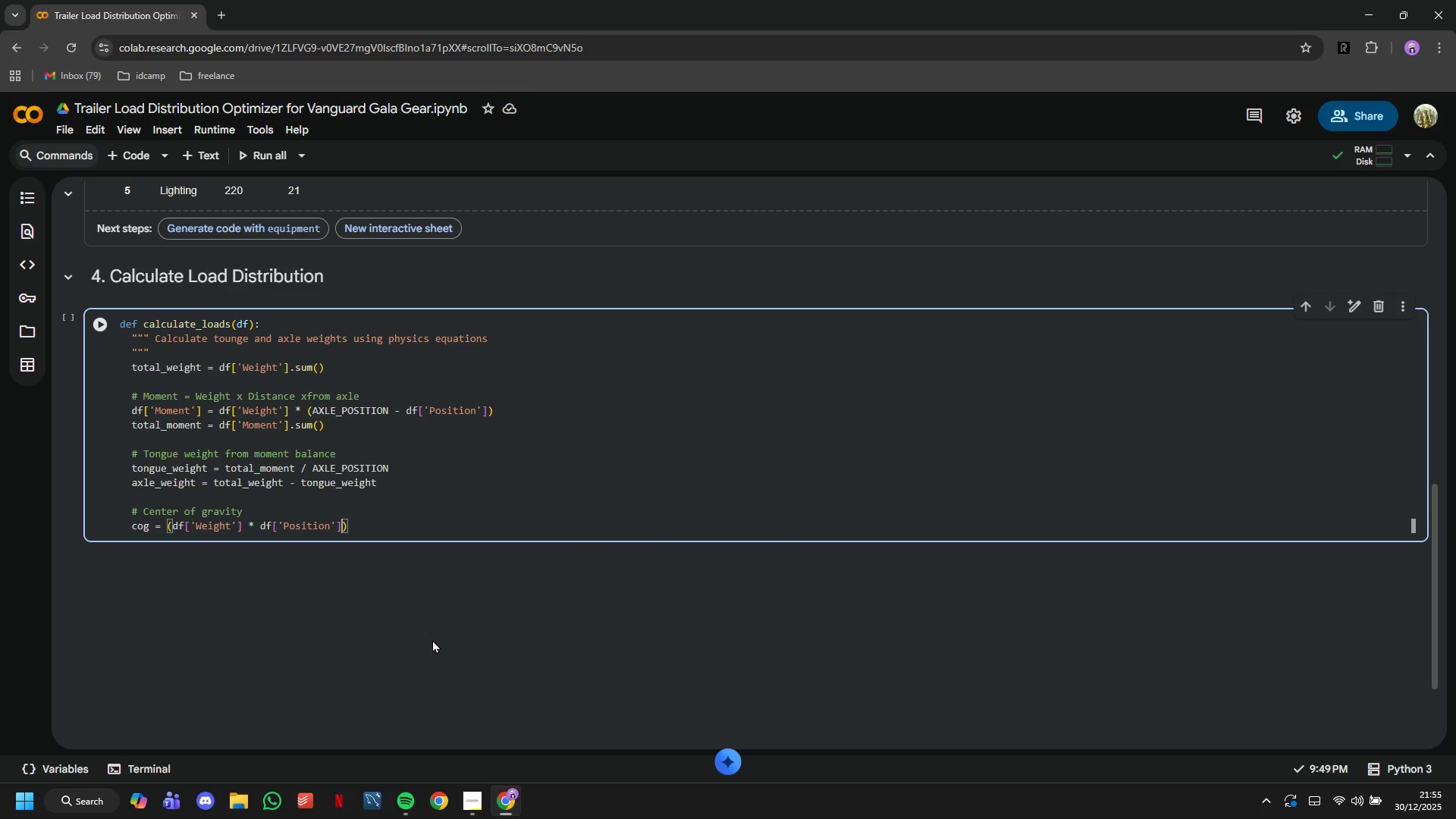 
key(ArrowRight)
 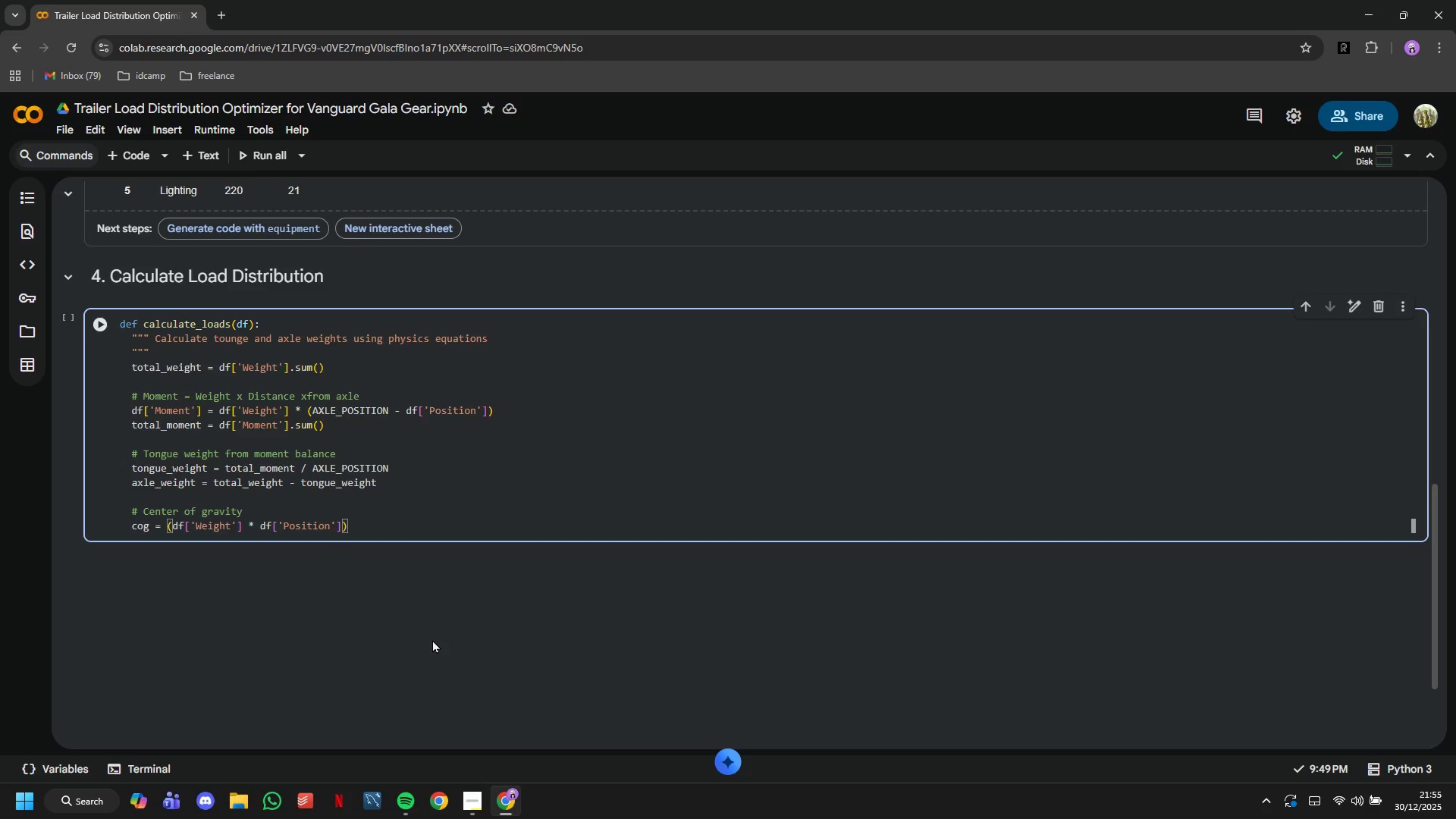 
type(.sum()
 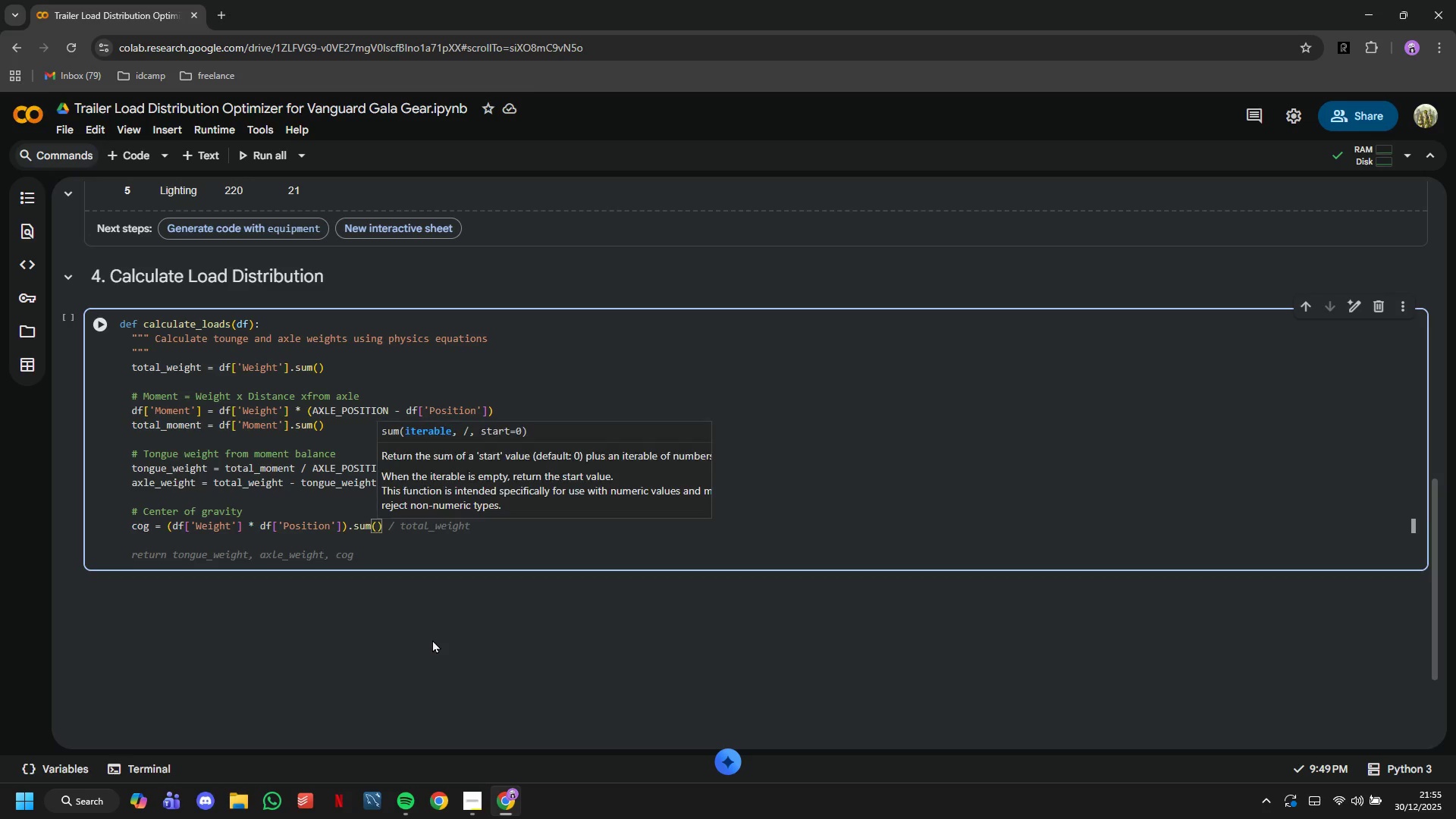 
key(ArrowRight)
 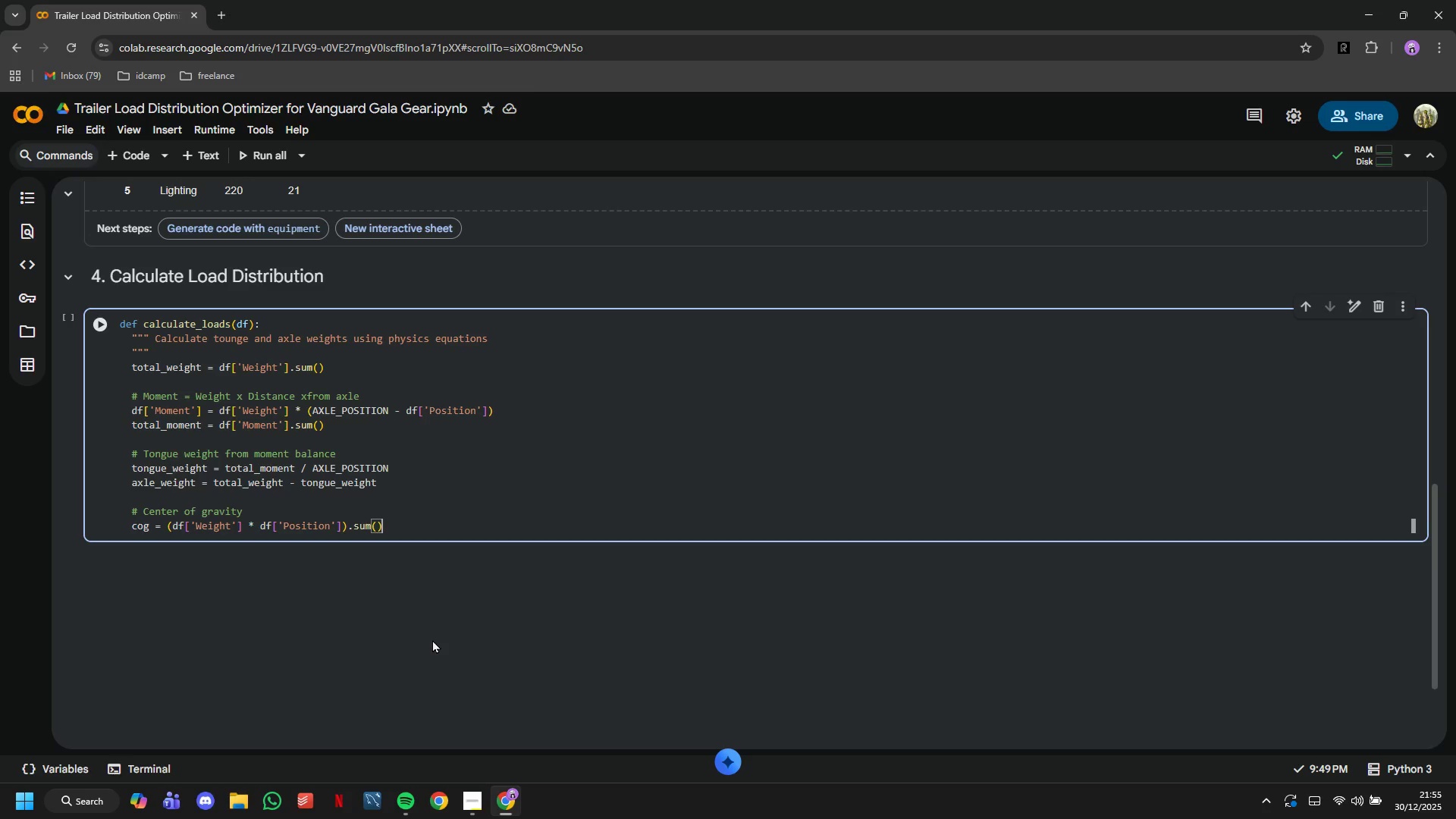 
type( .)
key(Backspace)
type(/ tot)
key(Tab)
 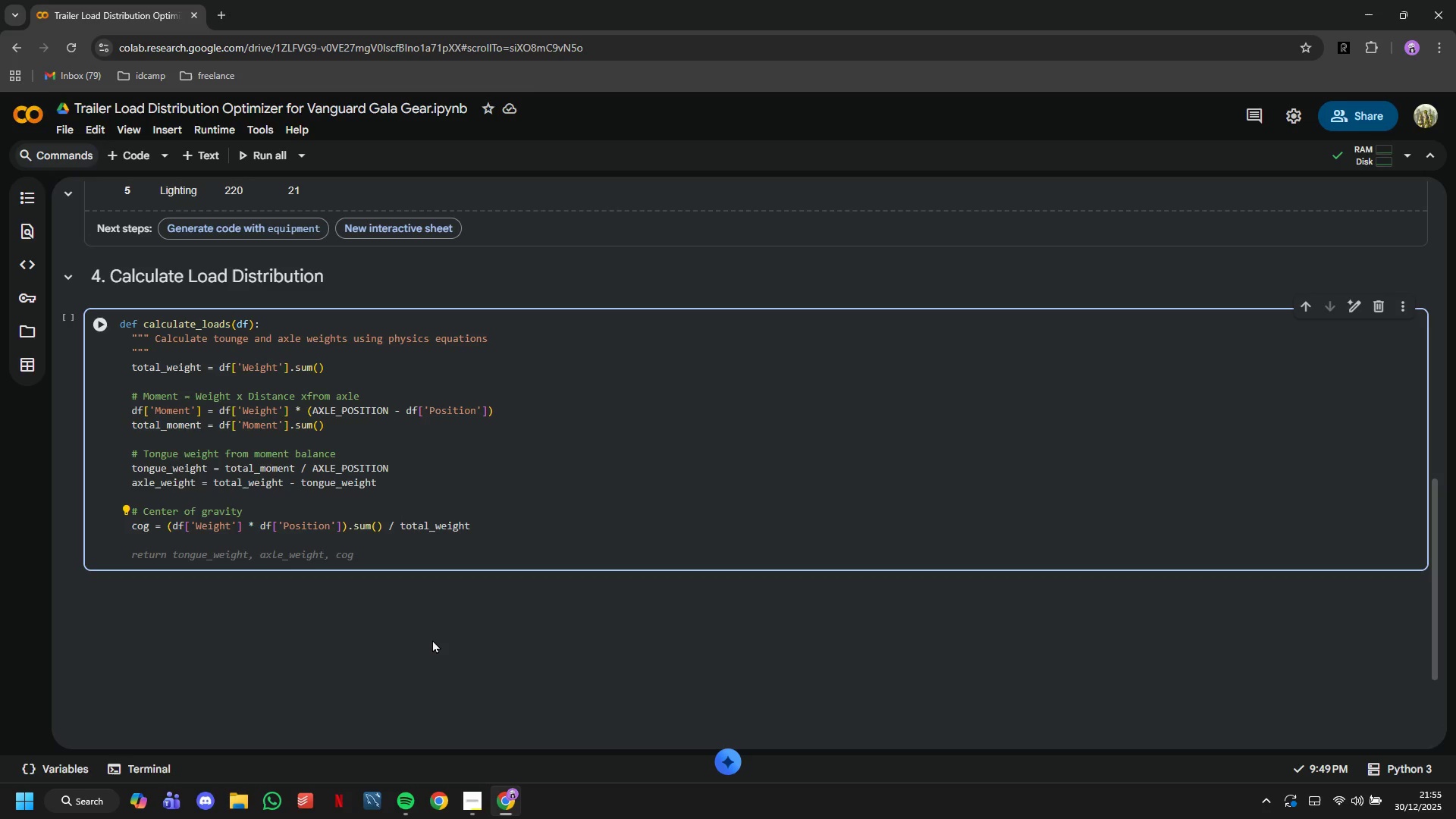 
key(Enter)
 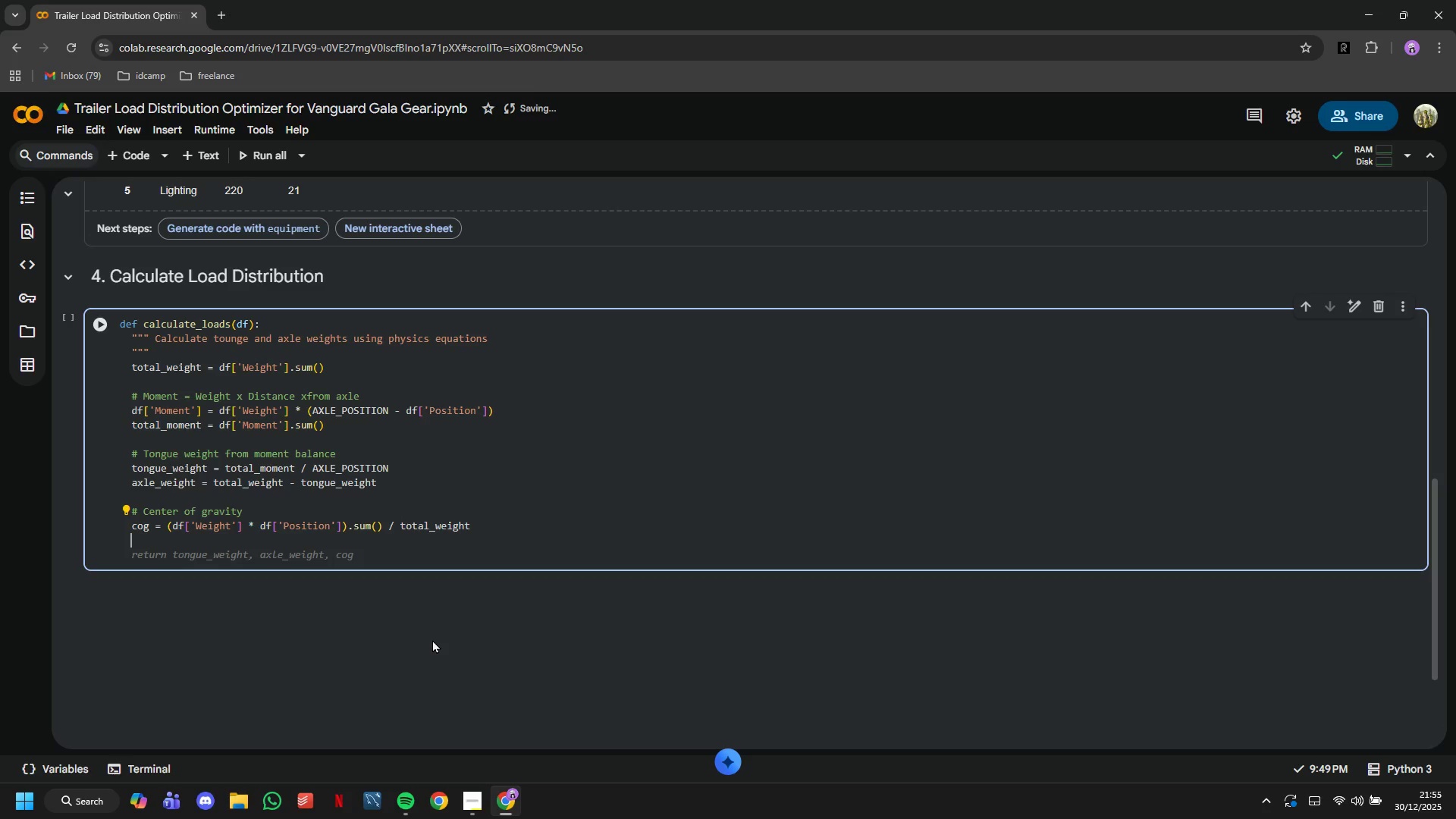 
key(Enter)
 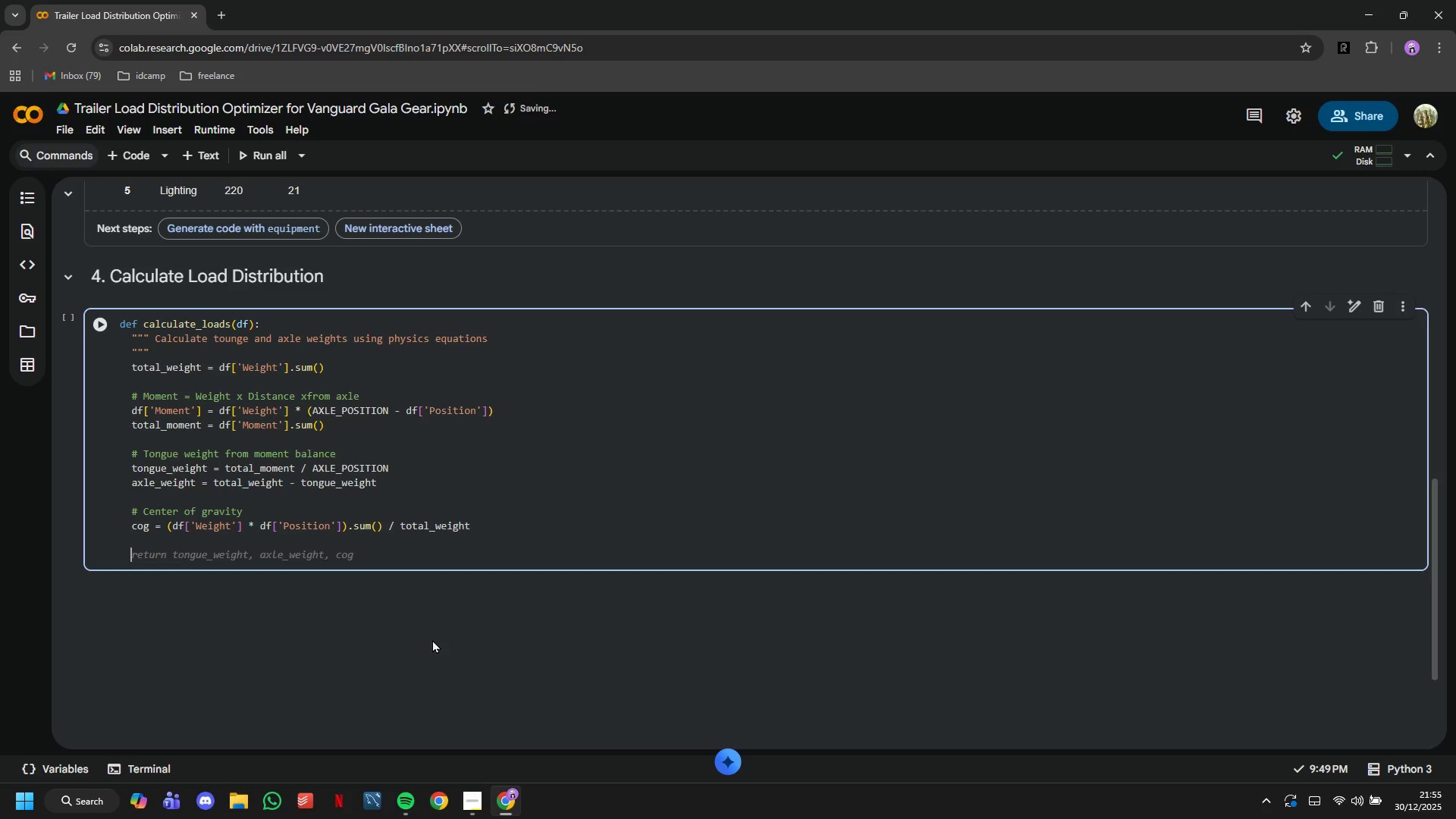 
type(# Tongue percentage)
 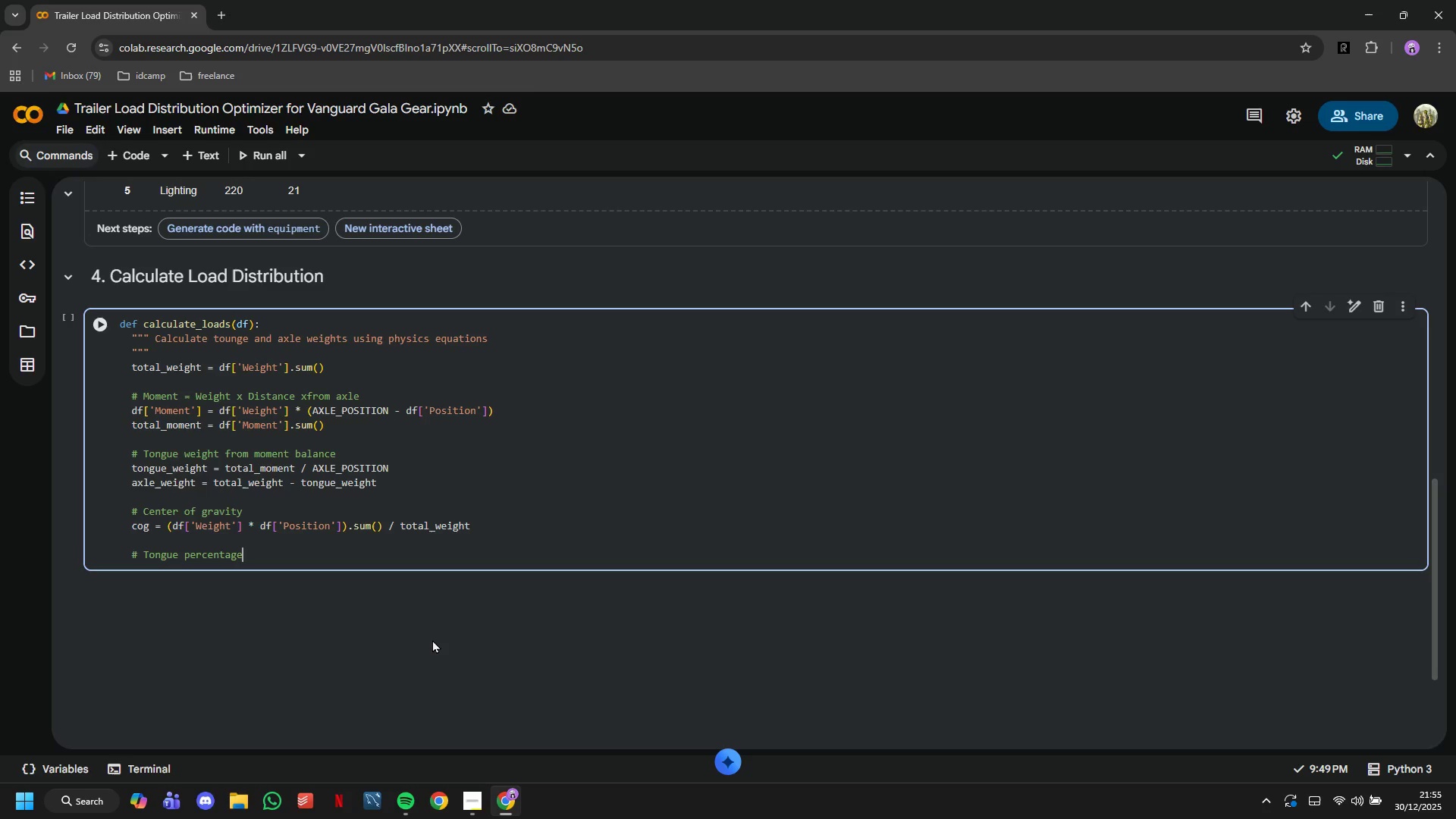 
key(Enter)
 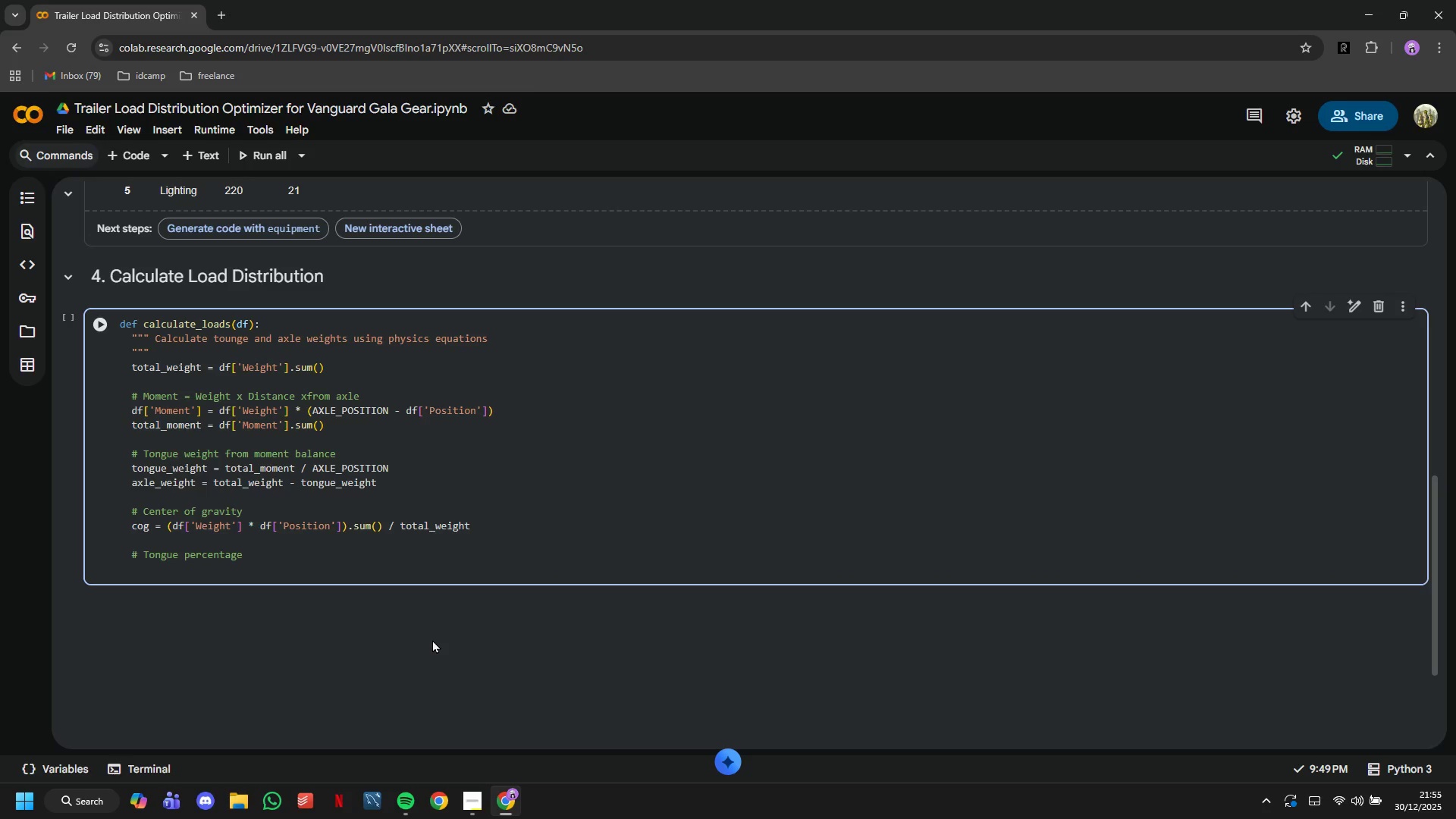 
type(tou)
key(Backspace)
type(ngue_pct = (tongue_weight /)
key(Tab)
 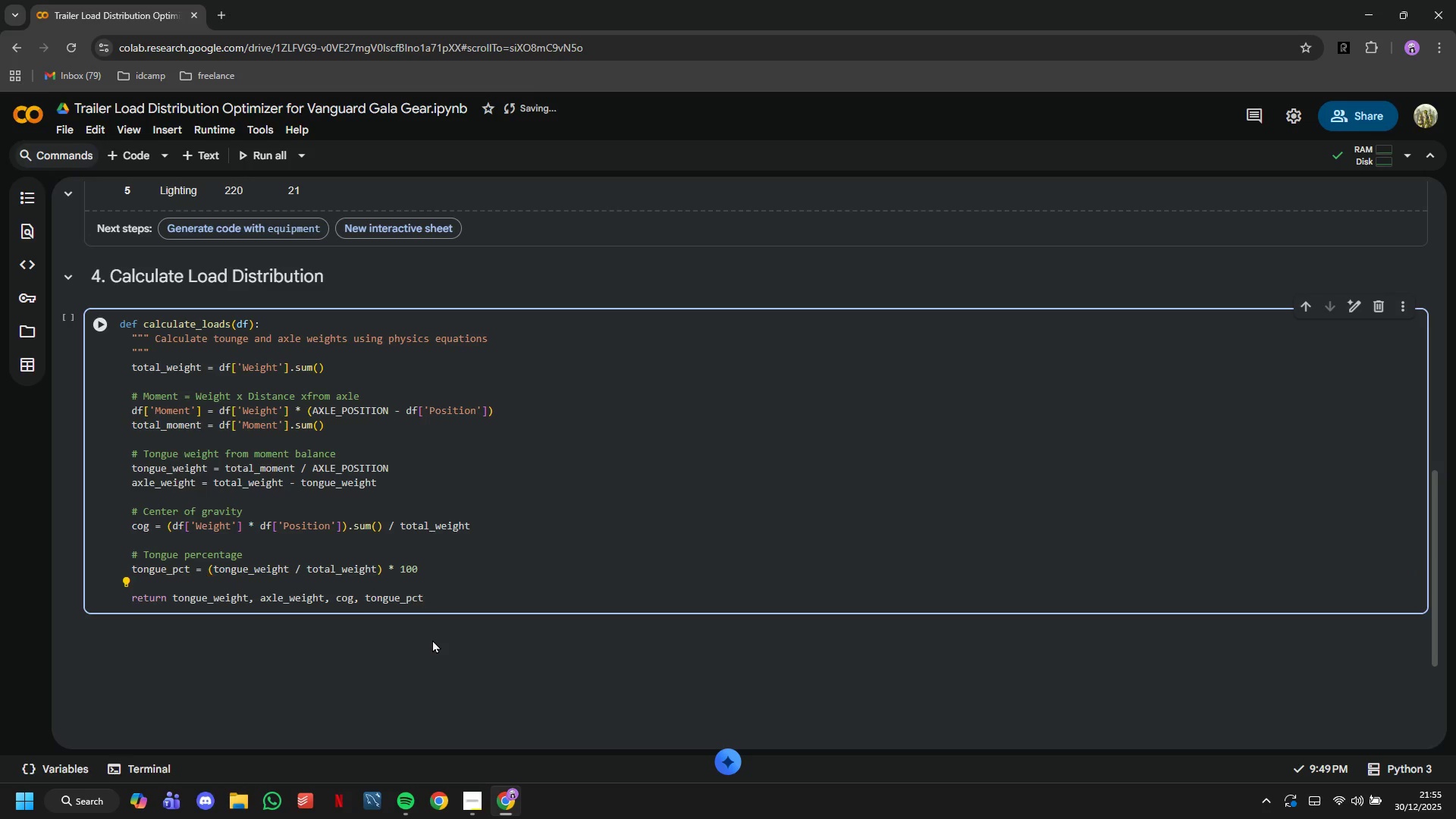 
key(ArrowUp)
 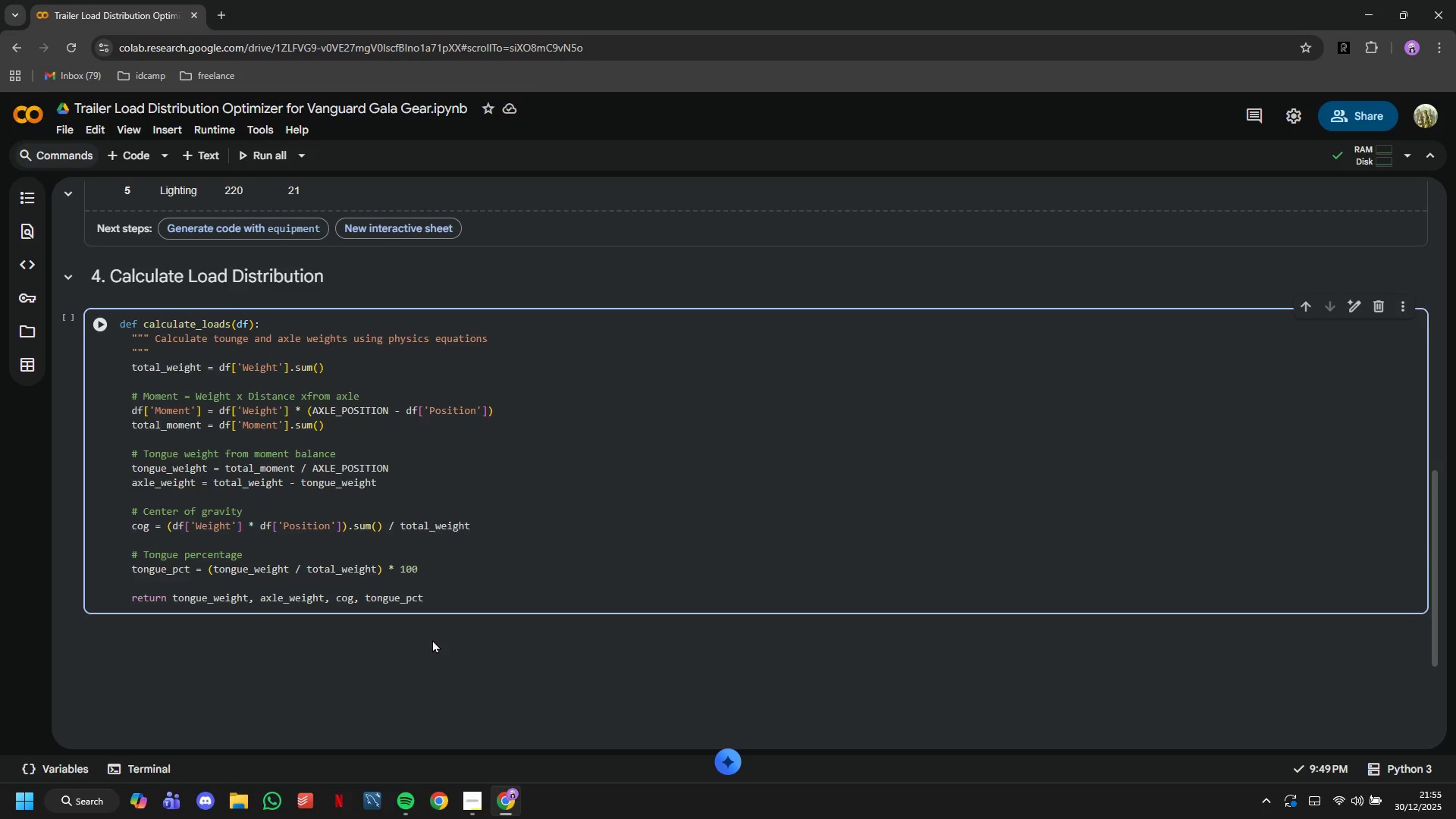 
key(ArrowDown)
 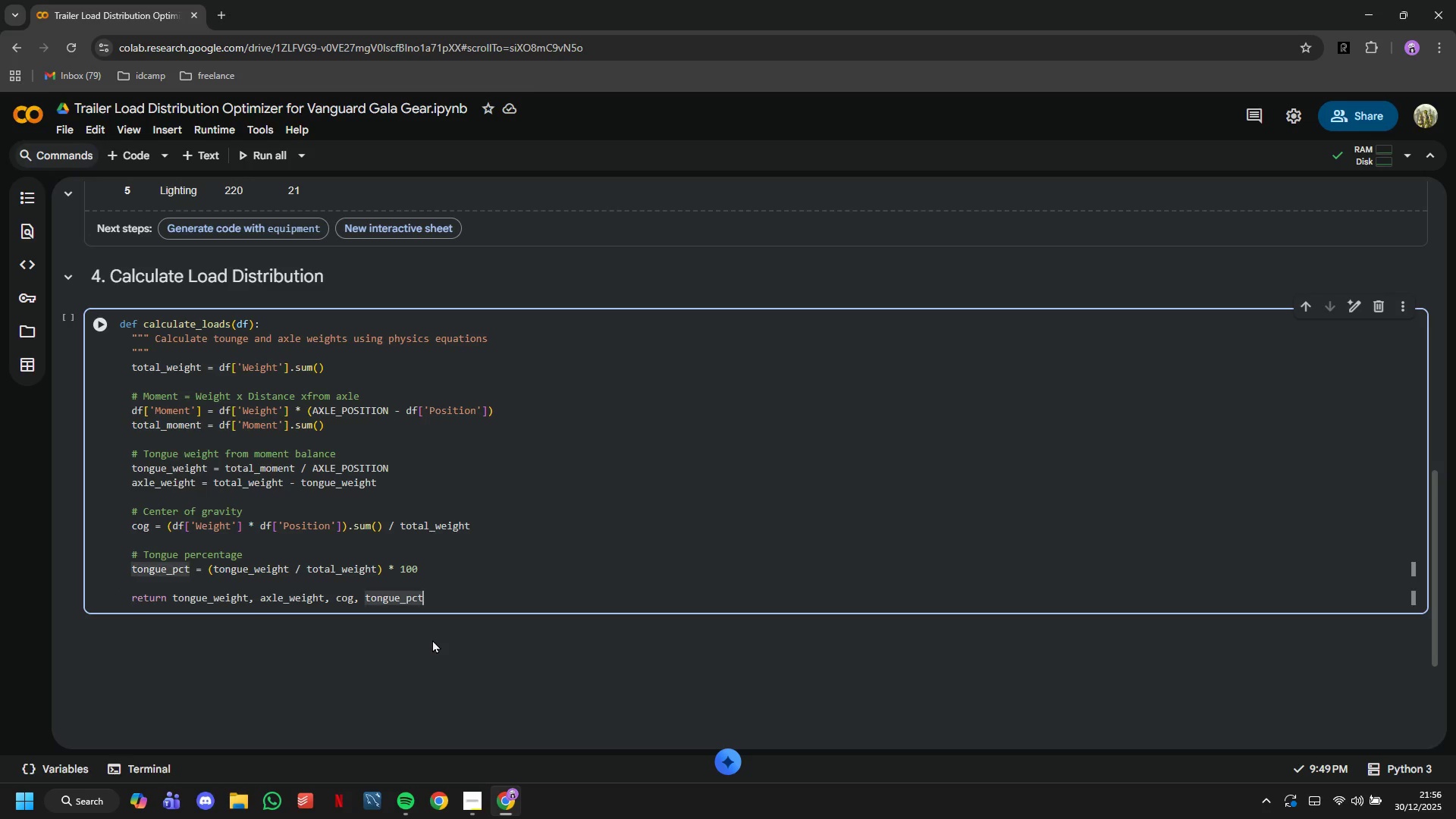 
key(ArrowDown)
 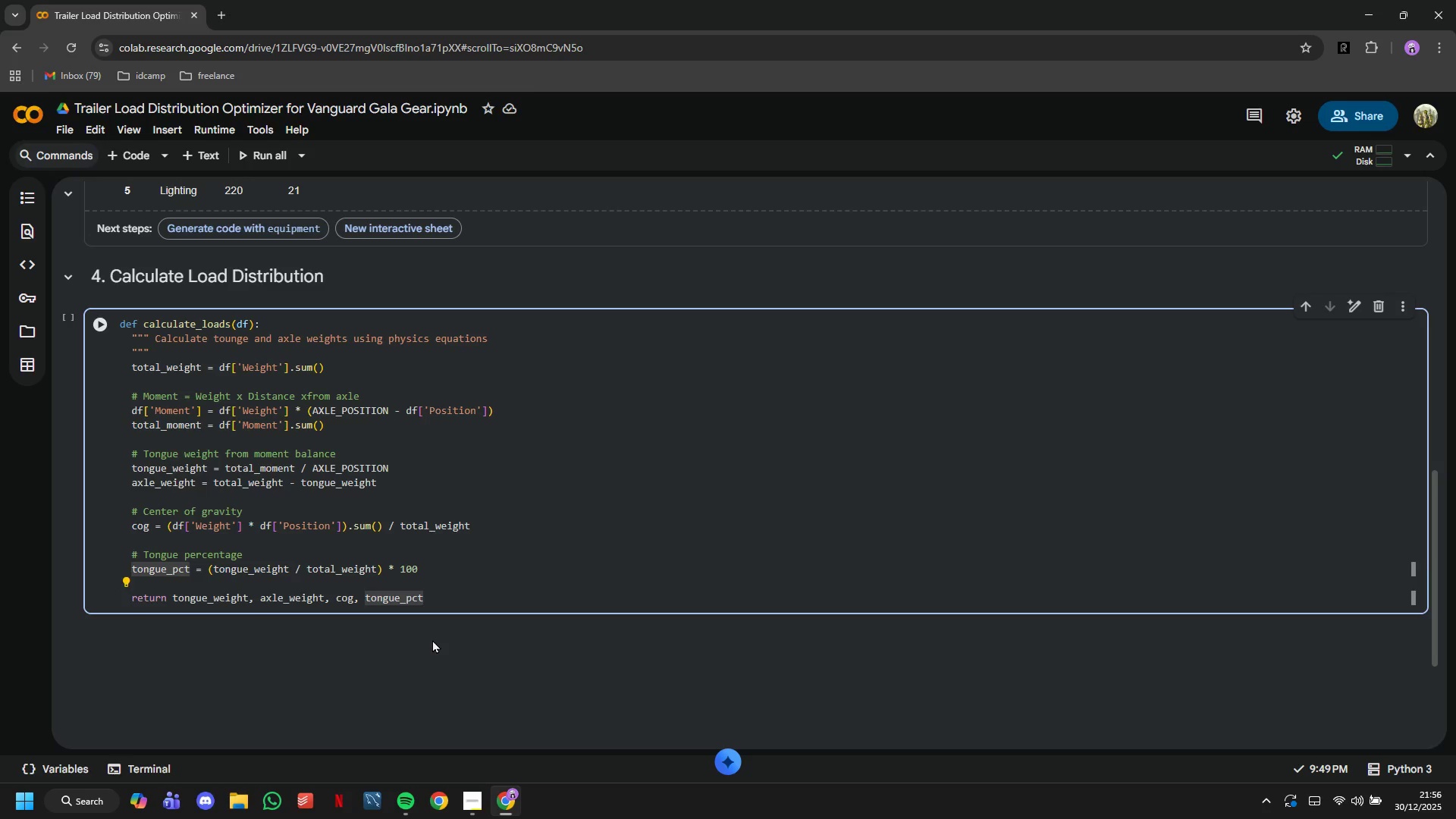 
hold_key(key=Backspace, duration=1.51)
 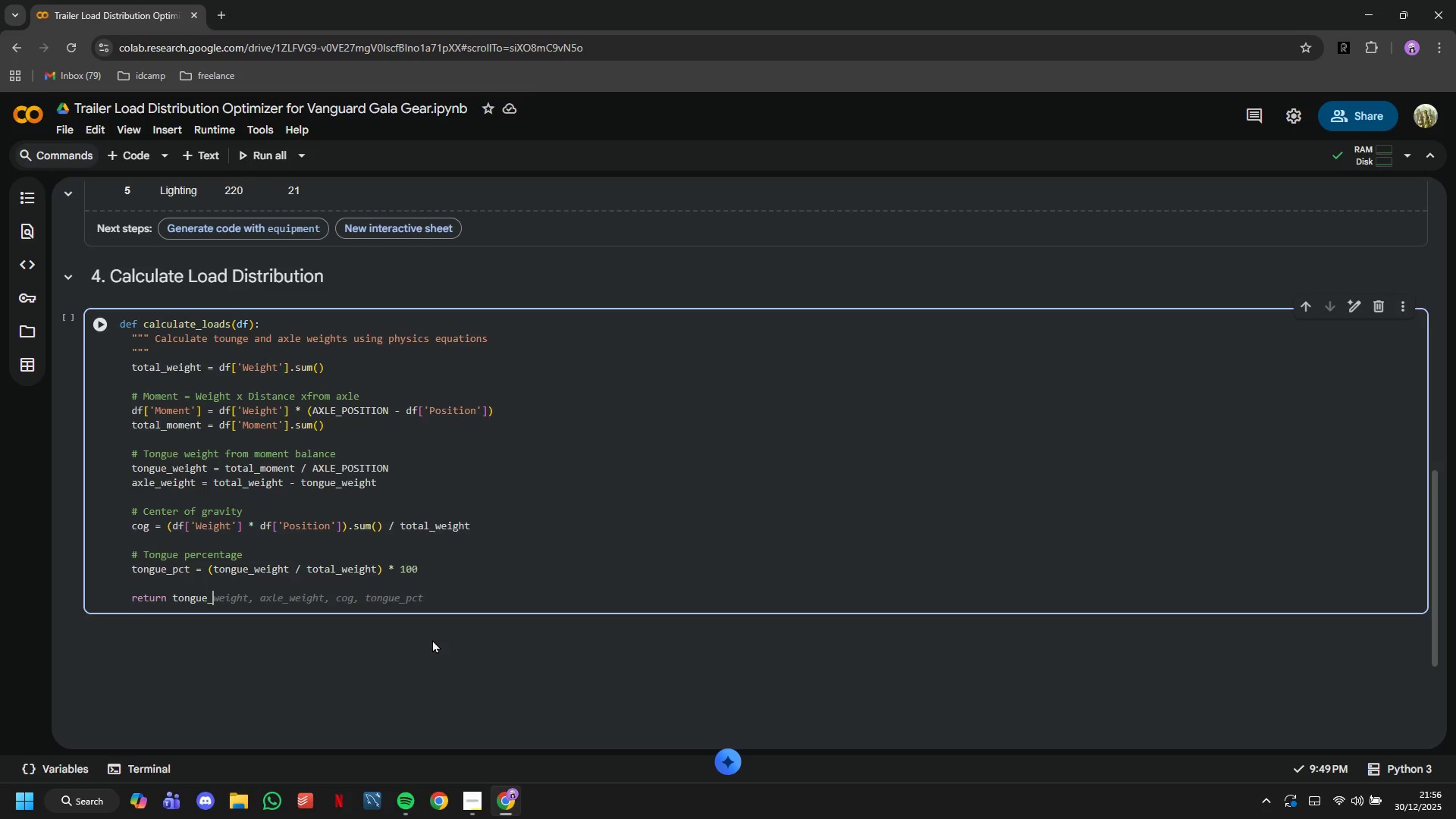 
hold_key(key=Backspace, duration=0.95)
 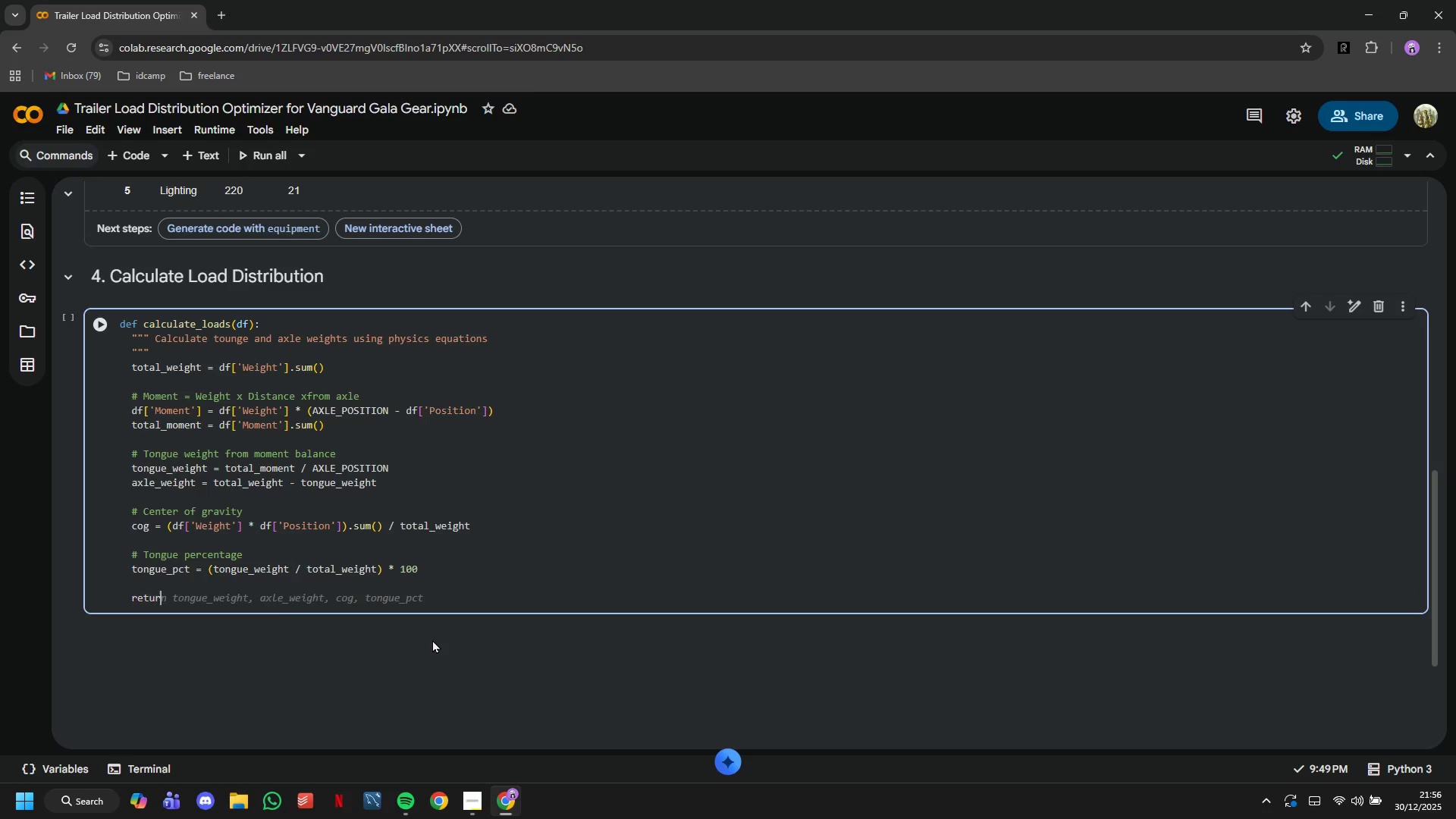 
hold_key(key=Backspace, duration=0.61)
 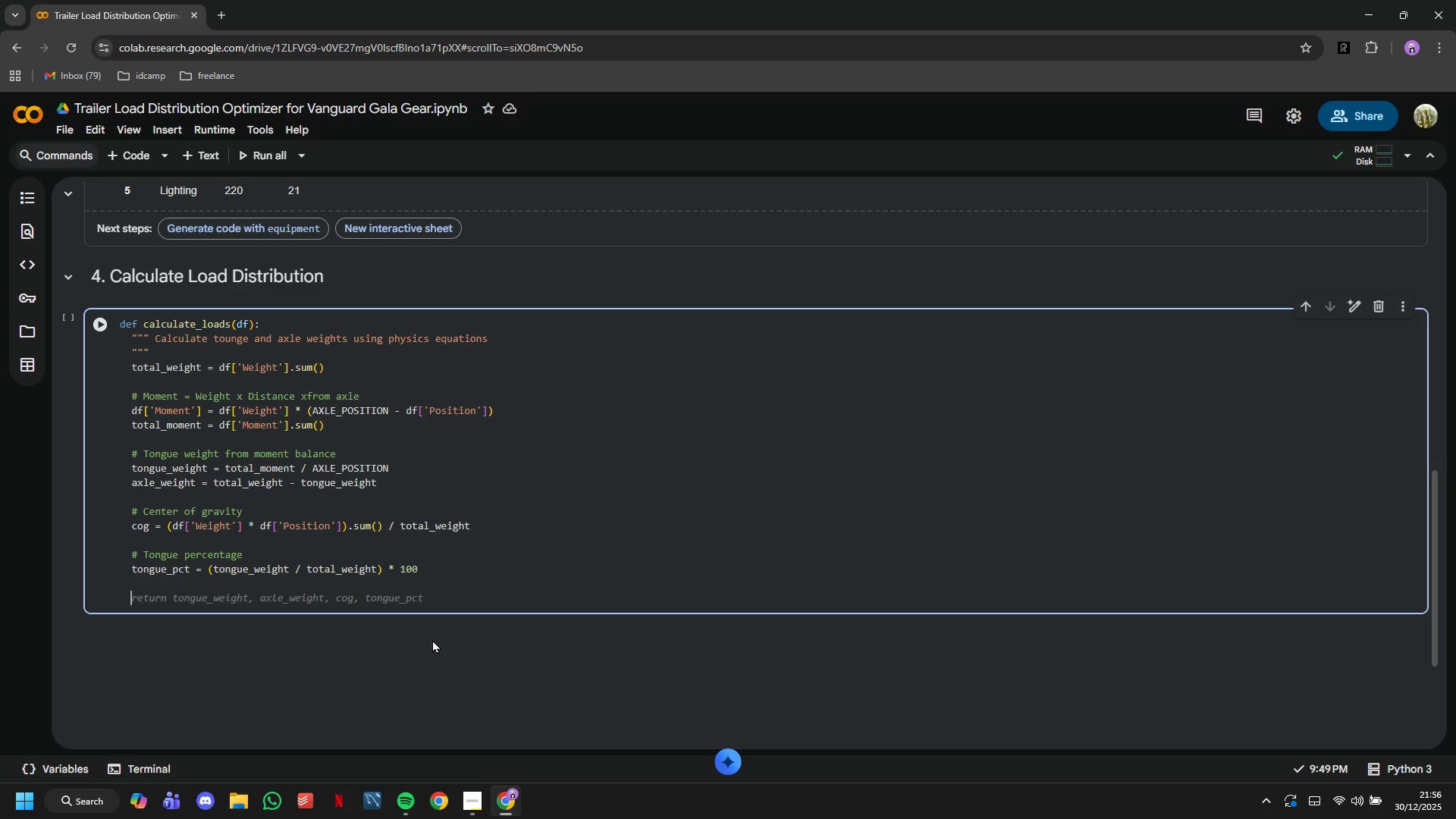 
key(Backspace)
type(# Safety check)
 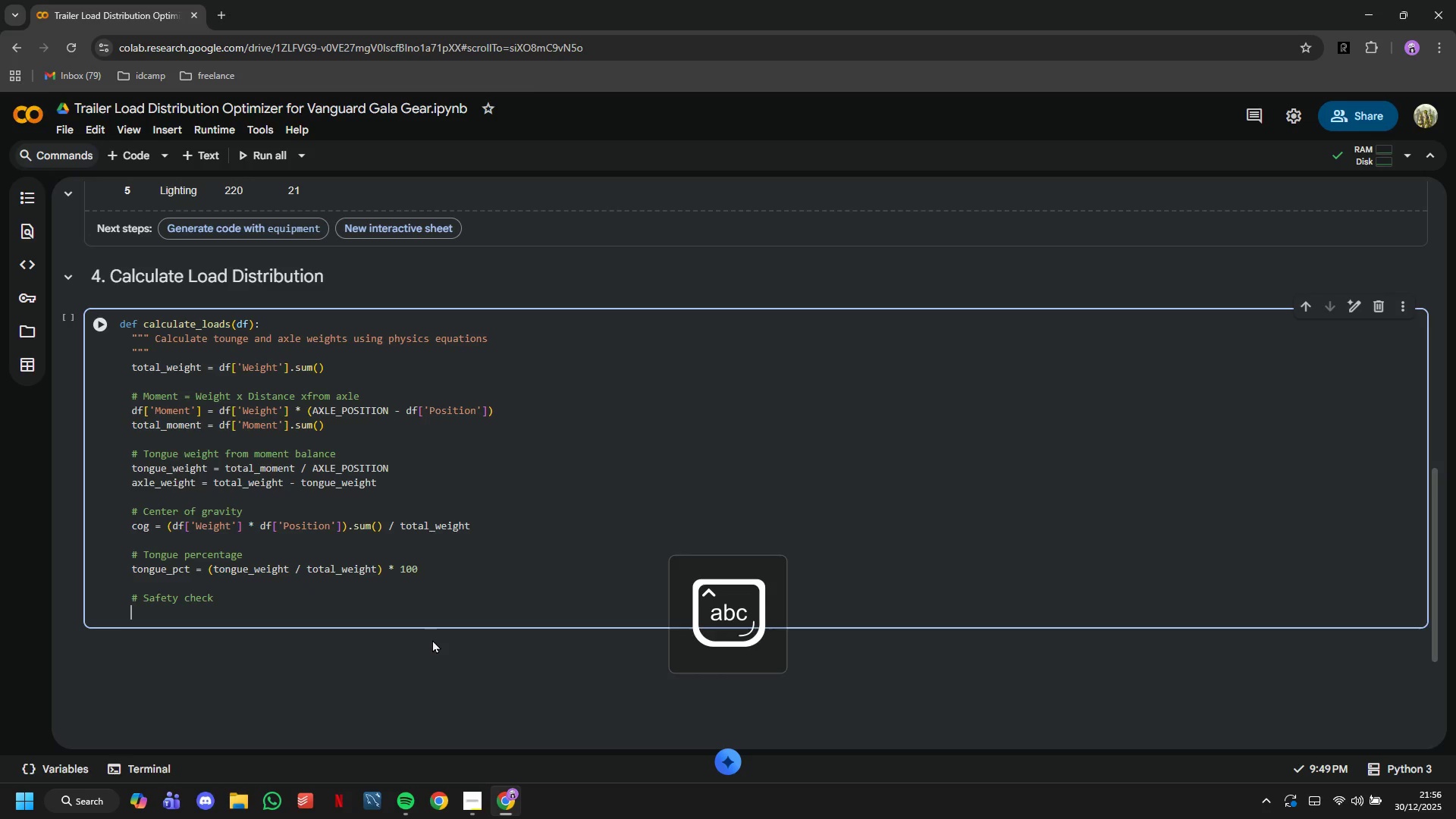 
 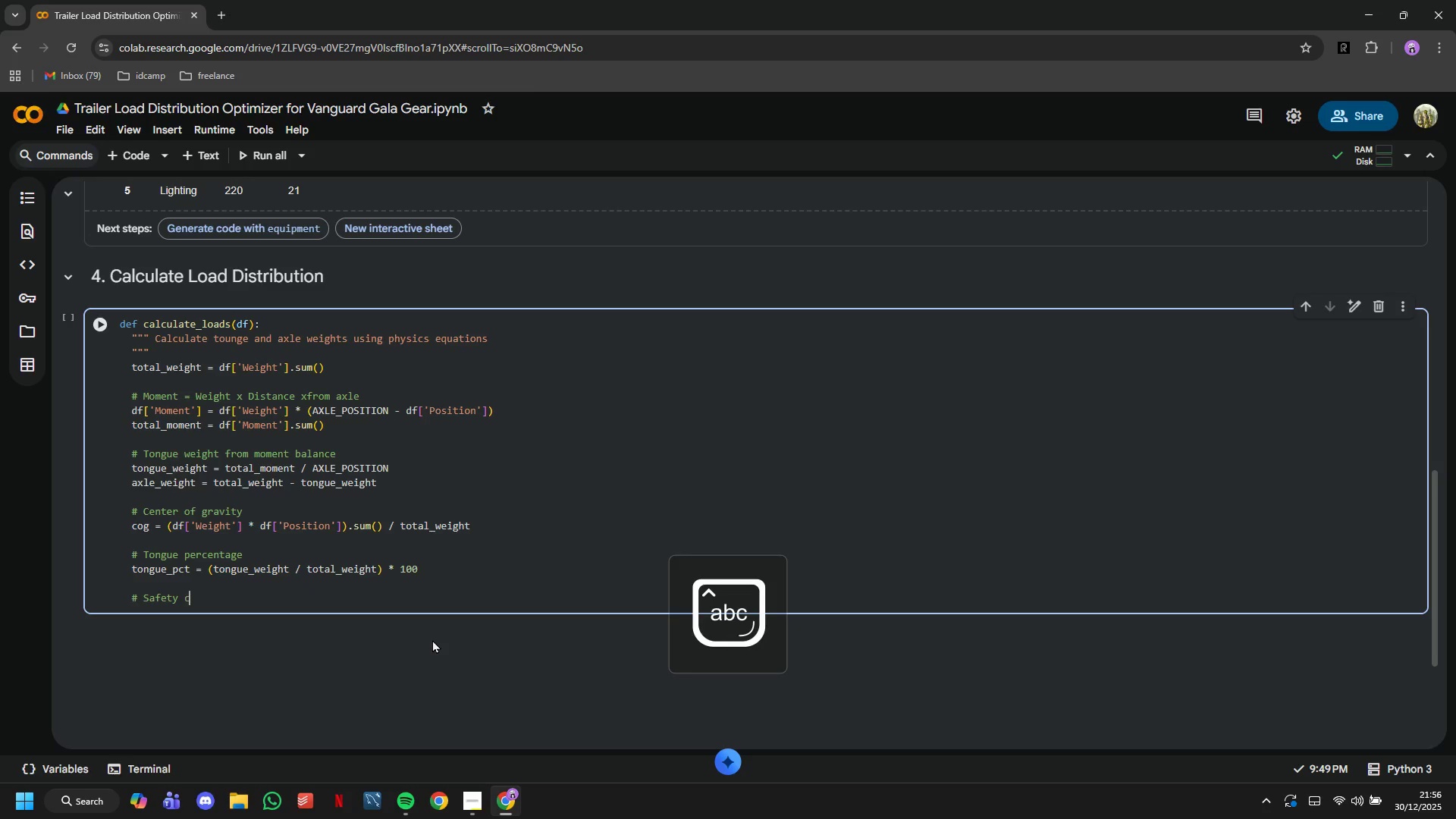 
key(Enter)
 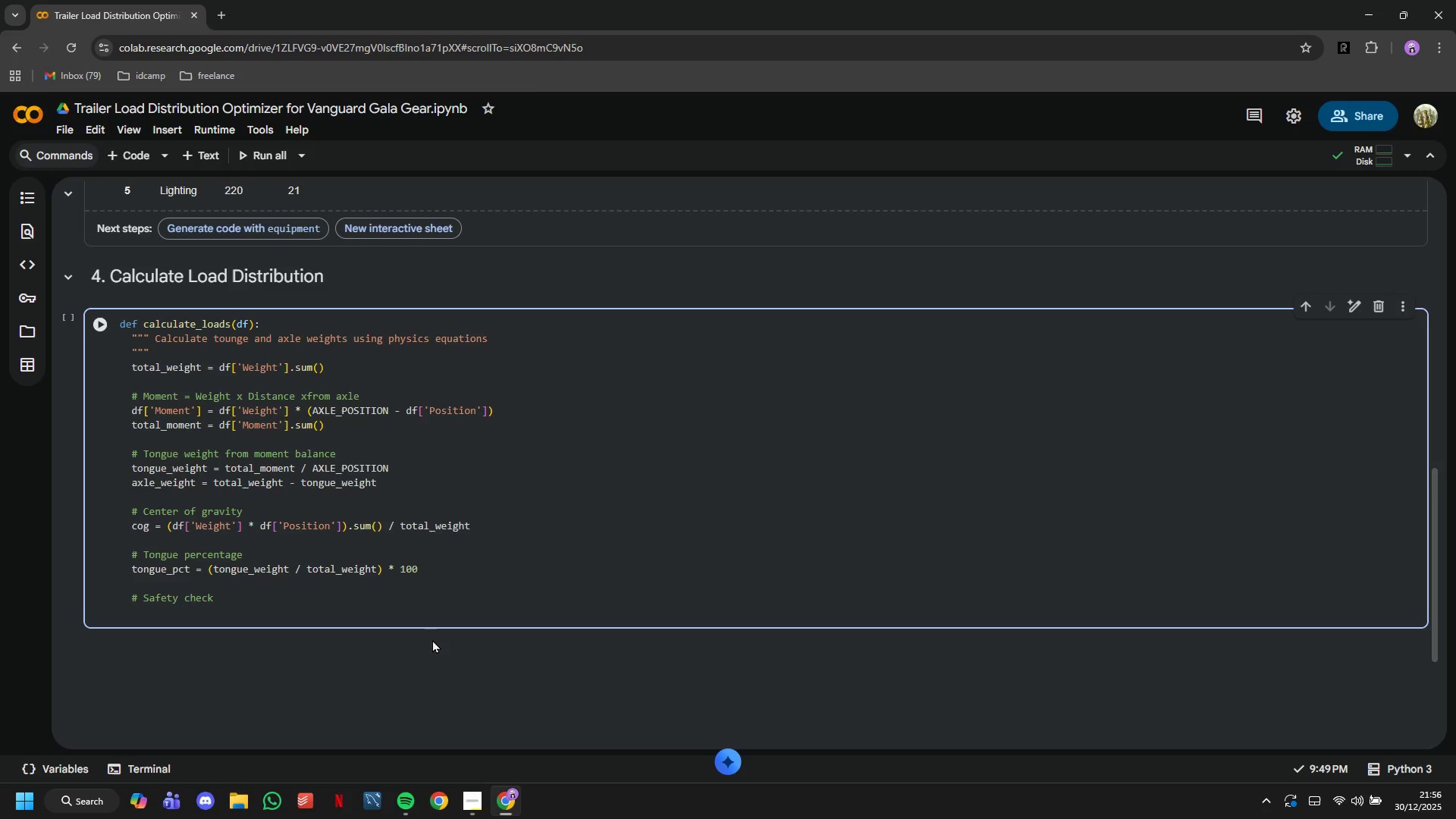 
type(is_safe = SAFE_MIN <=)
 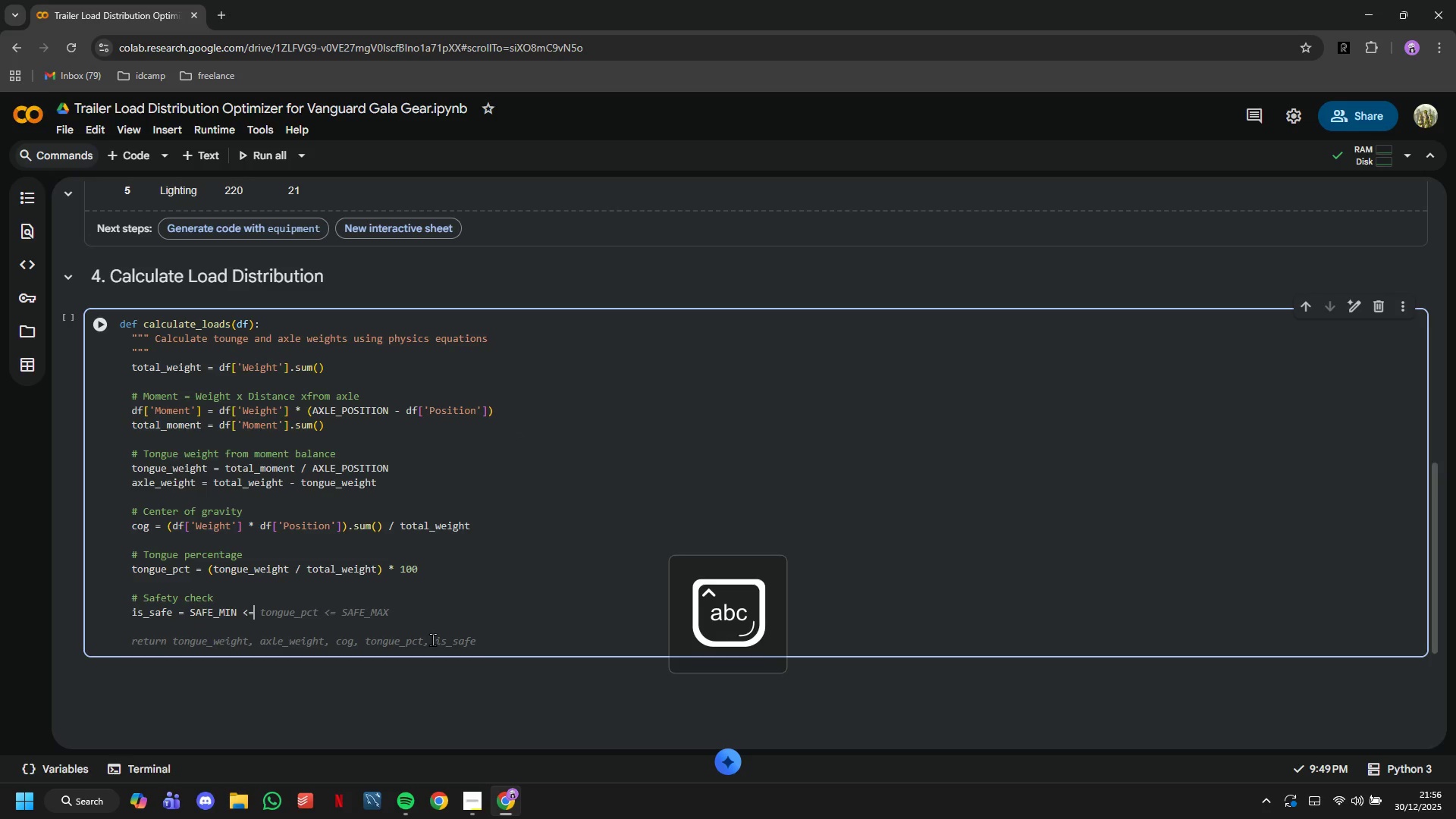 
type( tongu)
 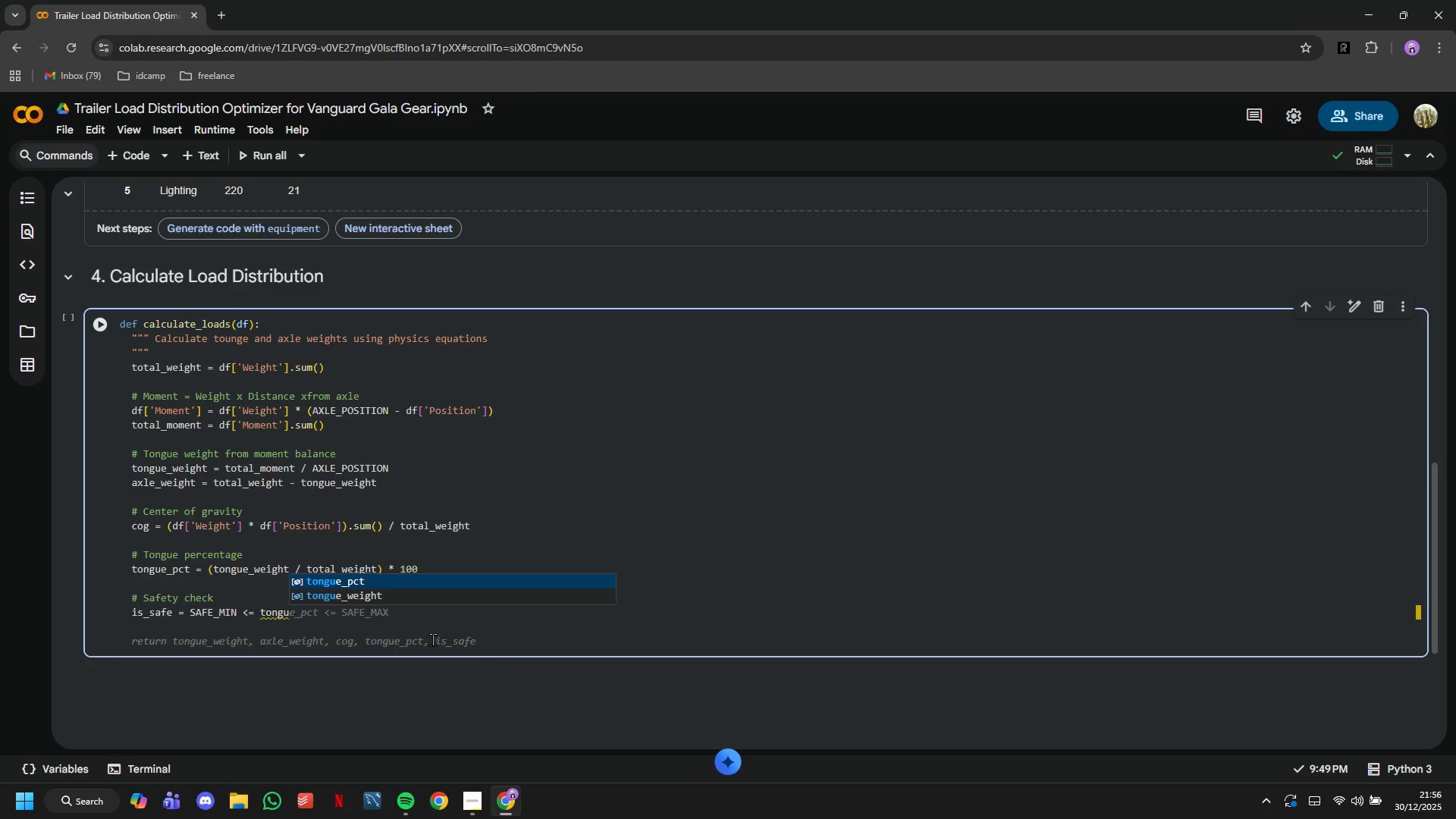 
wait(6.03)
 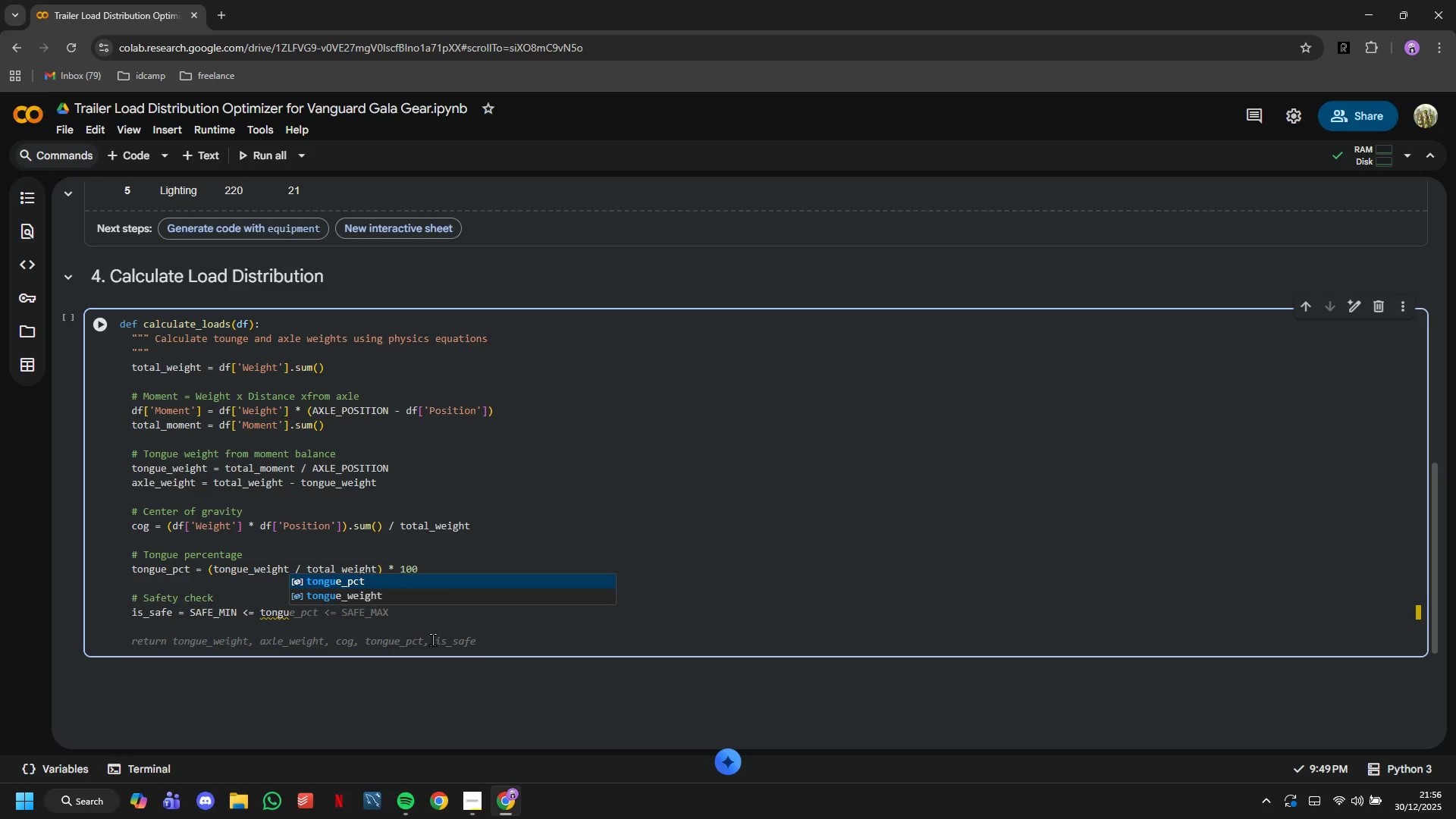 
type(e_pct )
 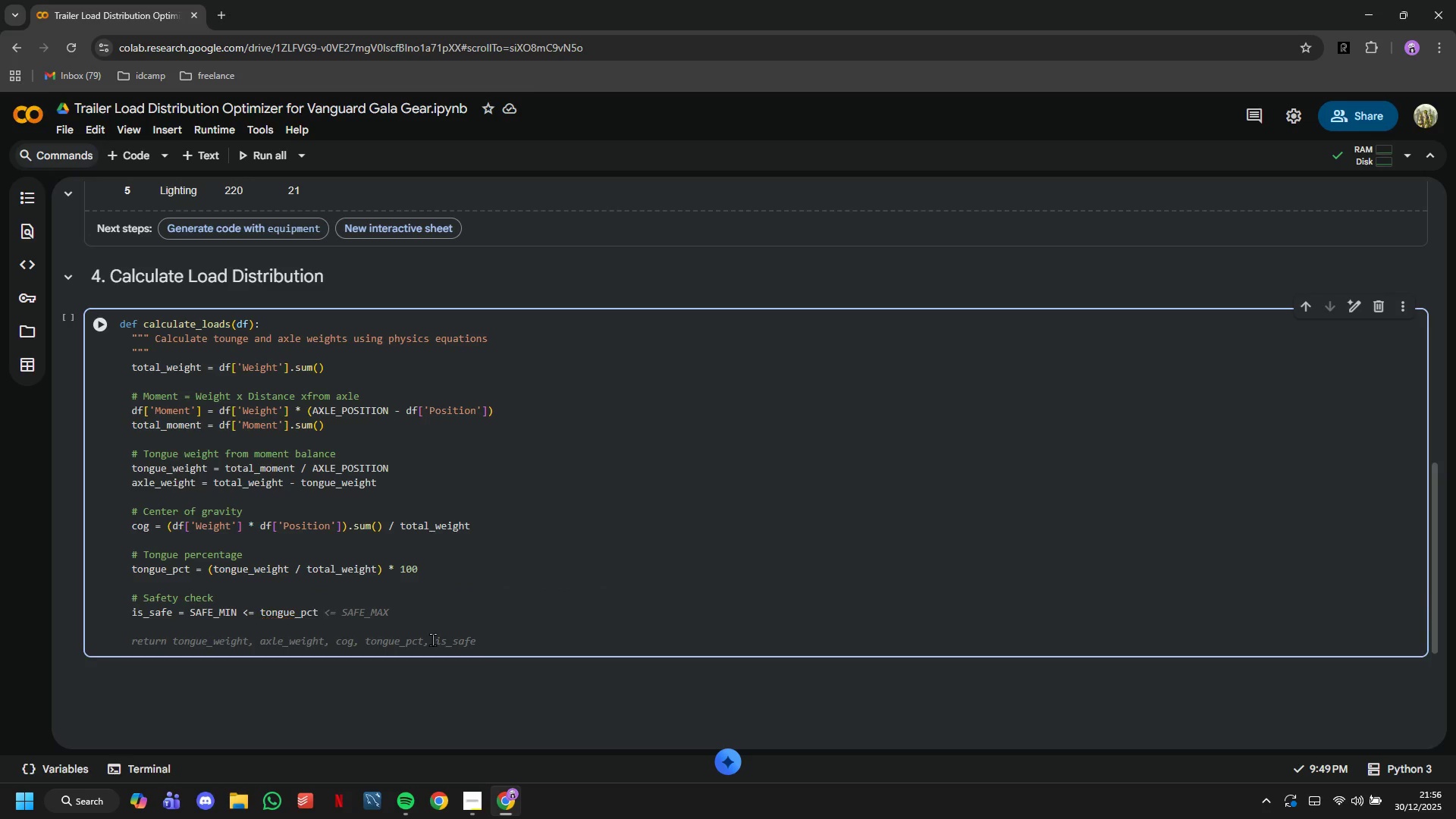 
type(<= SAFE_MAX)
 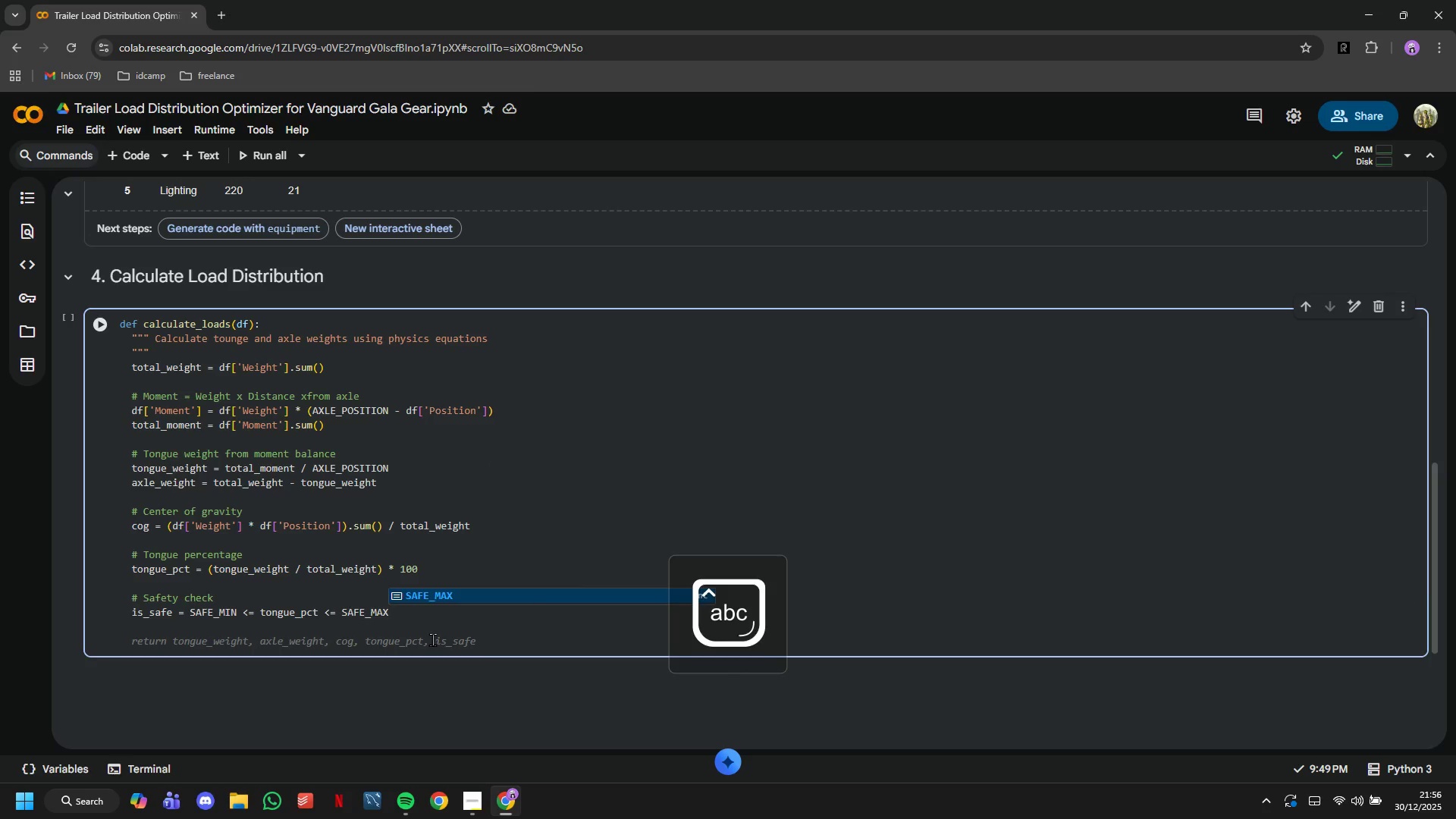 
key(Enter)
 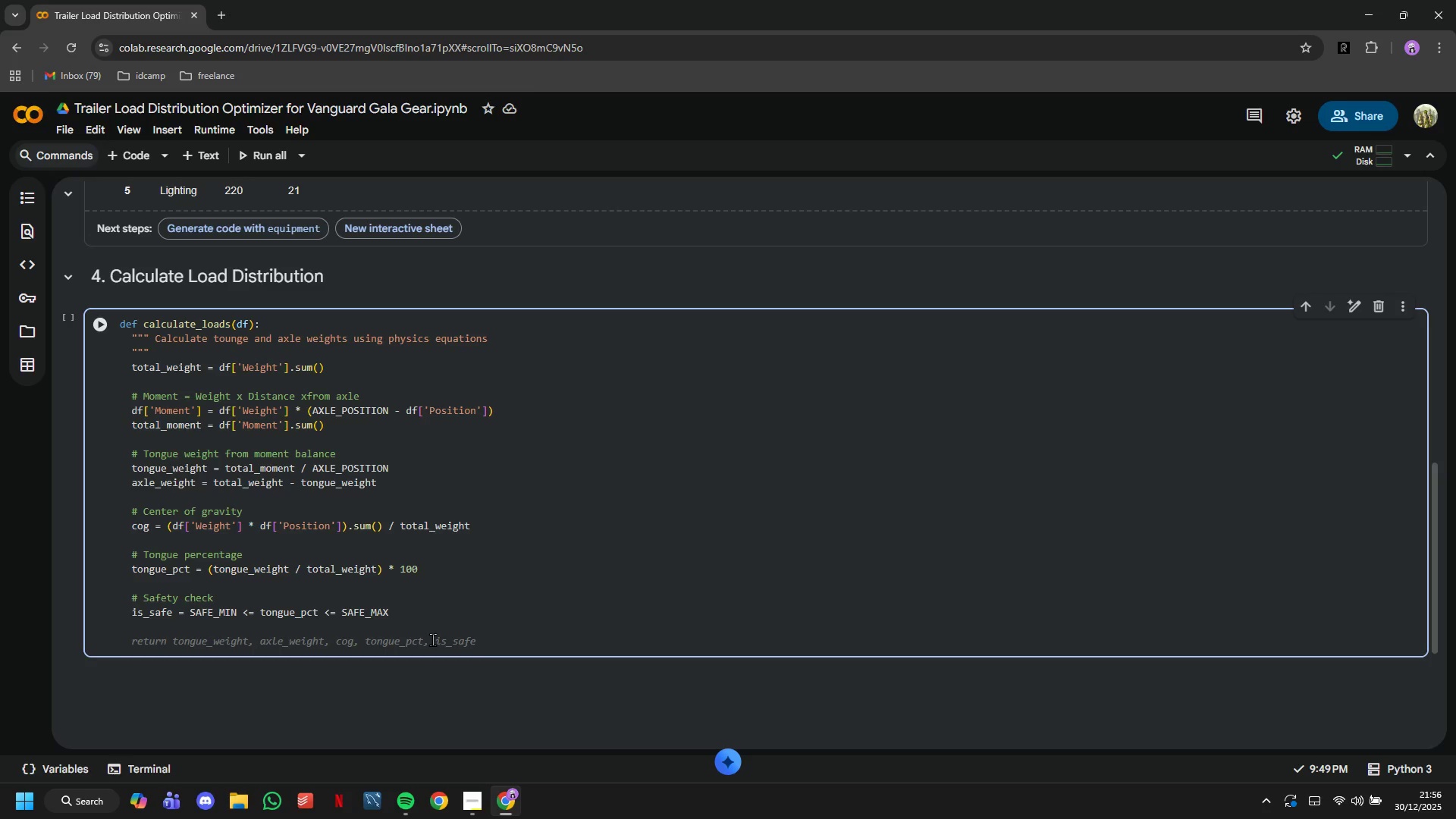 
key(Enter)
 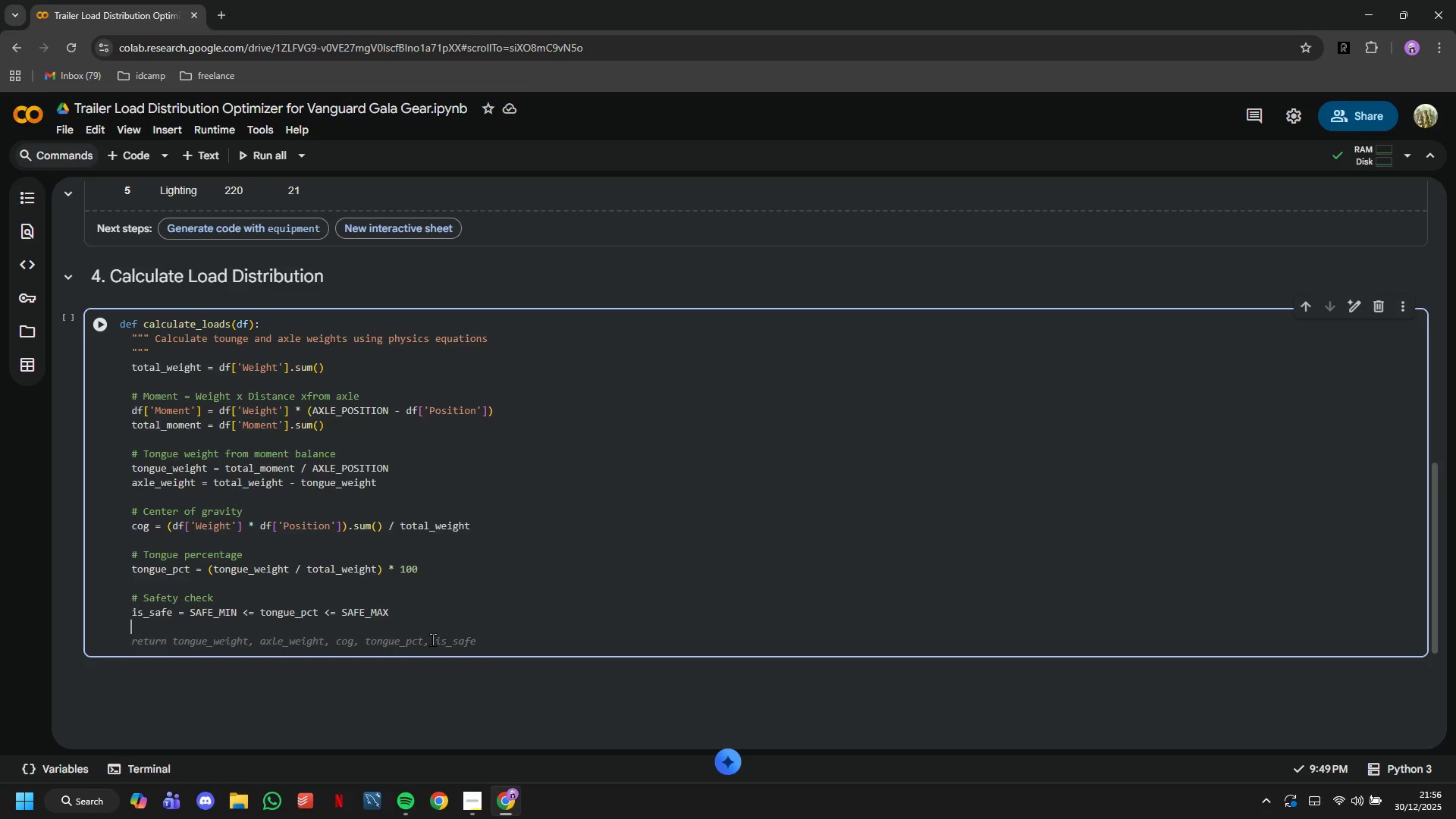 
key(Enter)
 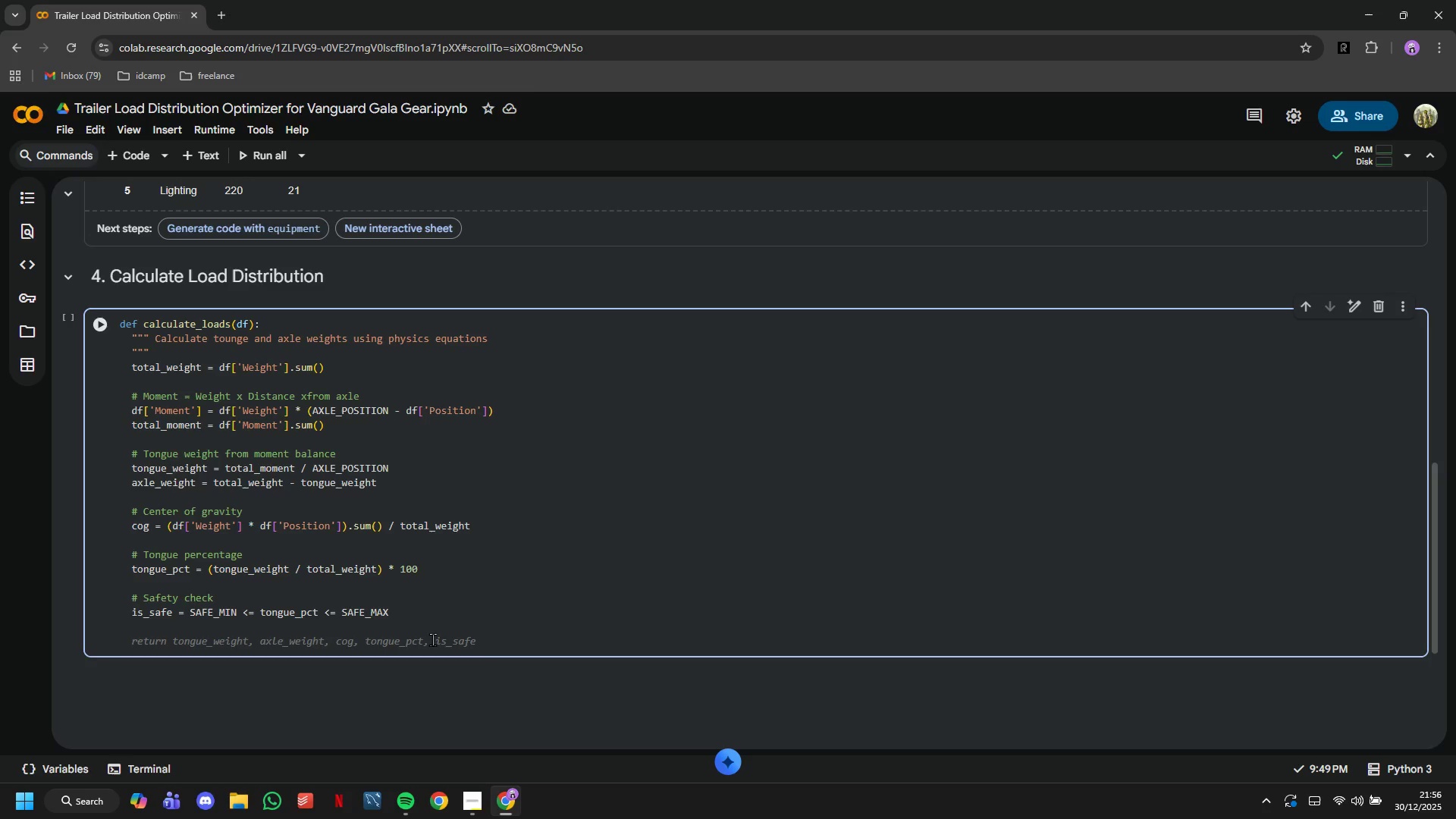 
type(return {)
 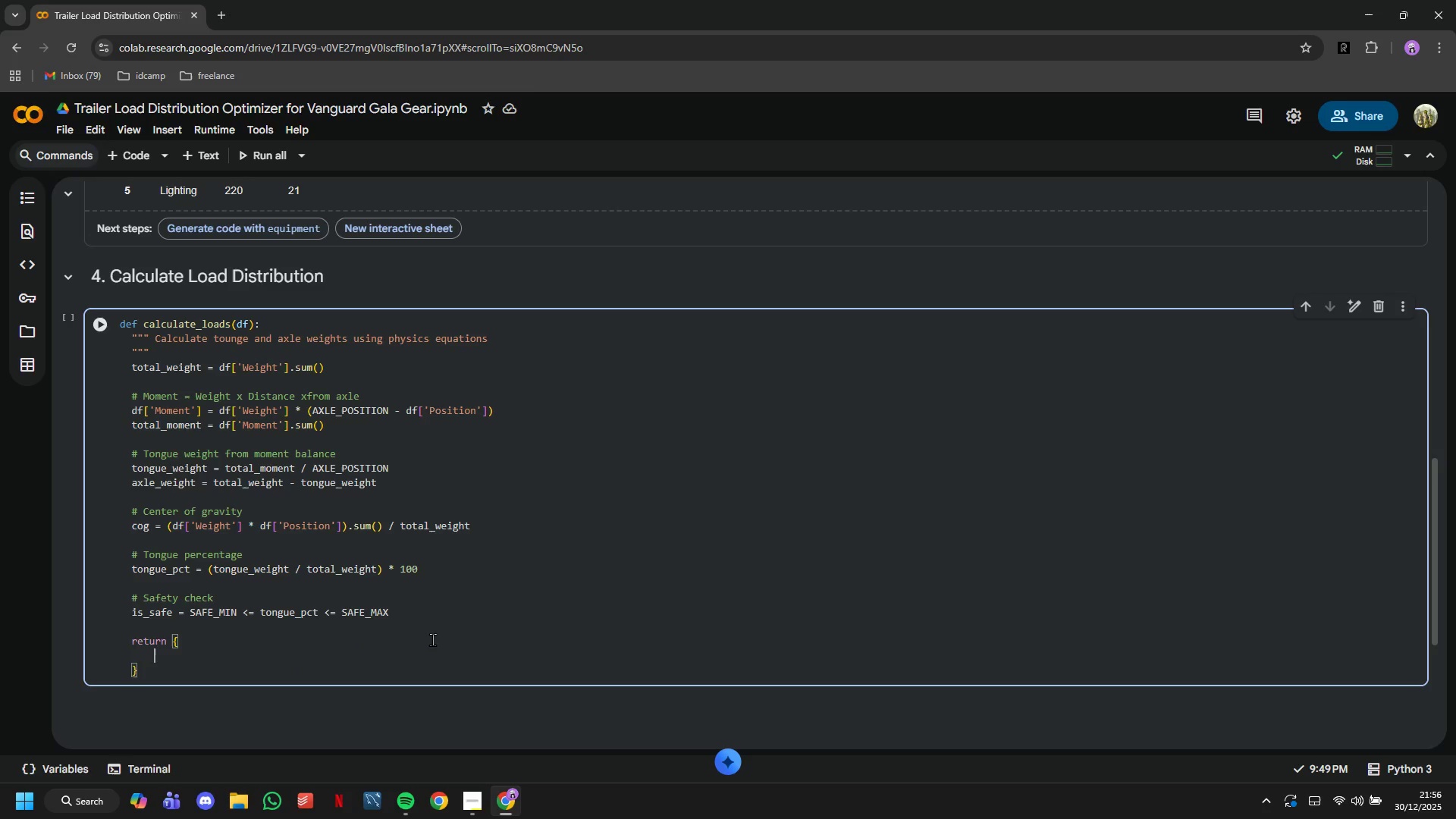 
 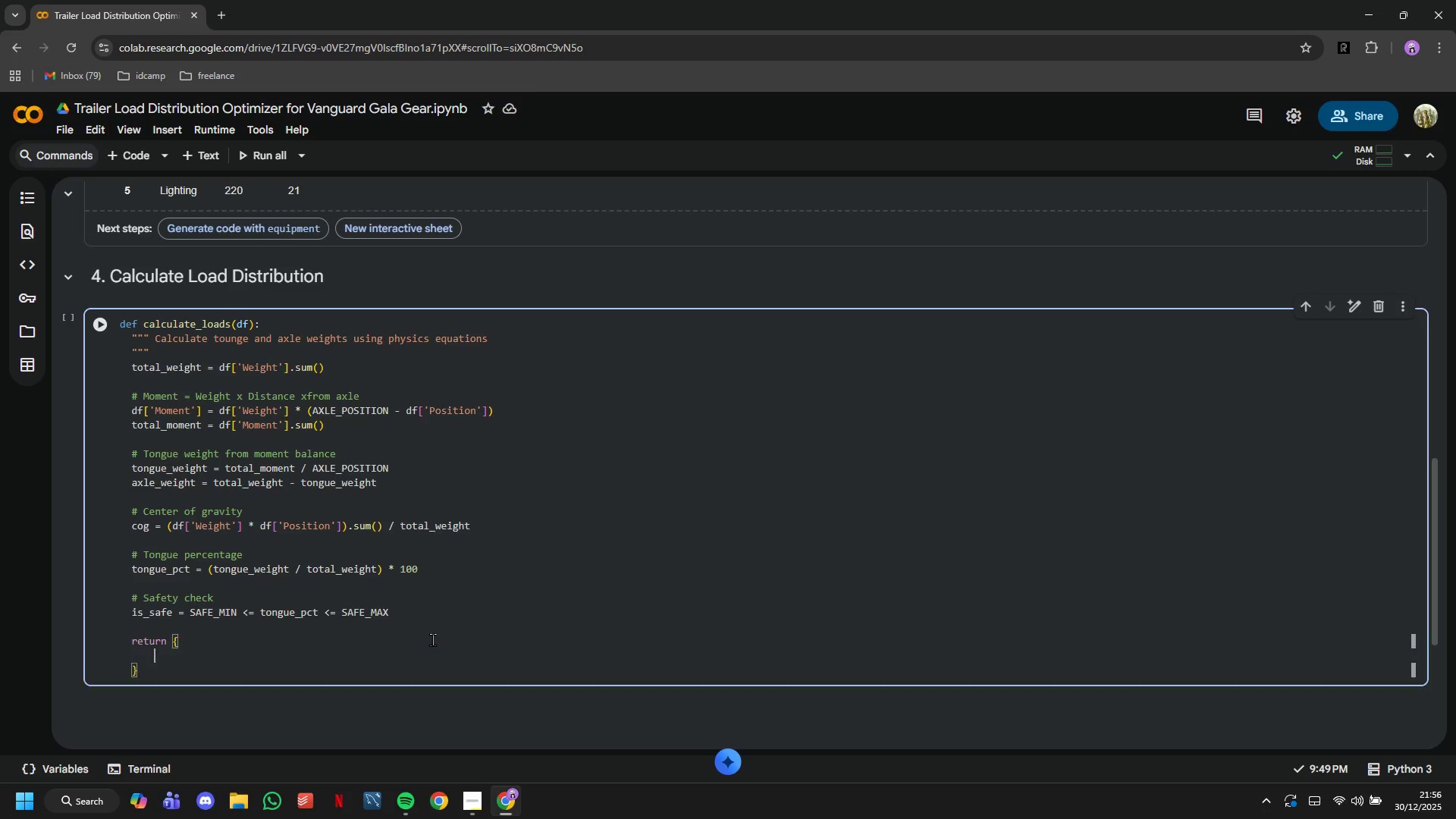 
key(Enter)
 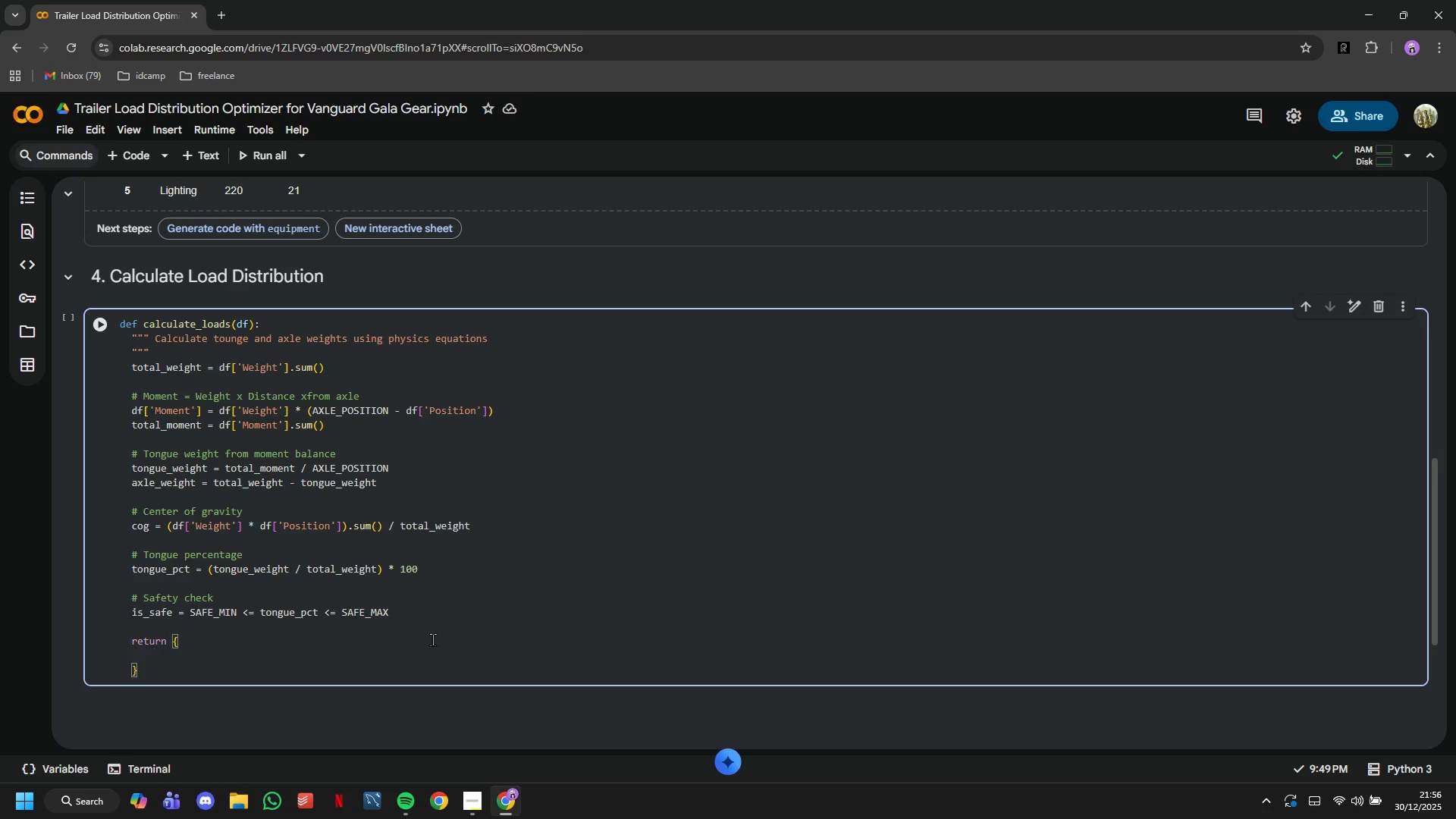 
type(;)
key(Backspace)
type('total)
 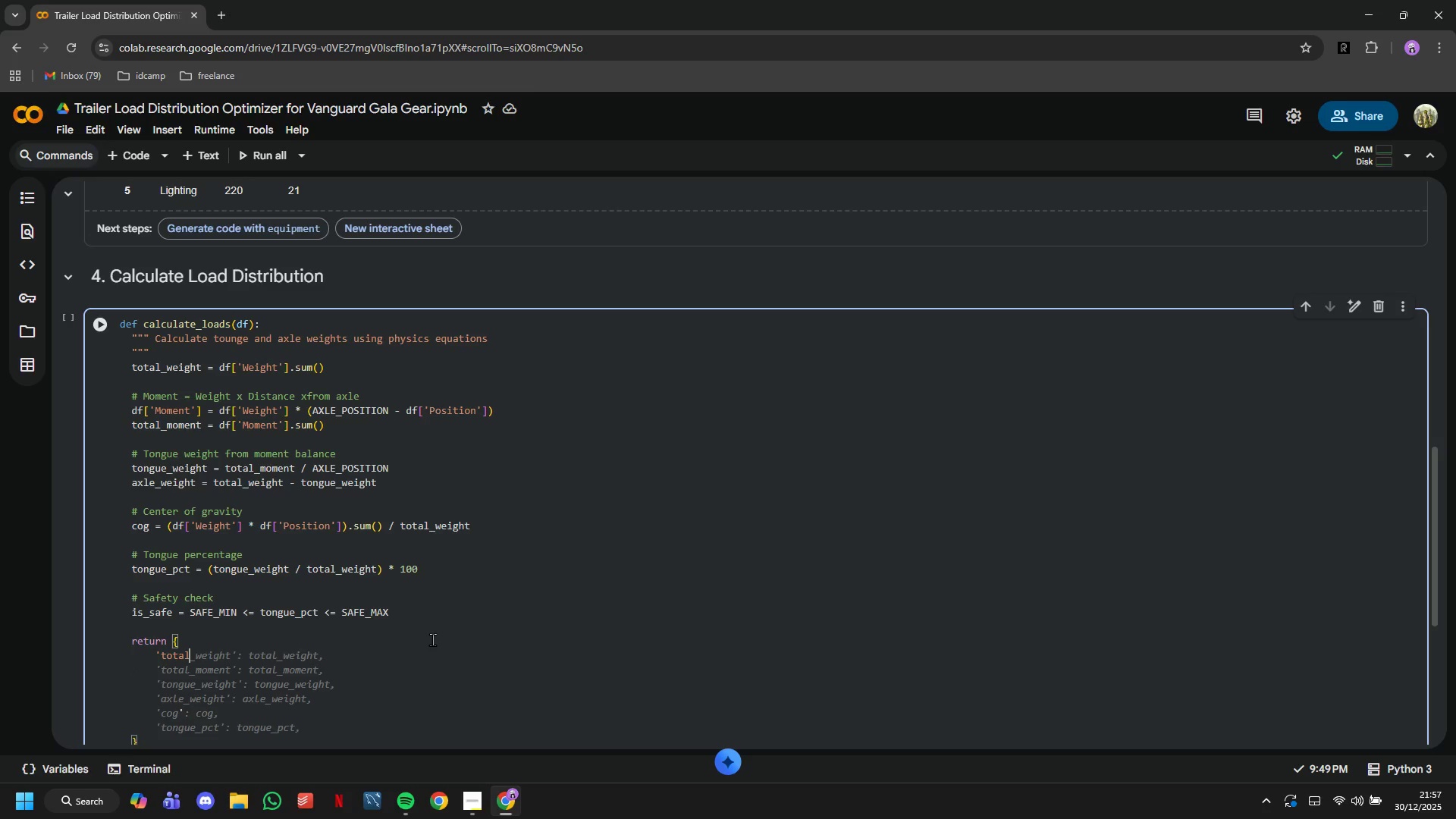 
key(ArrowRight)
 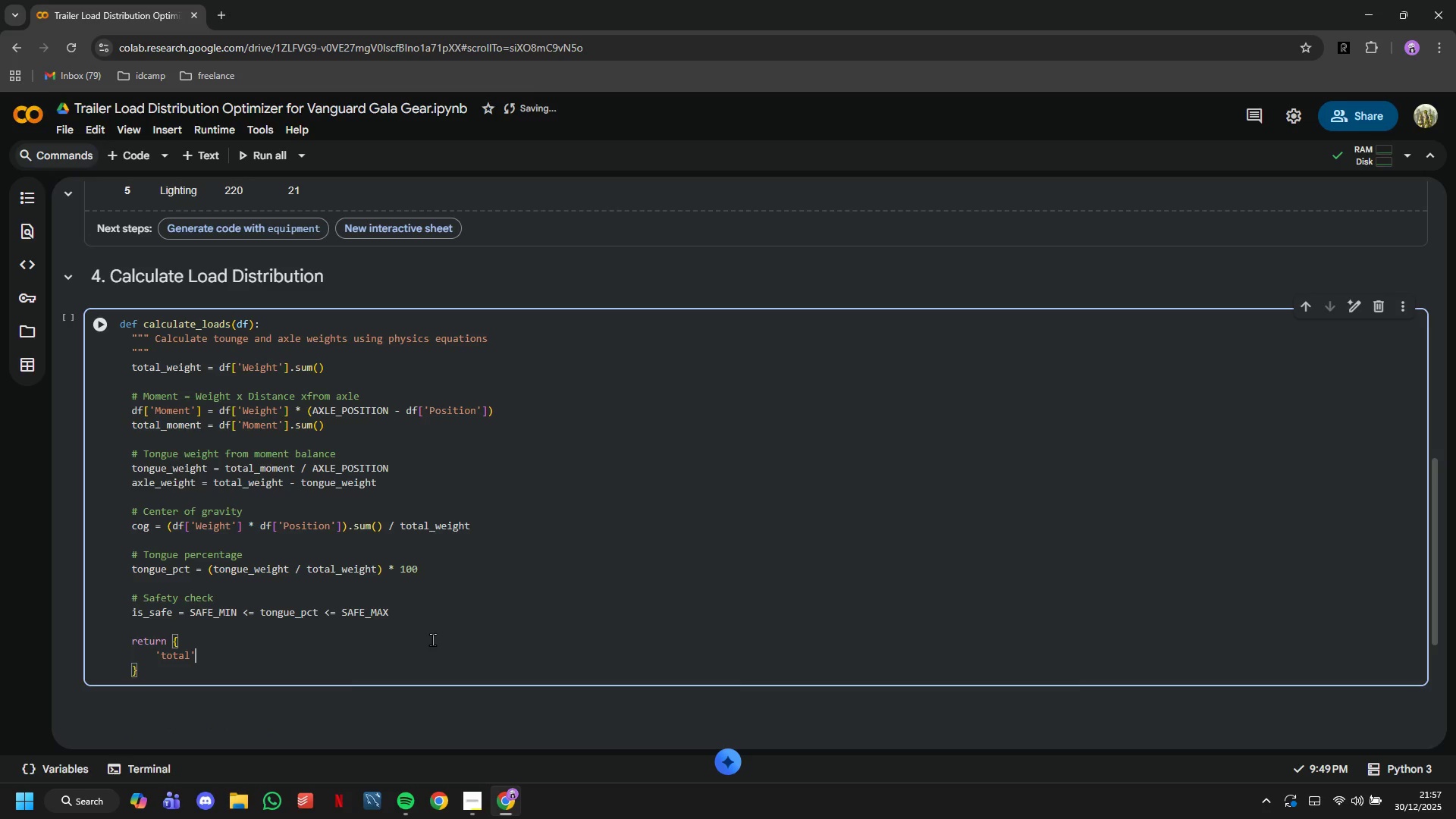 
key(Shift+Semicolon)
 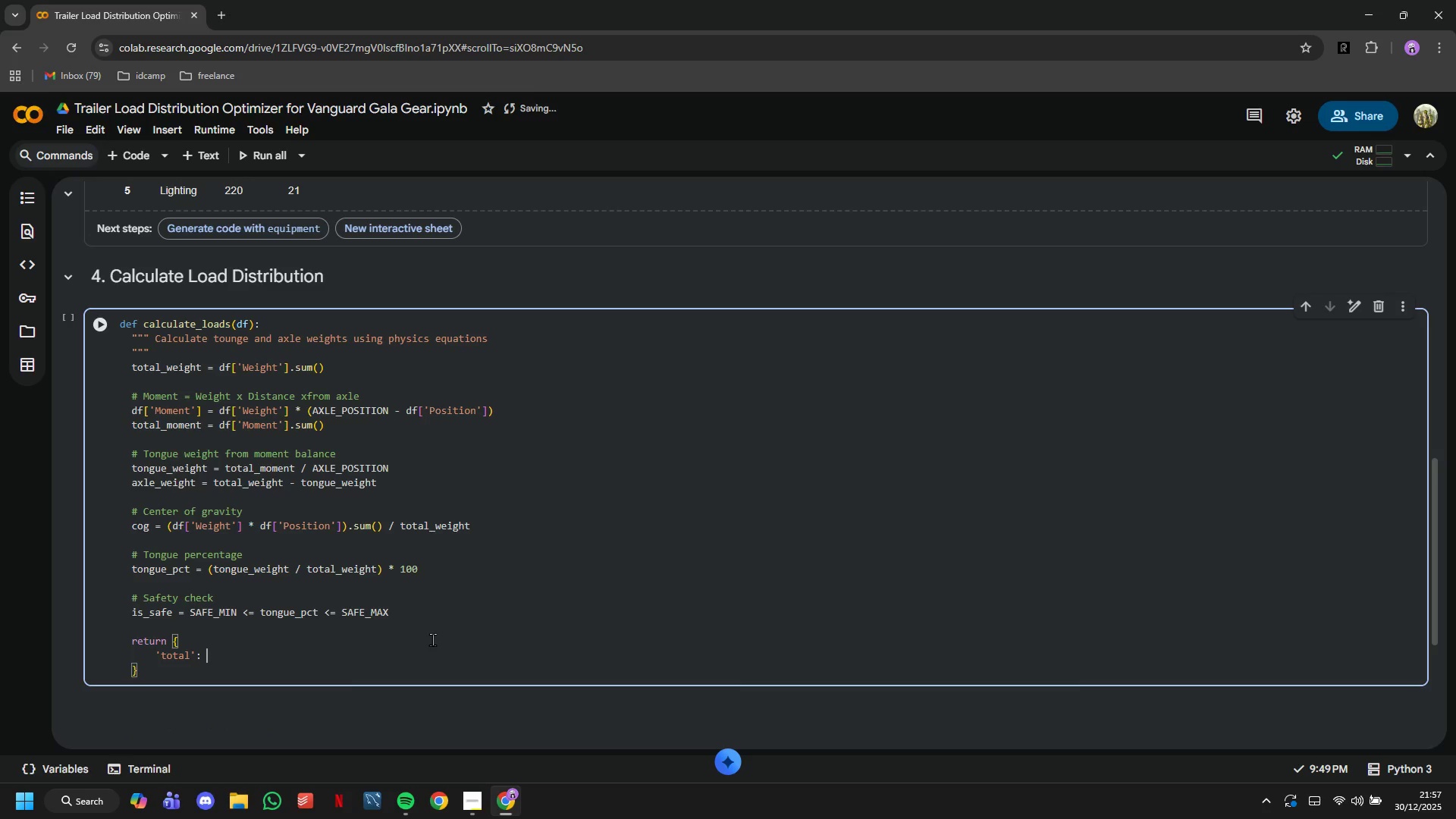 
key(Space)
 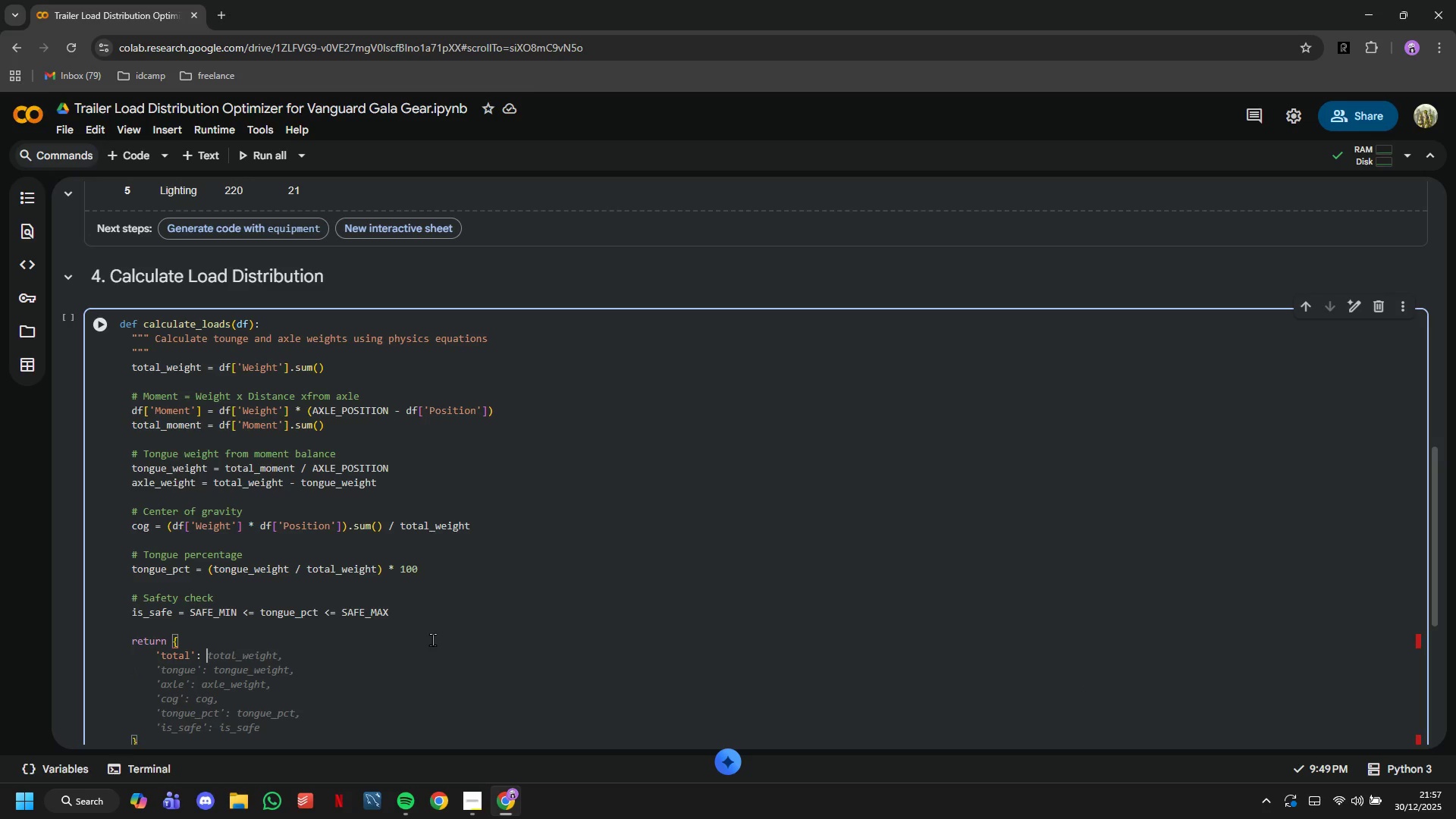 
key(Tab)
 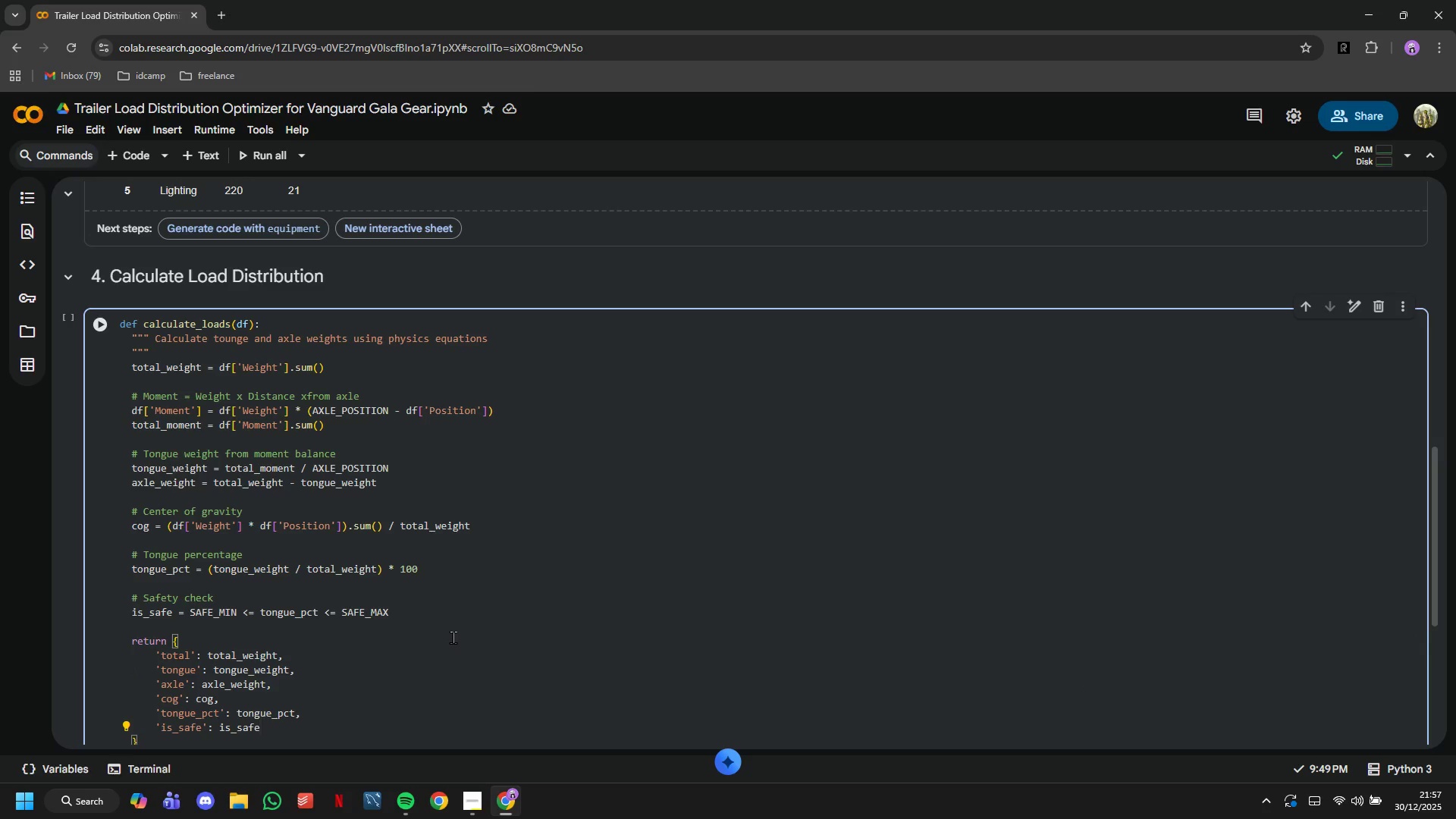 
scroll: coordinate [453, 635], scroll_direction: down, amount: 1.0
 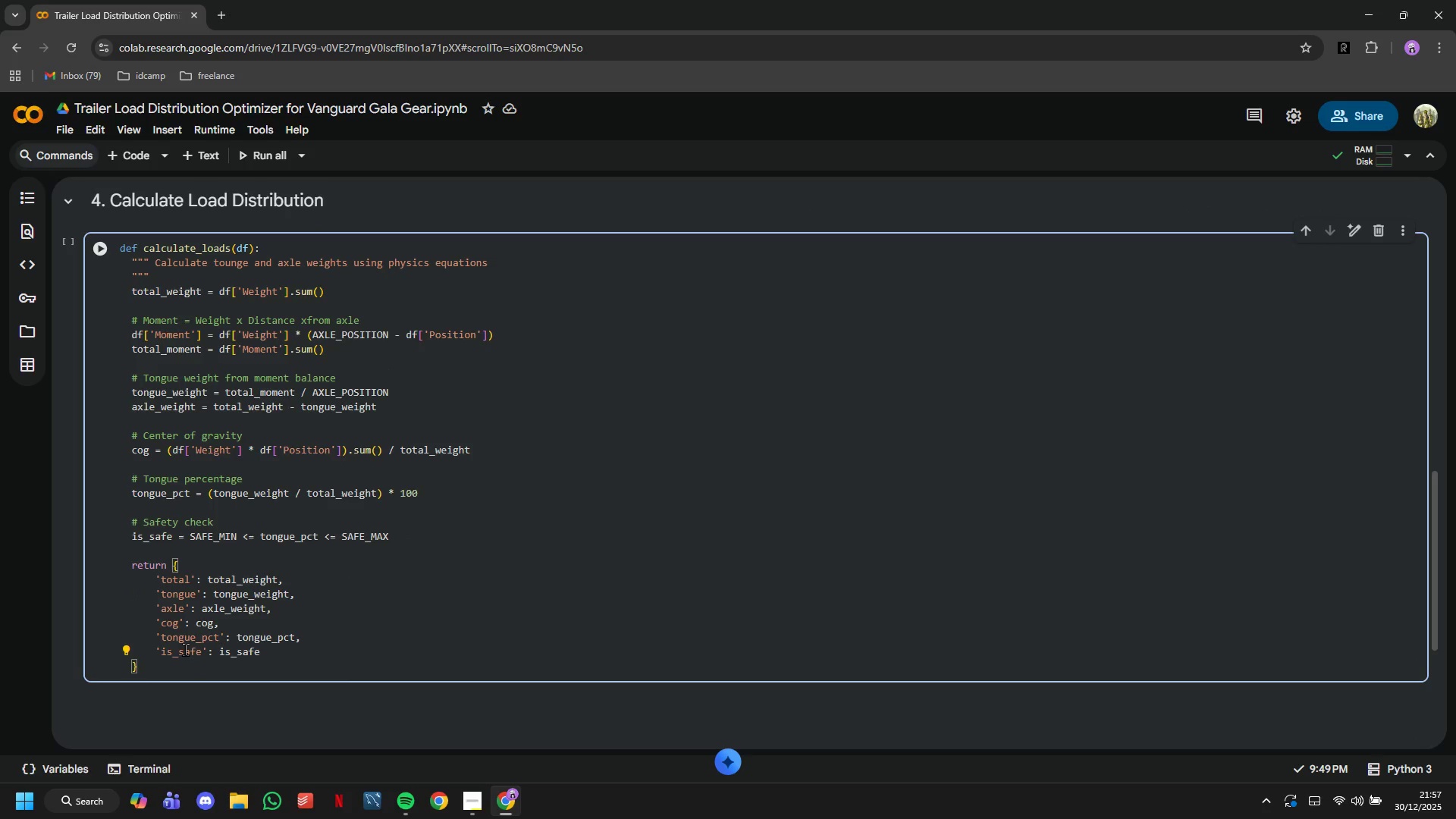 
left_click([185, 649])
 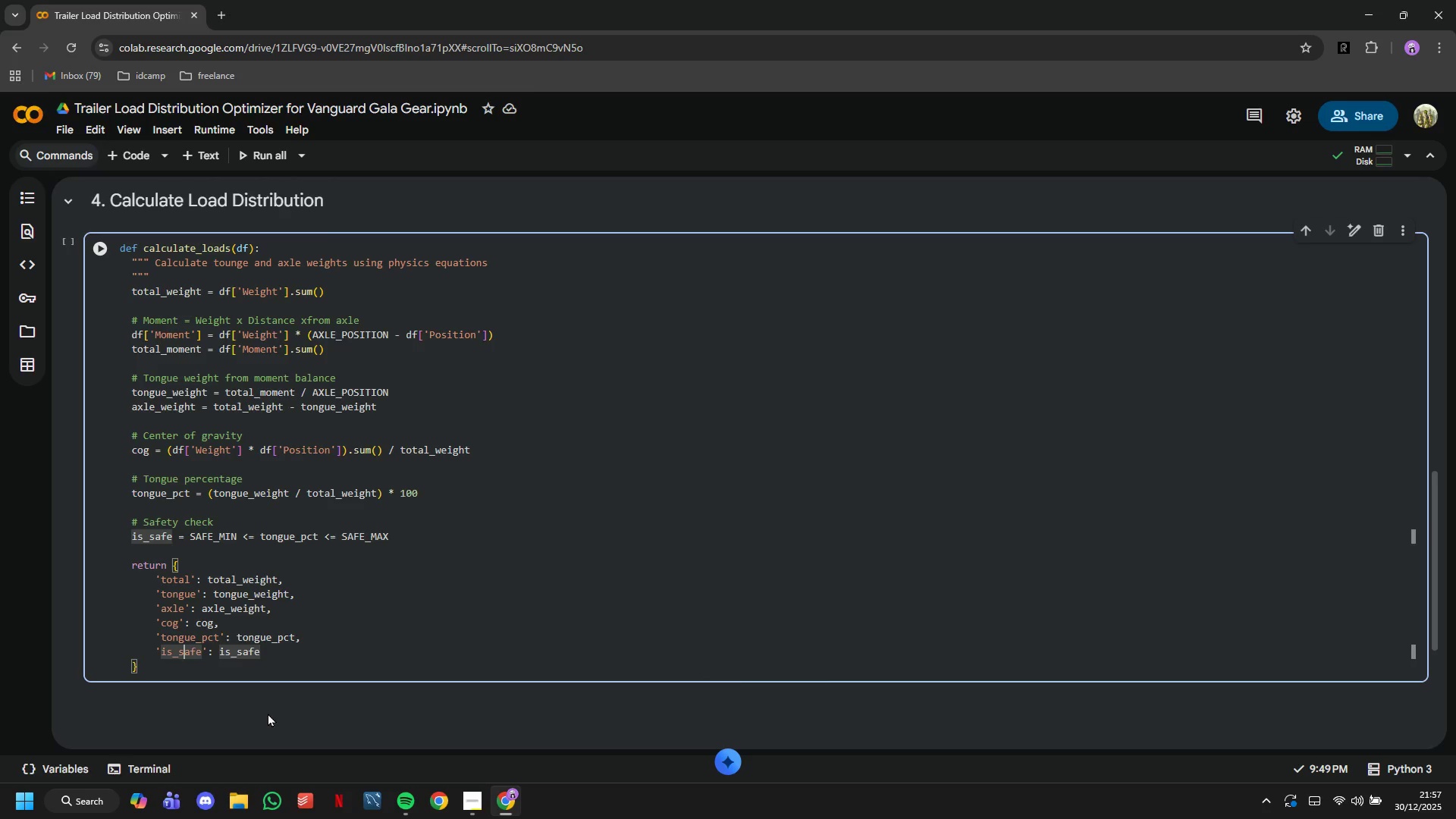 
key(ArrowLeft)
 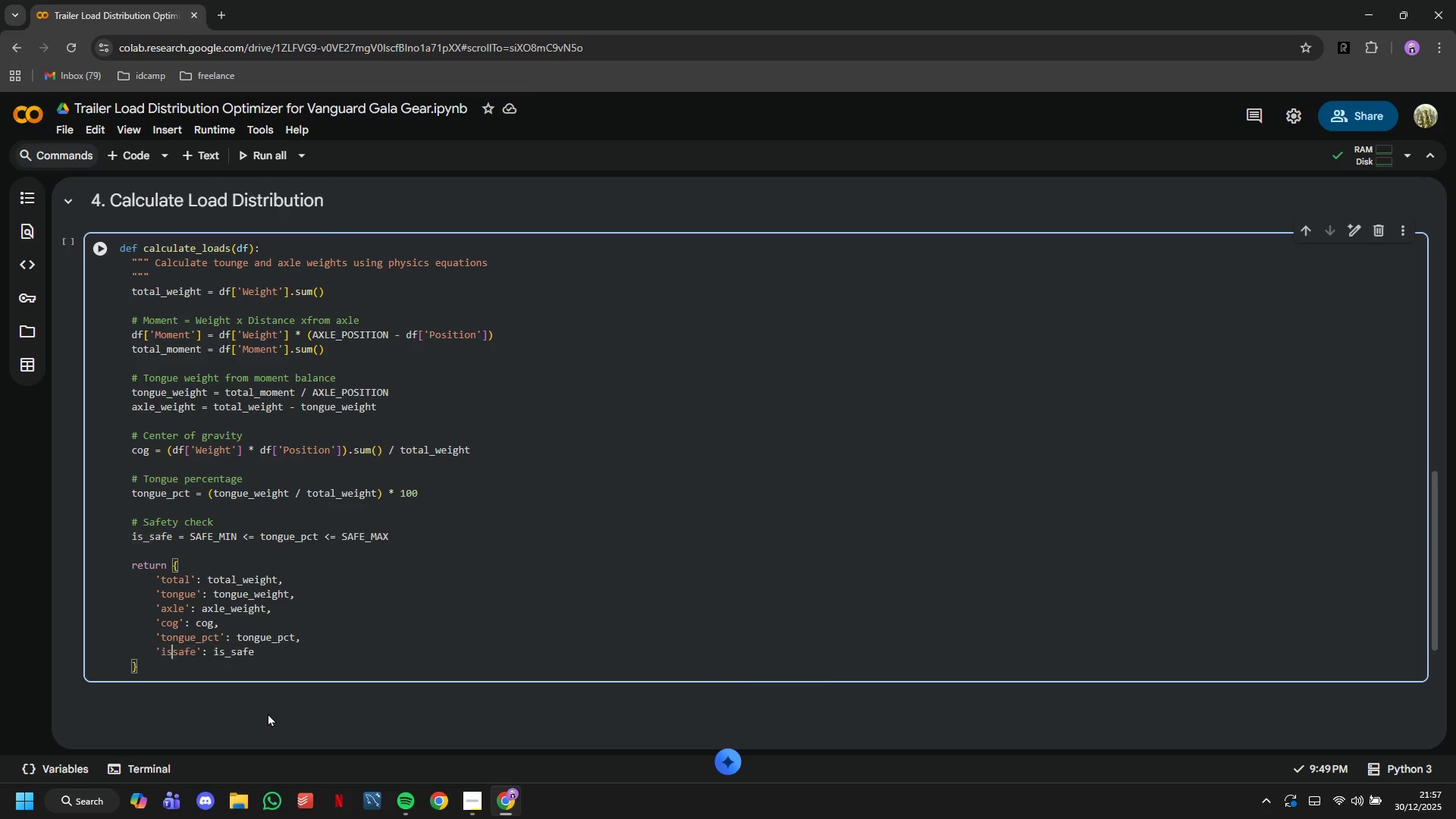 
key(Backspace)
 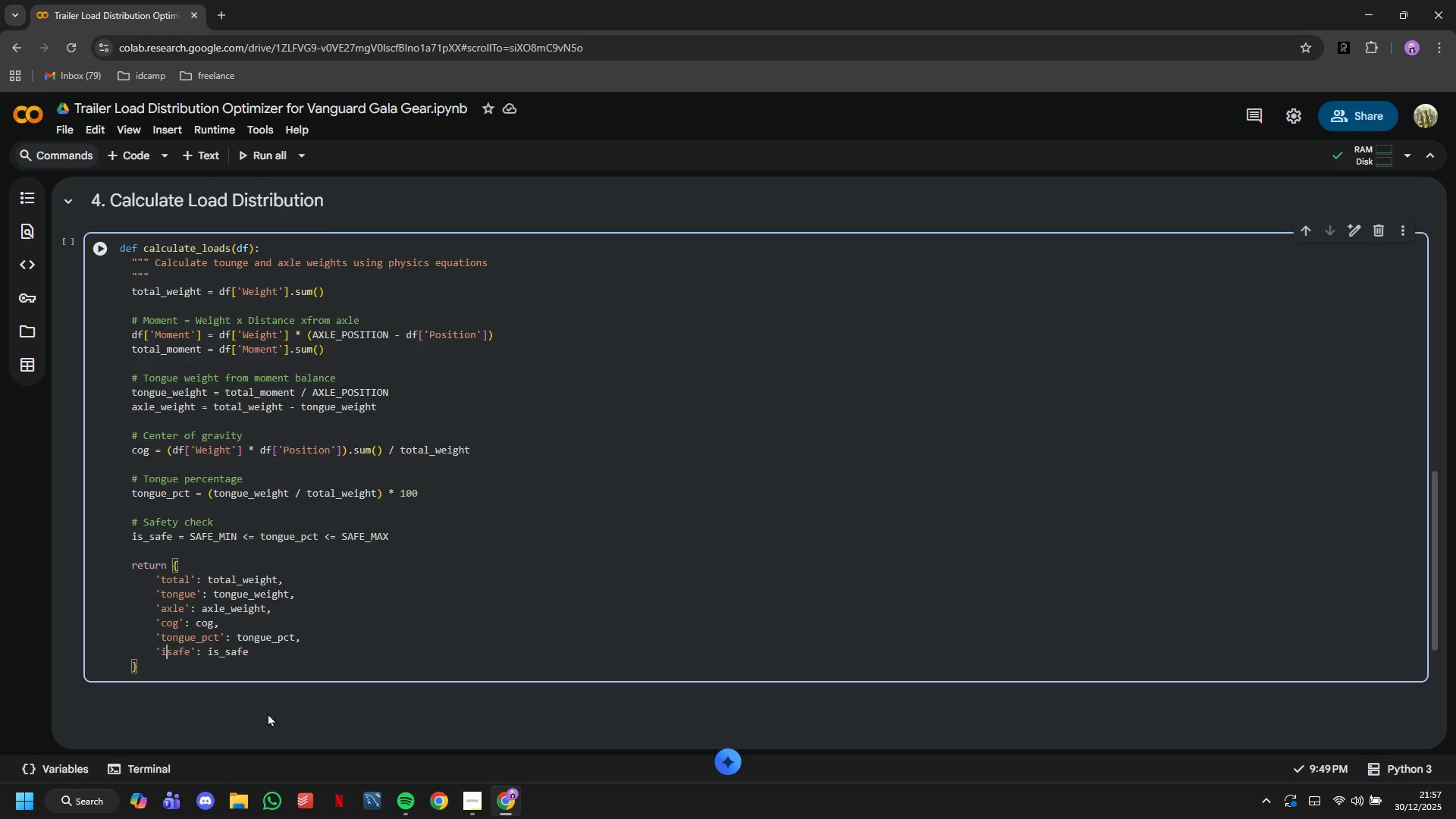 
key(Backspace)
 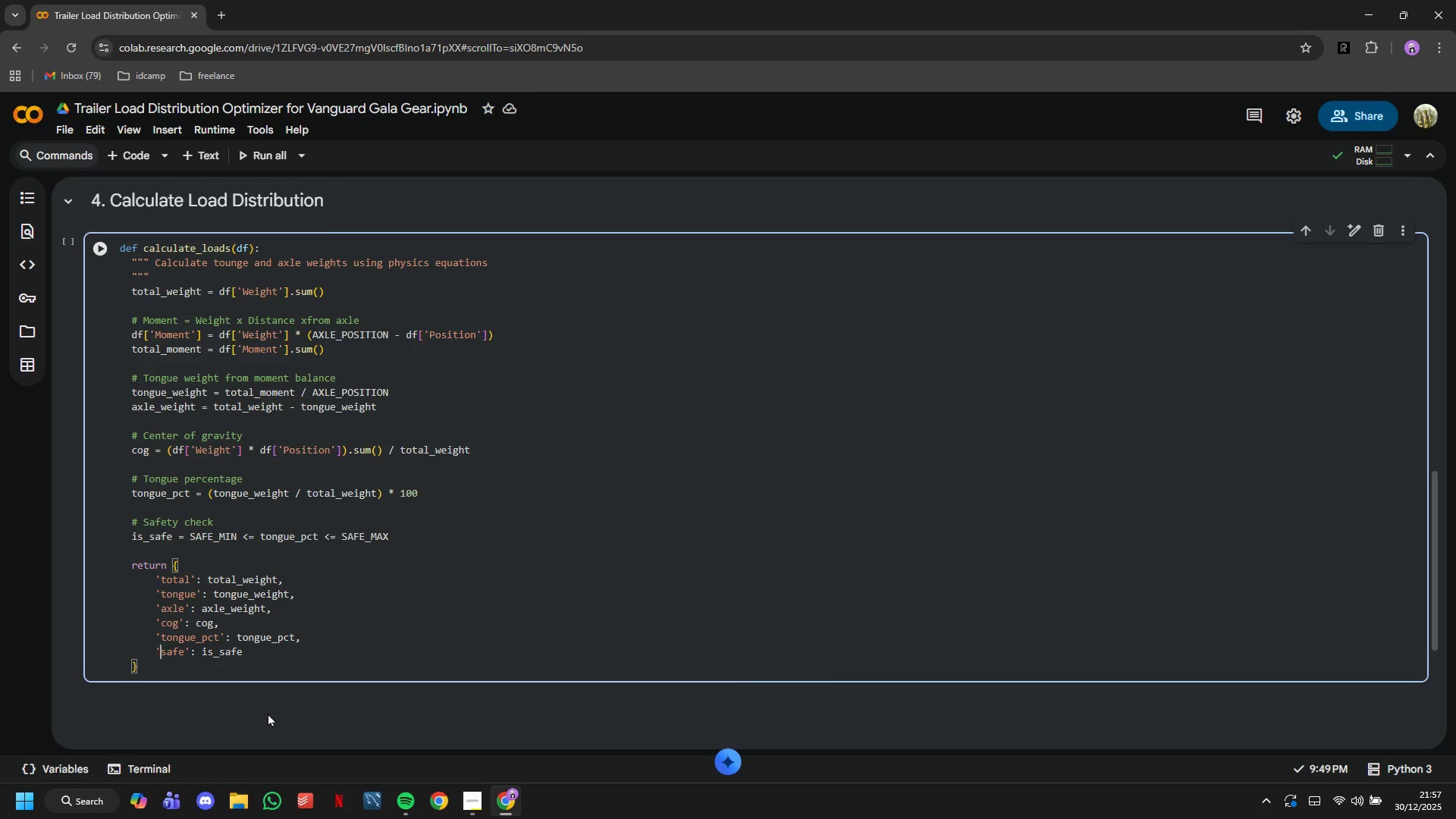 
key(Backspace)
 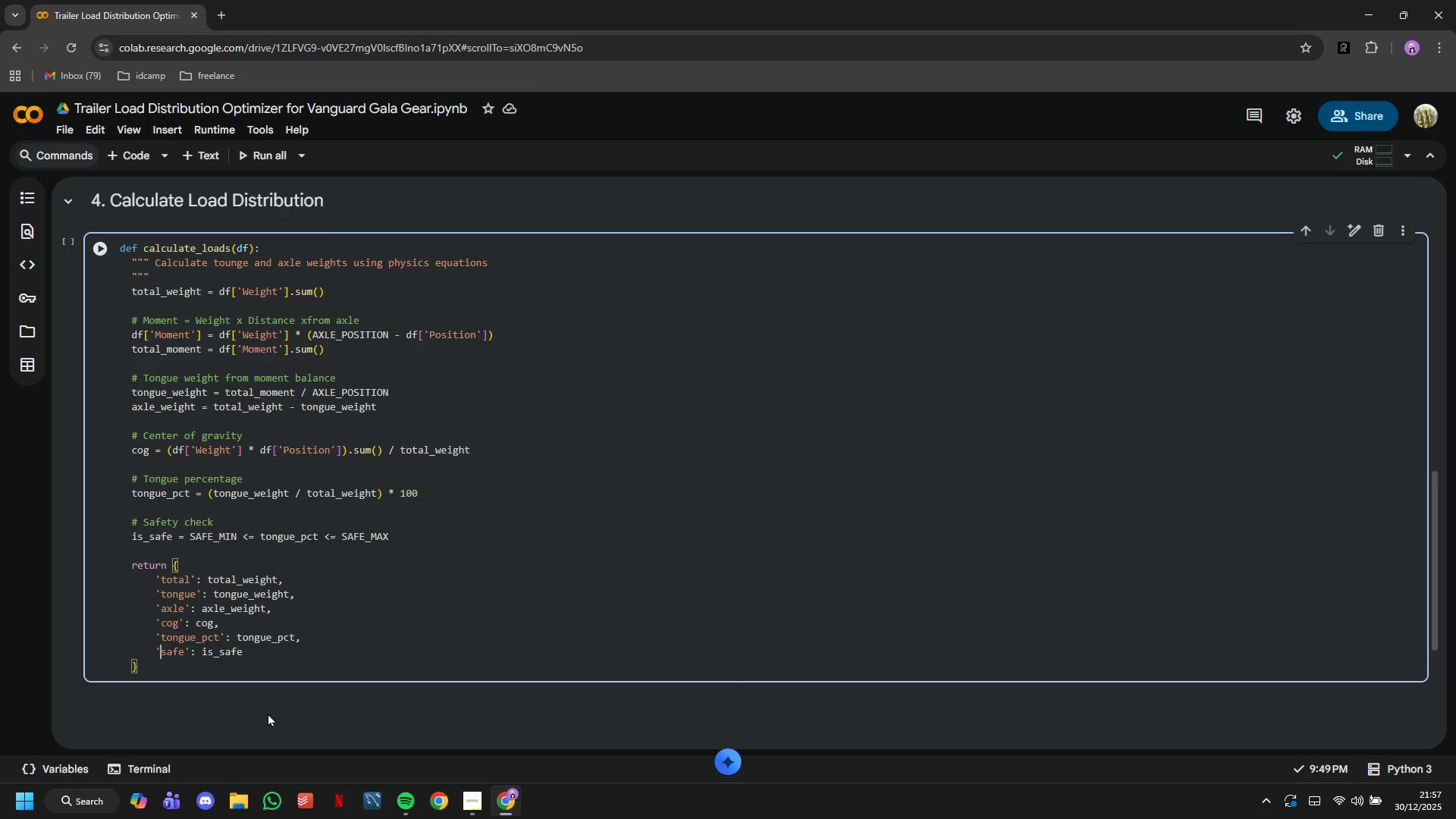 
key(ArrowDown)
 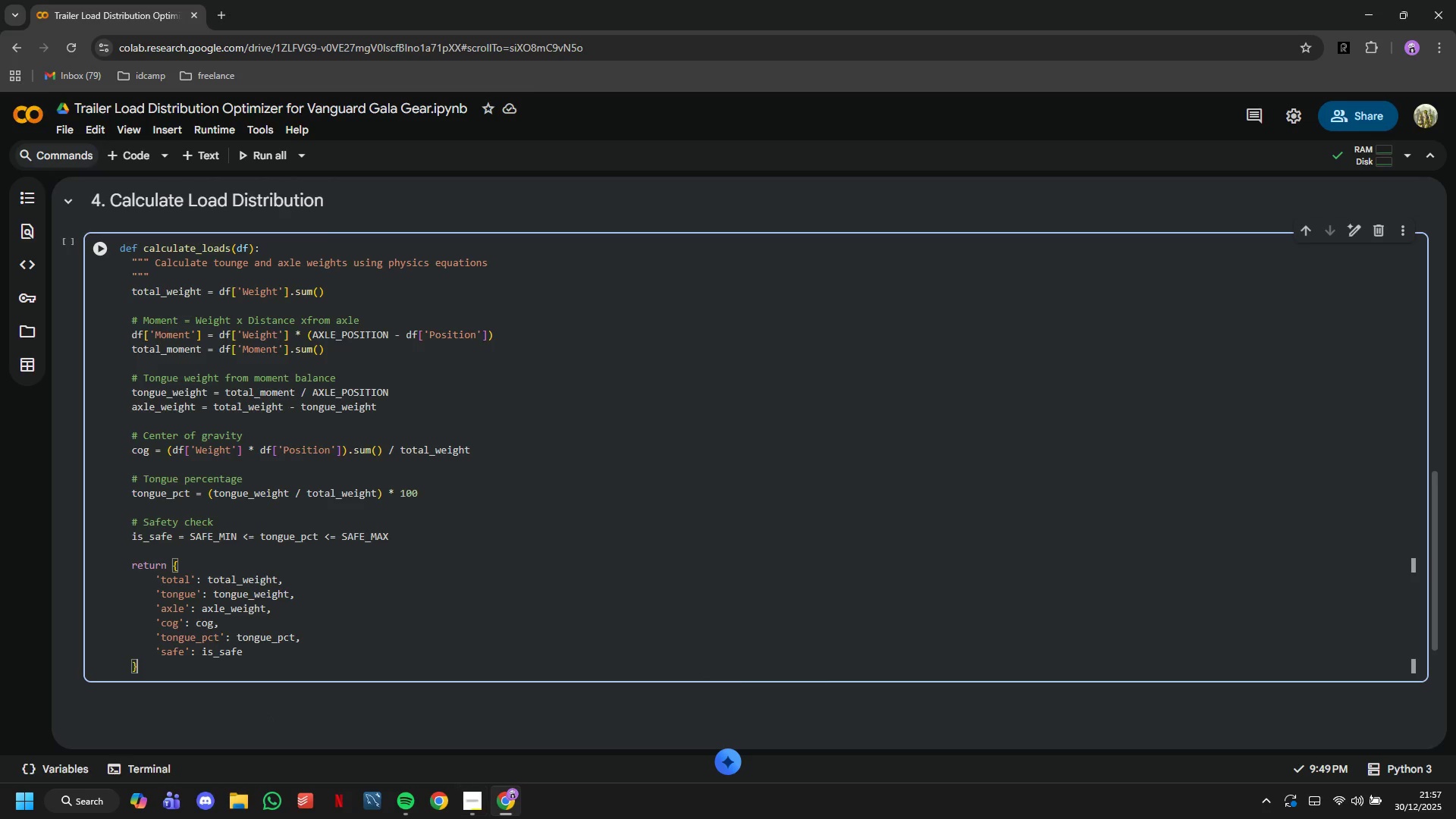 
scroll: coordinate [247, 444], scroll_direction: down, amount: 2.0
 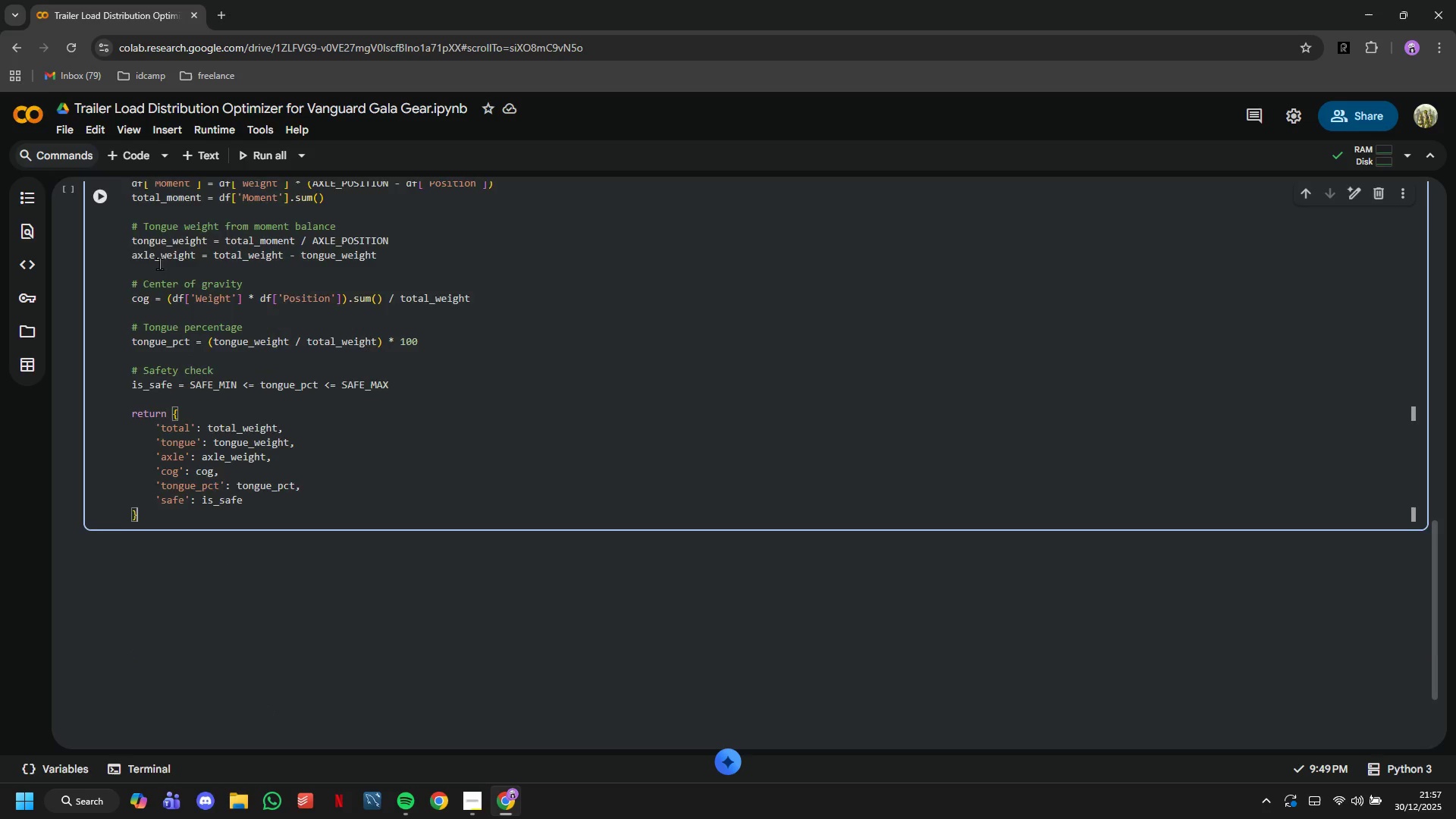 
scroll: coordinate [159, 263], scroll_direction: up, amount: 2.0
 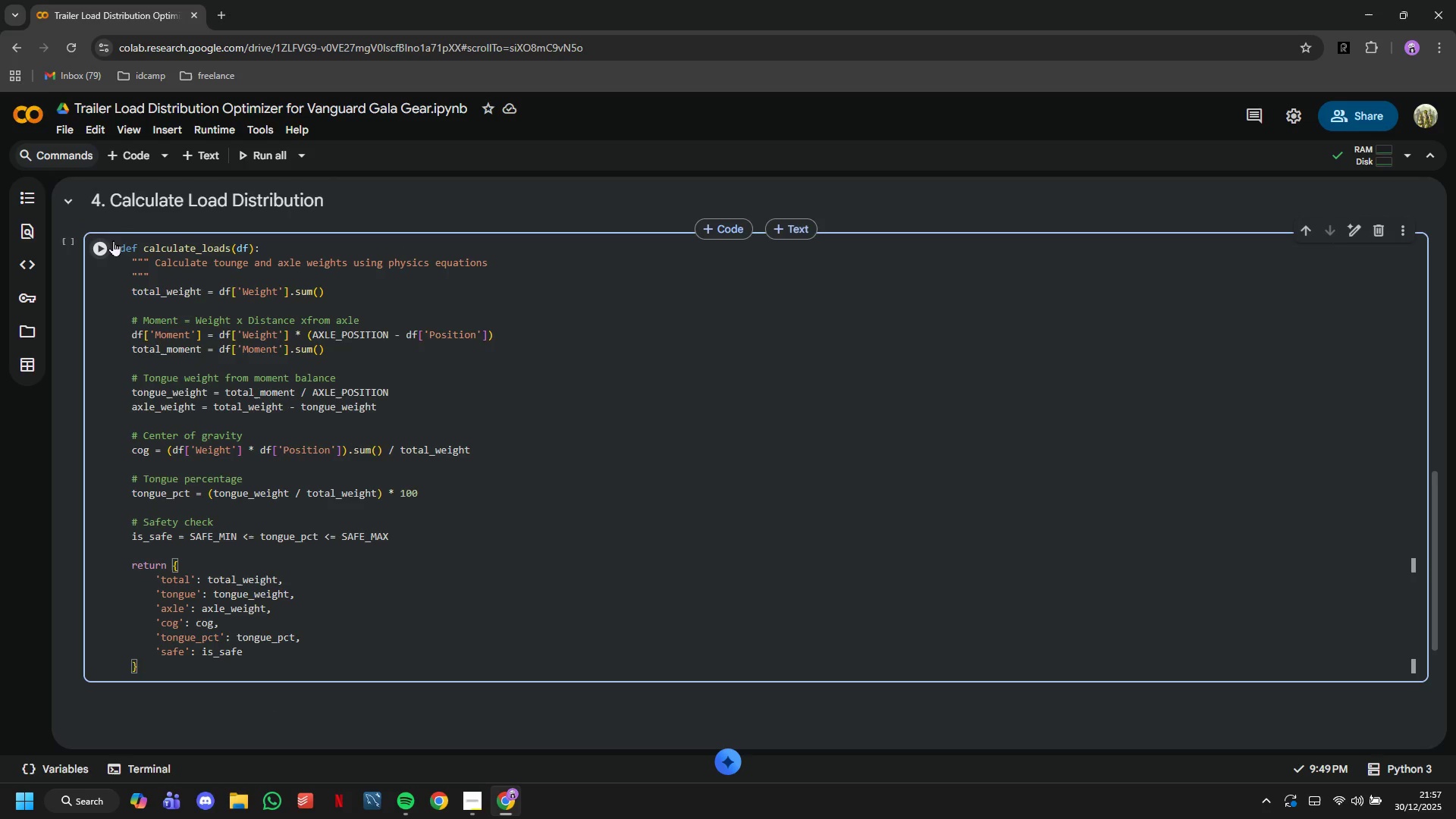 
left_click([112, 241])
 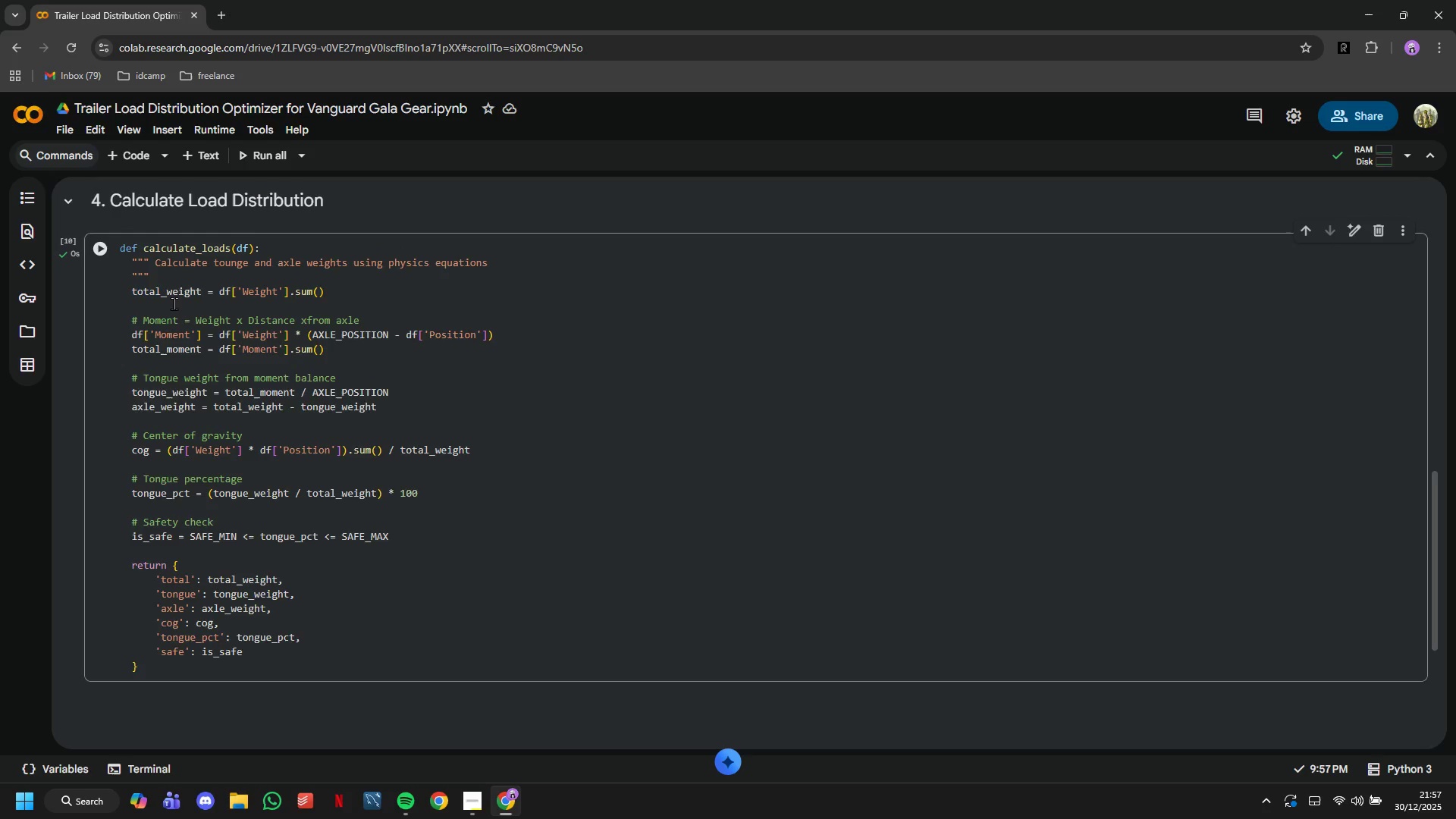 
scroll: coordinate [174, 303], scroll_direction: down, amount: 1.0
 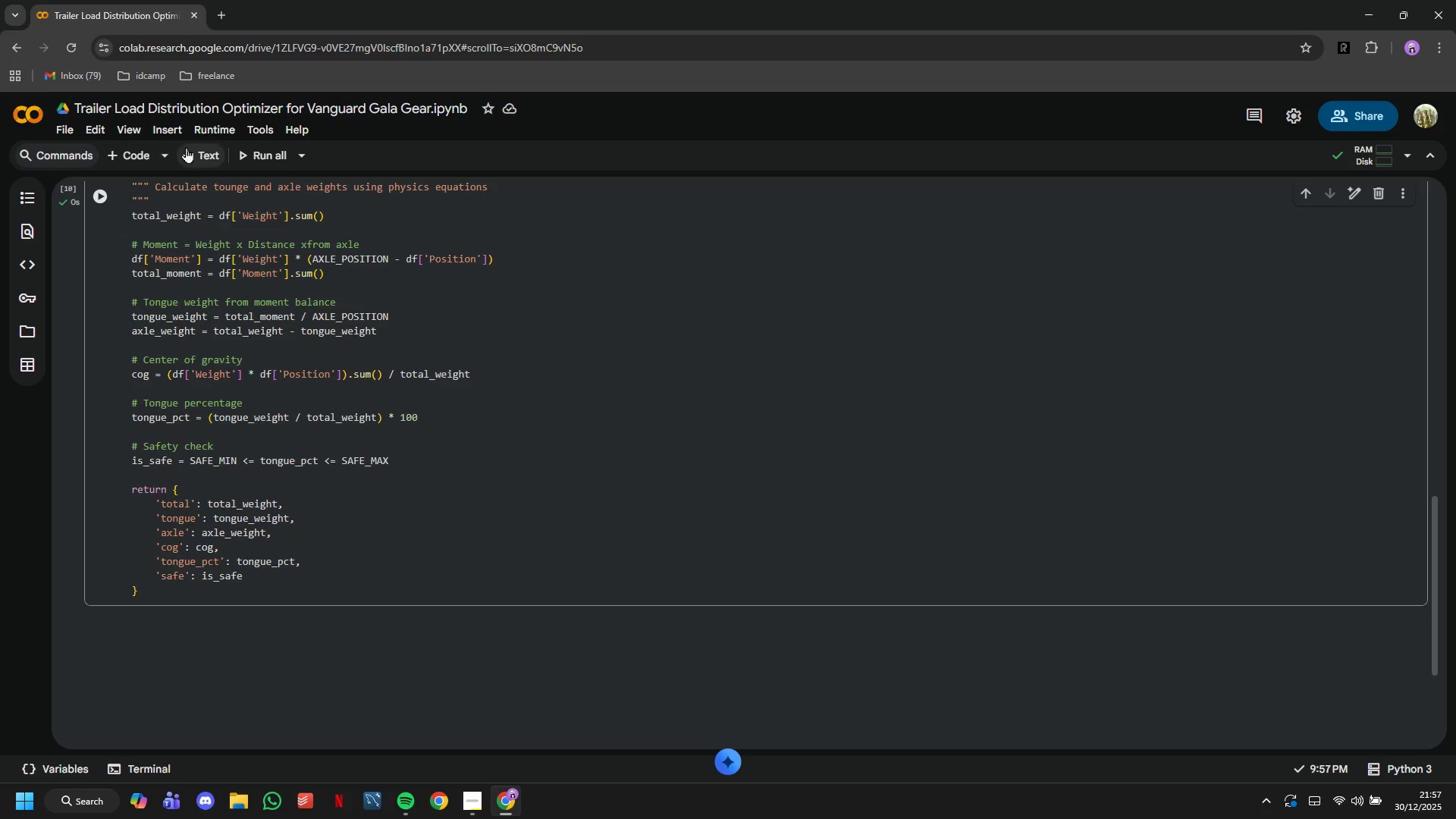 
left_click([187, 147])
 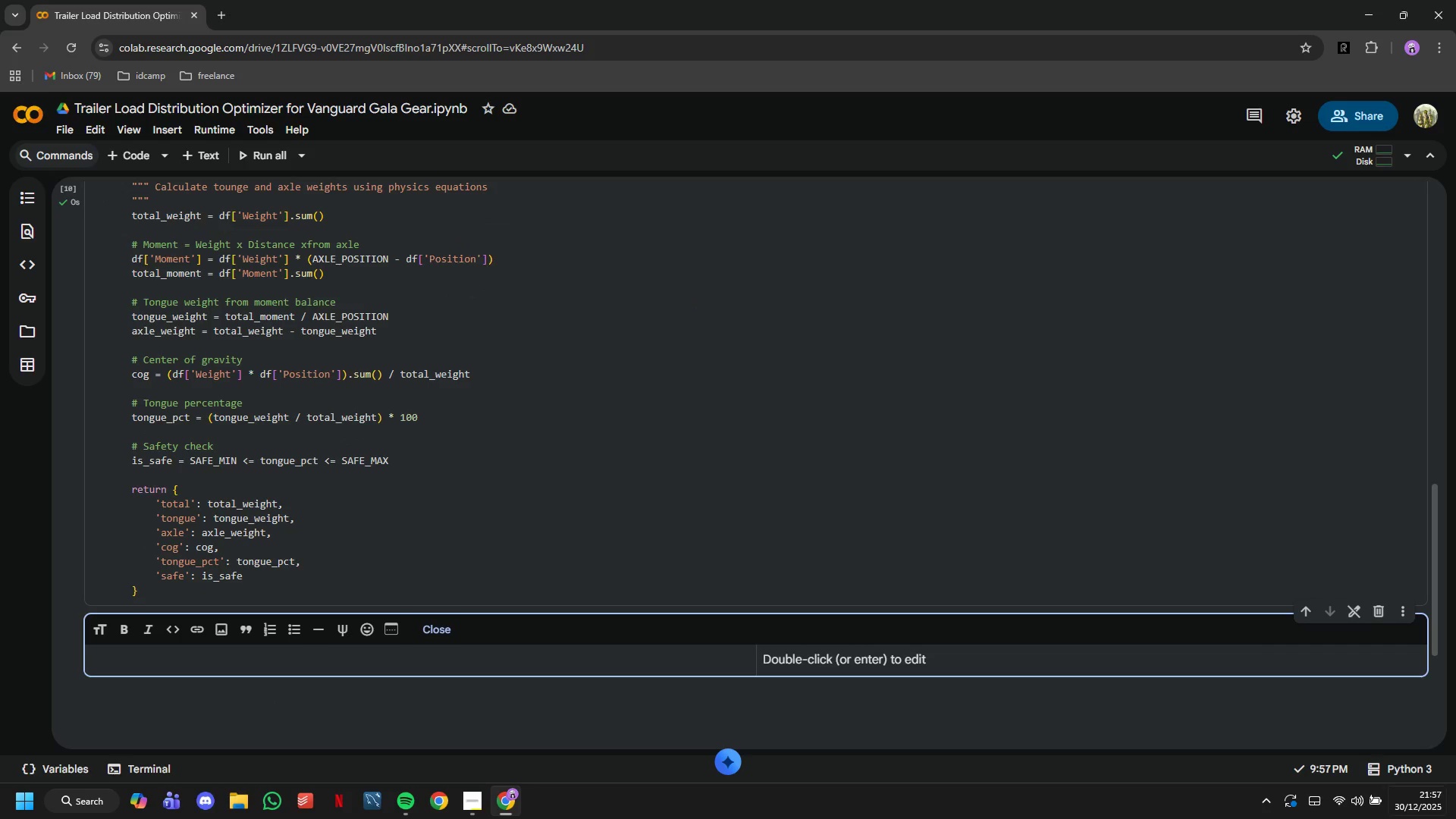 
left_click([1381, 613])
 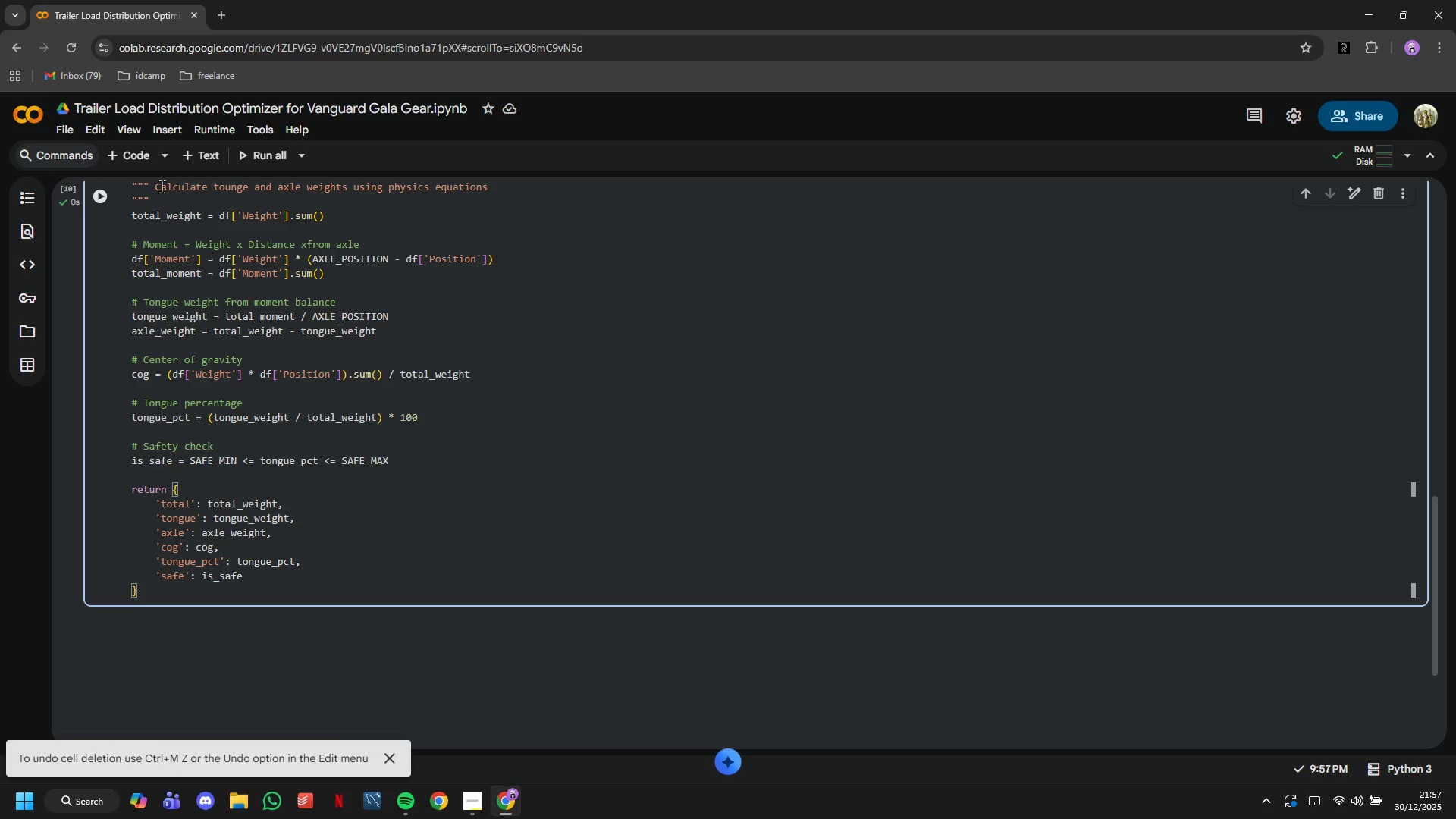 
left_click([147, 156])
 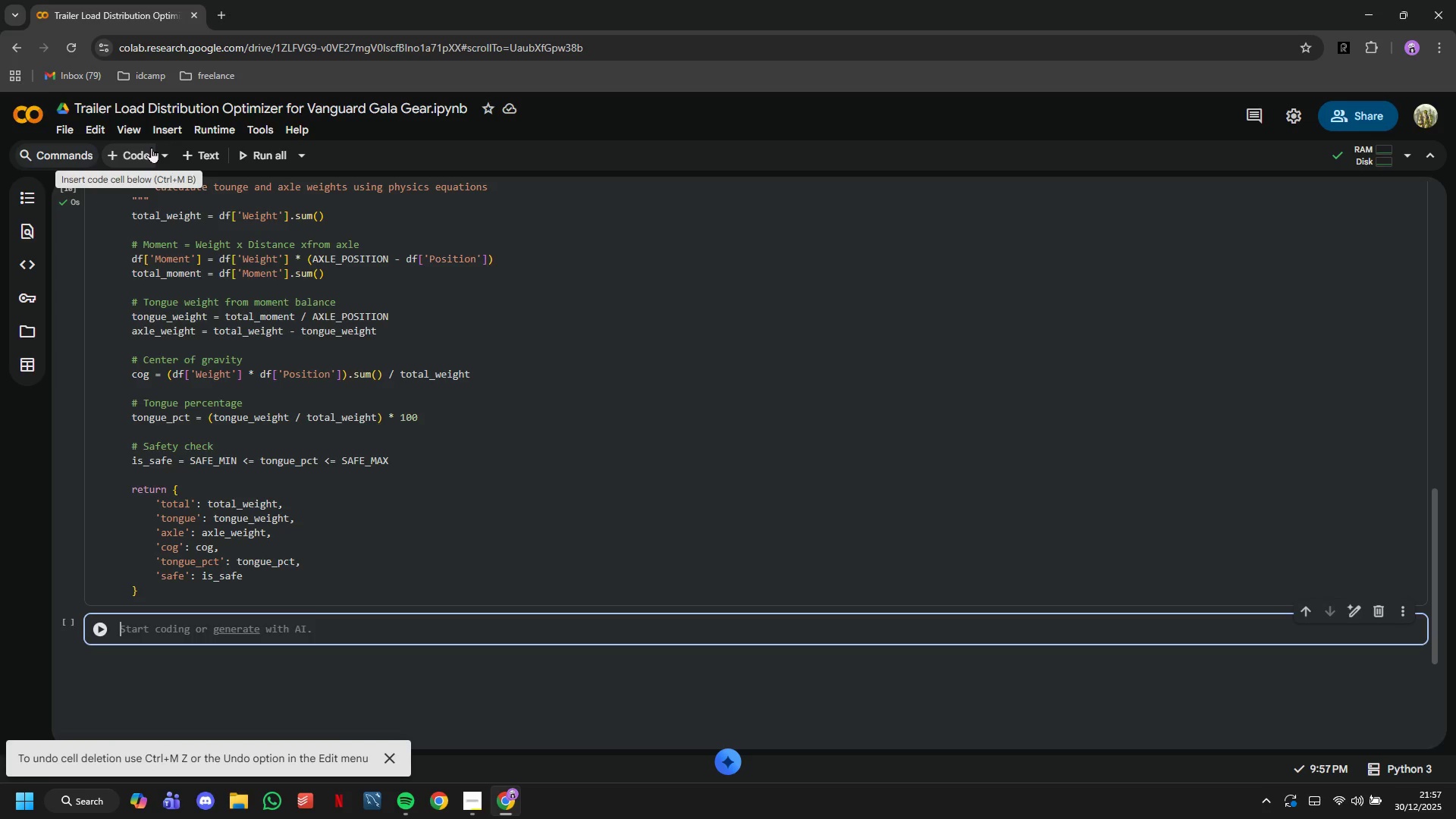 
type(# Calculate current configuration)
 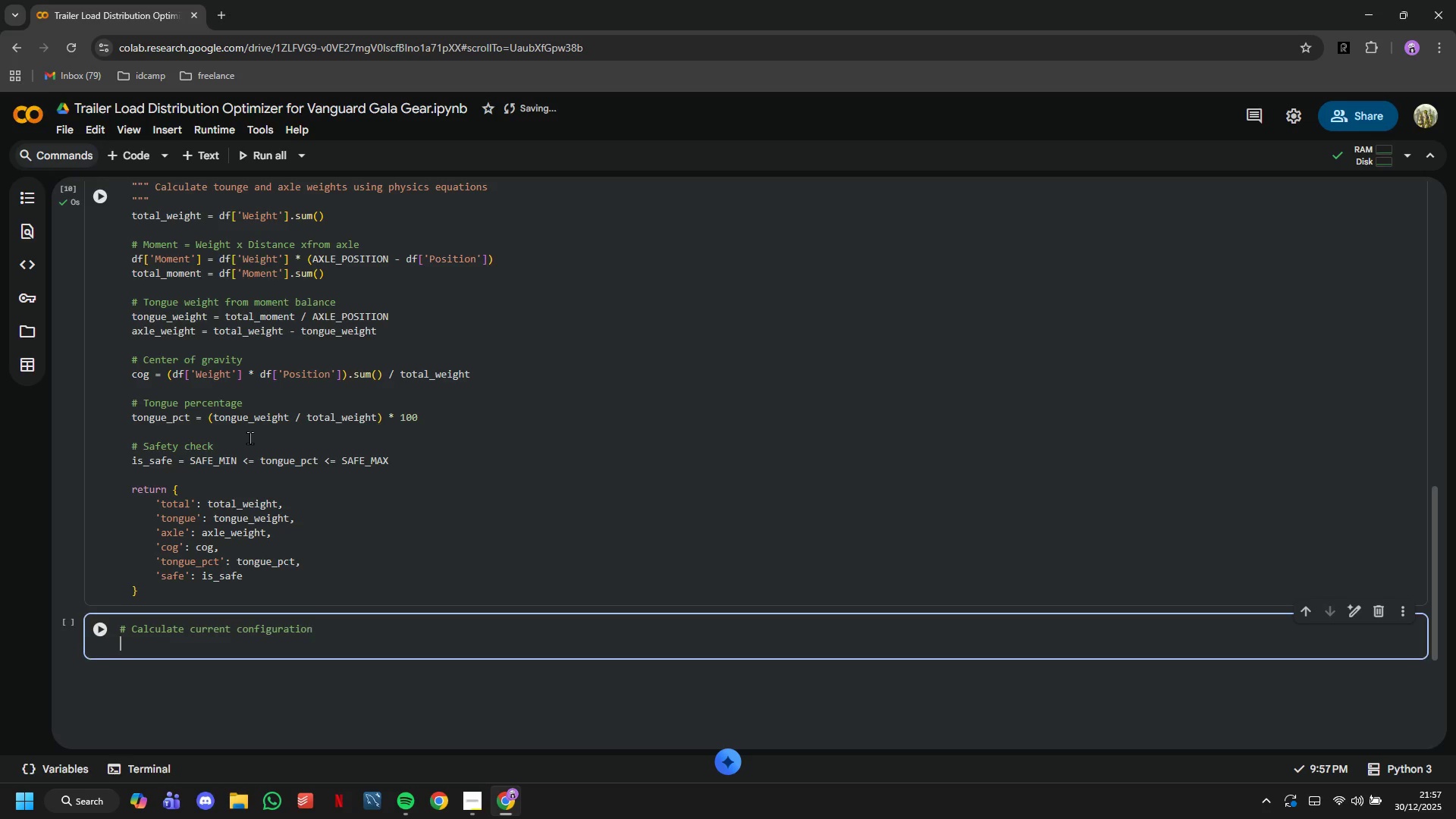 
key(Enter)
 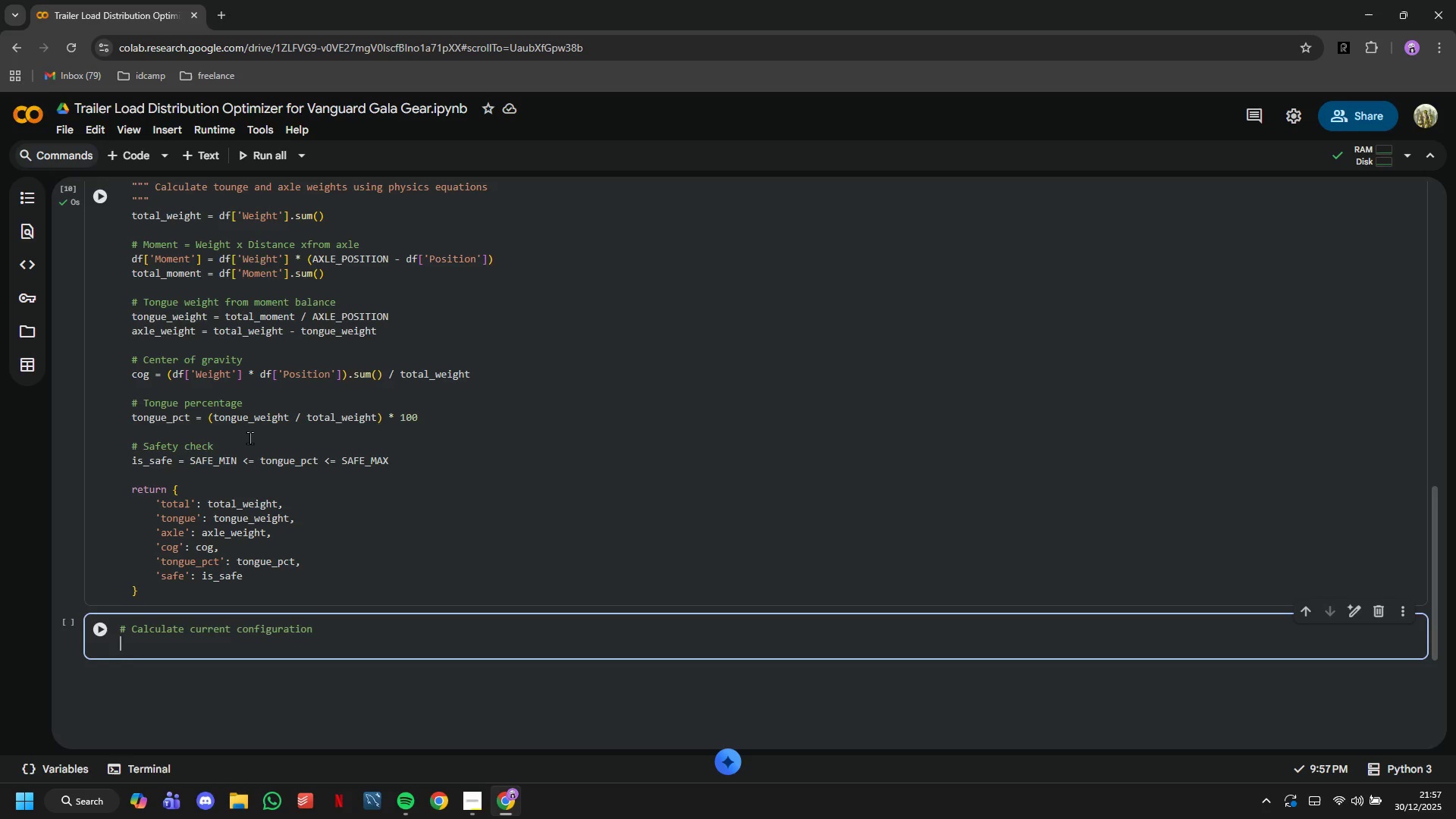 
type(current = calu)
key(Backspace)
type(culate)
key(Tab)
key(Tab)
 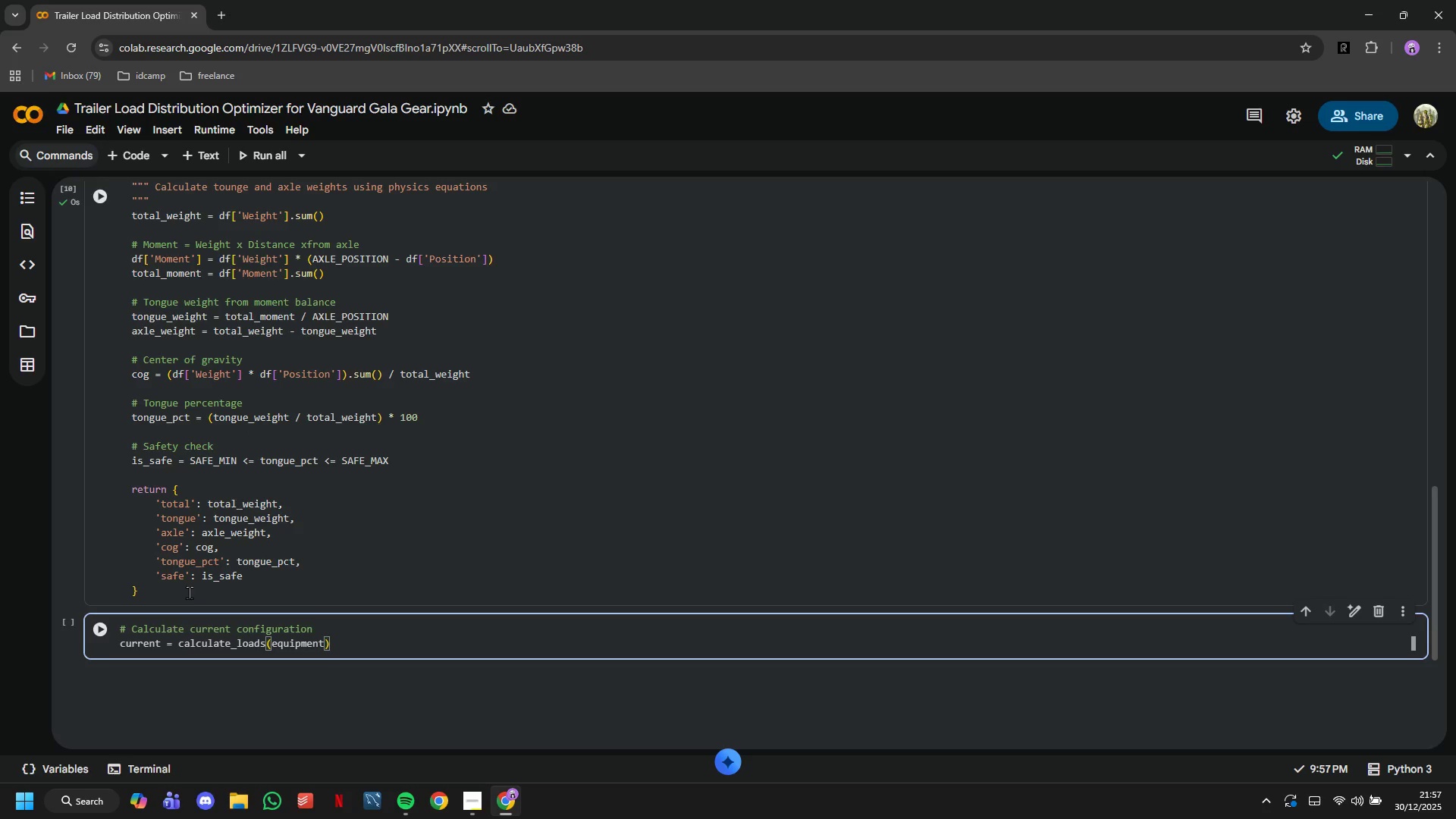 
left_click([86, 631])
 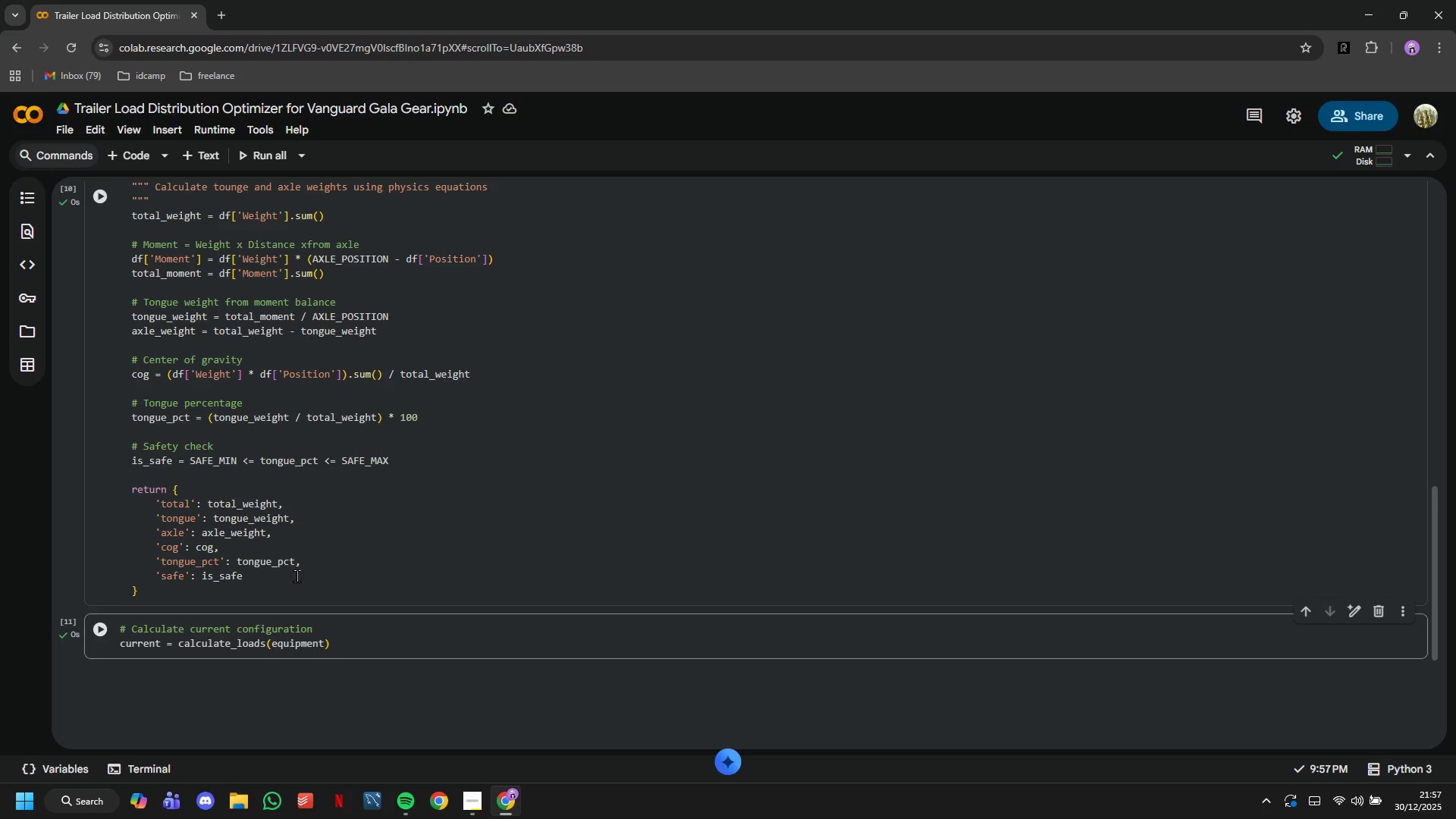 
scroll: coordinate [297, 576], scroll_direction: down, amount: 1.0
 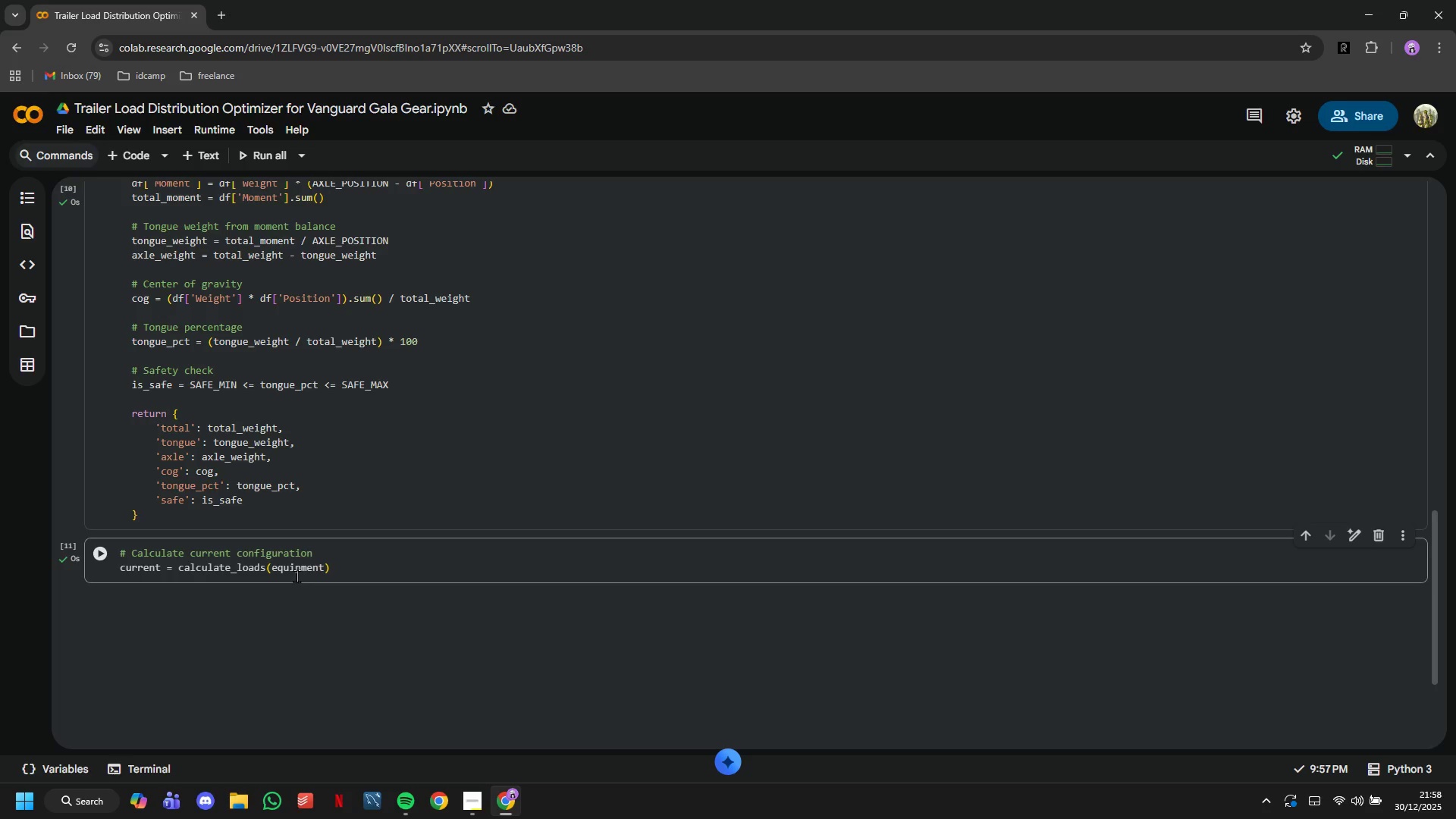 
wait(60.48)
 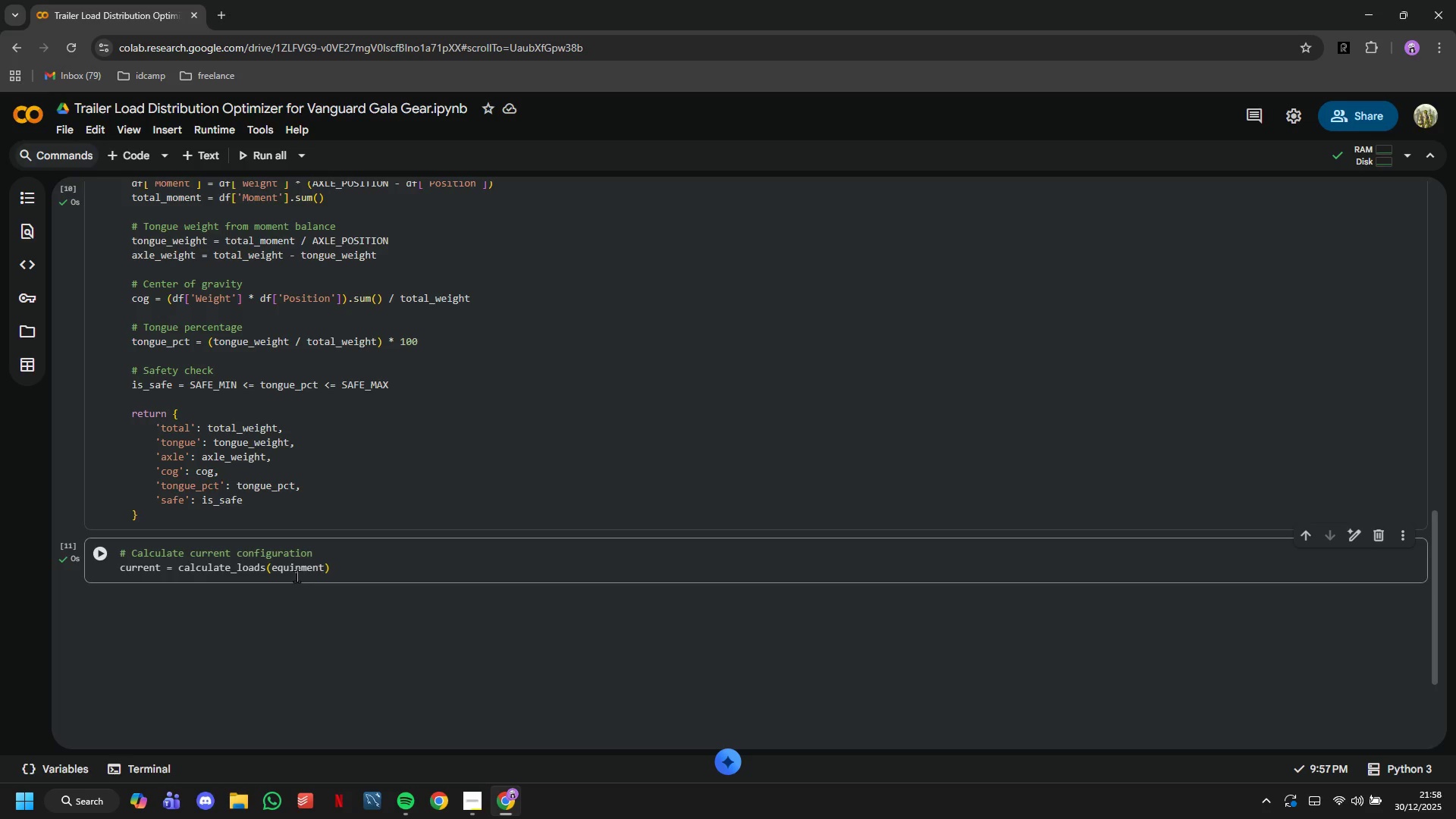 
left_click([361, 560])
 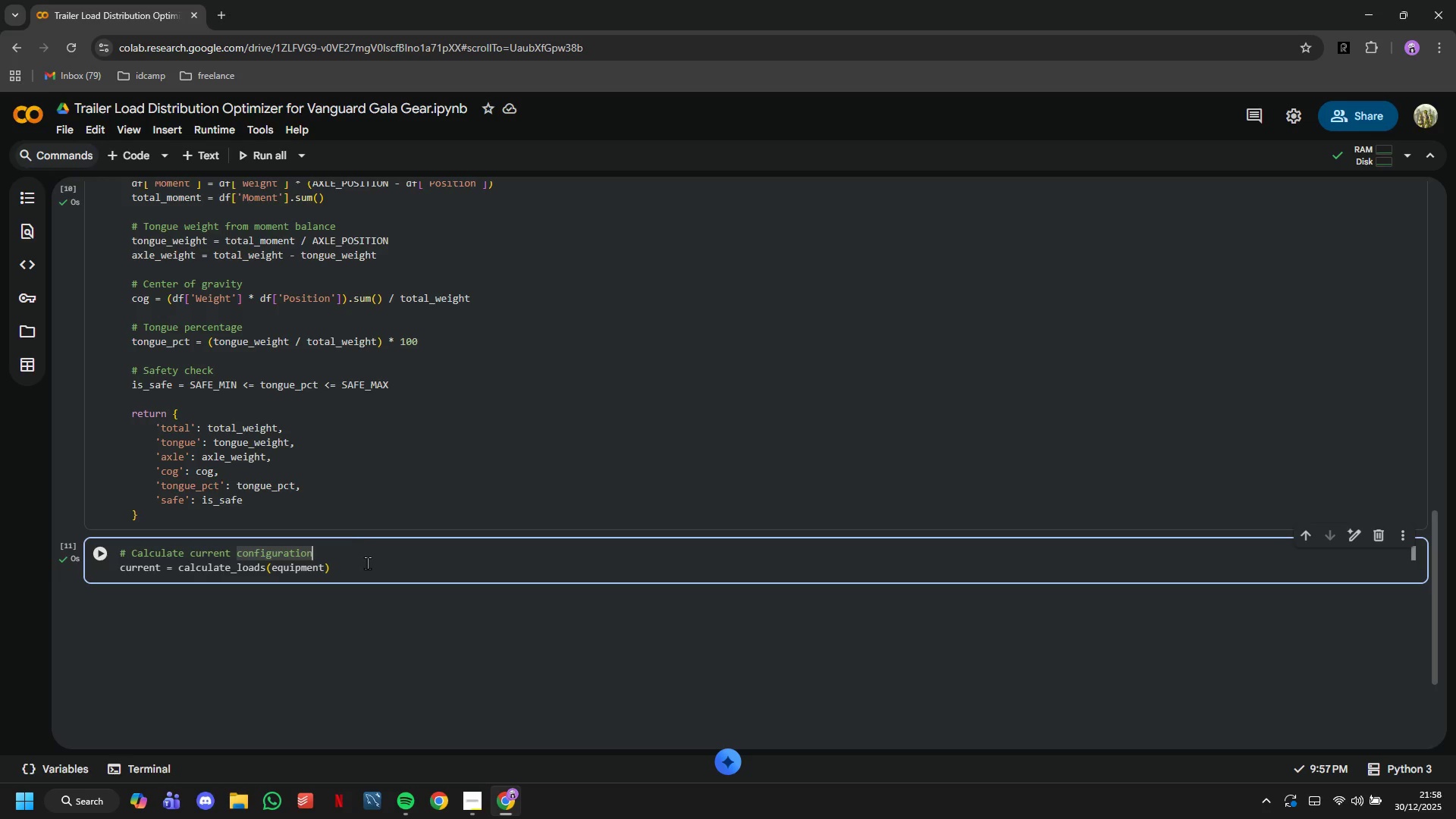 
left_click([367, 563])
 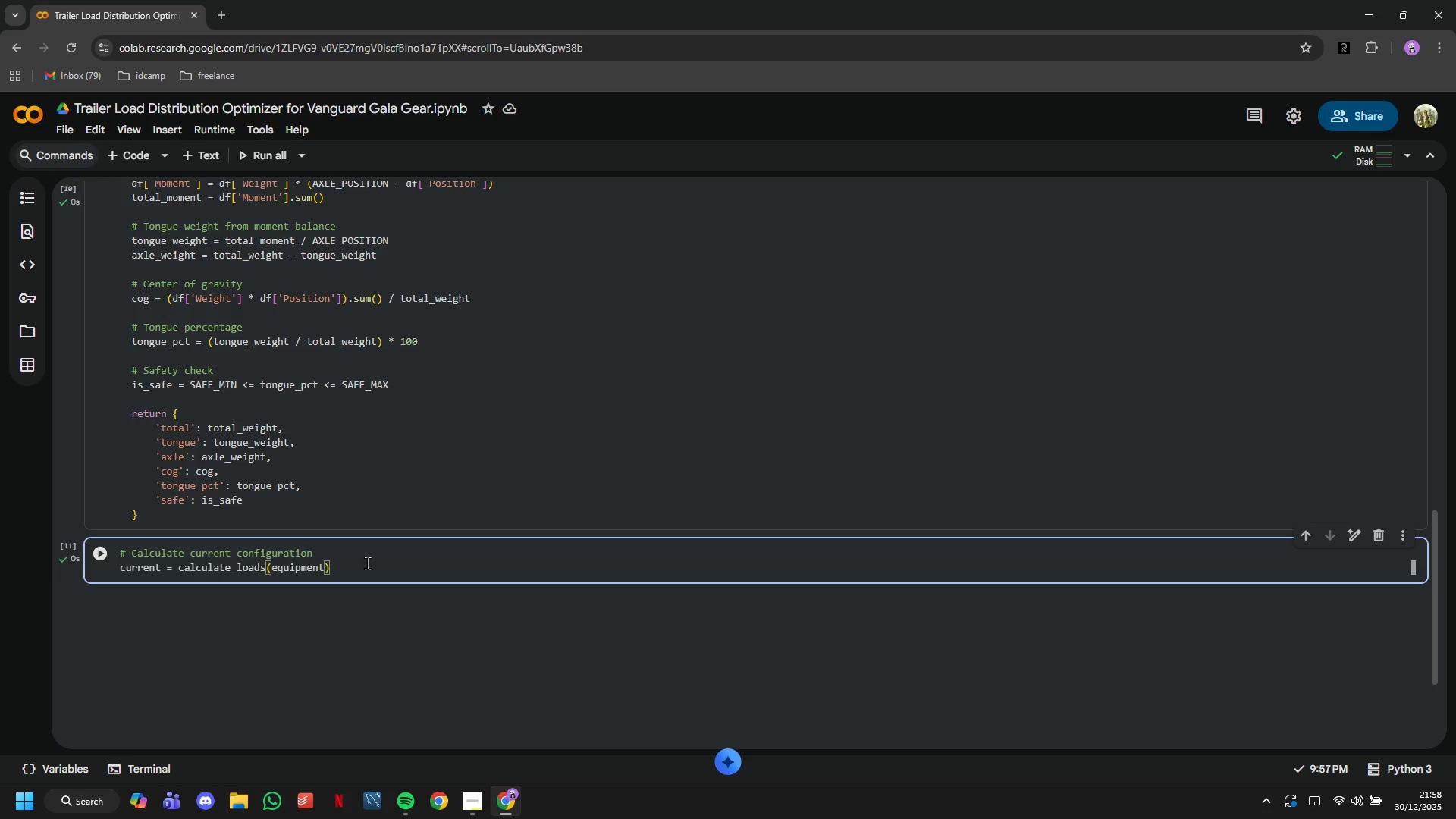 
wait(5.17)
 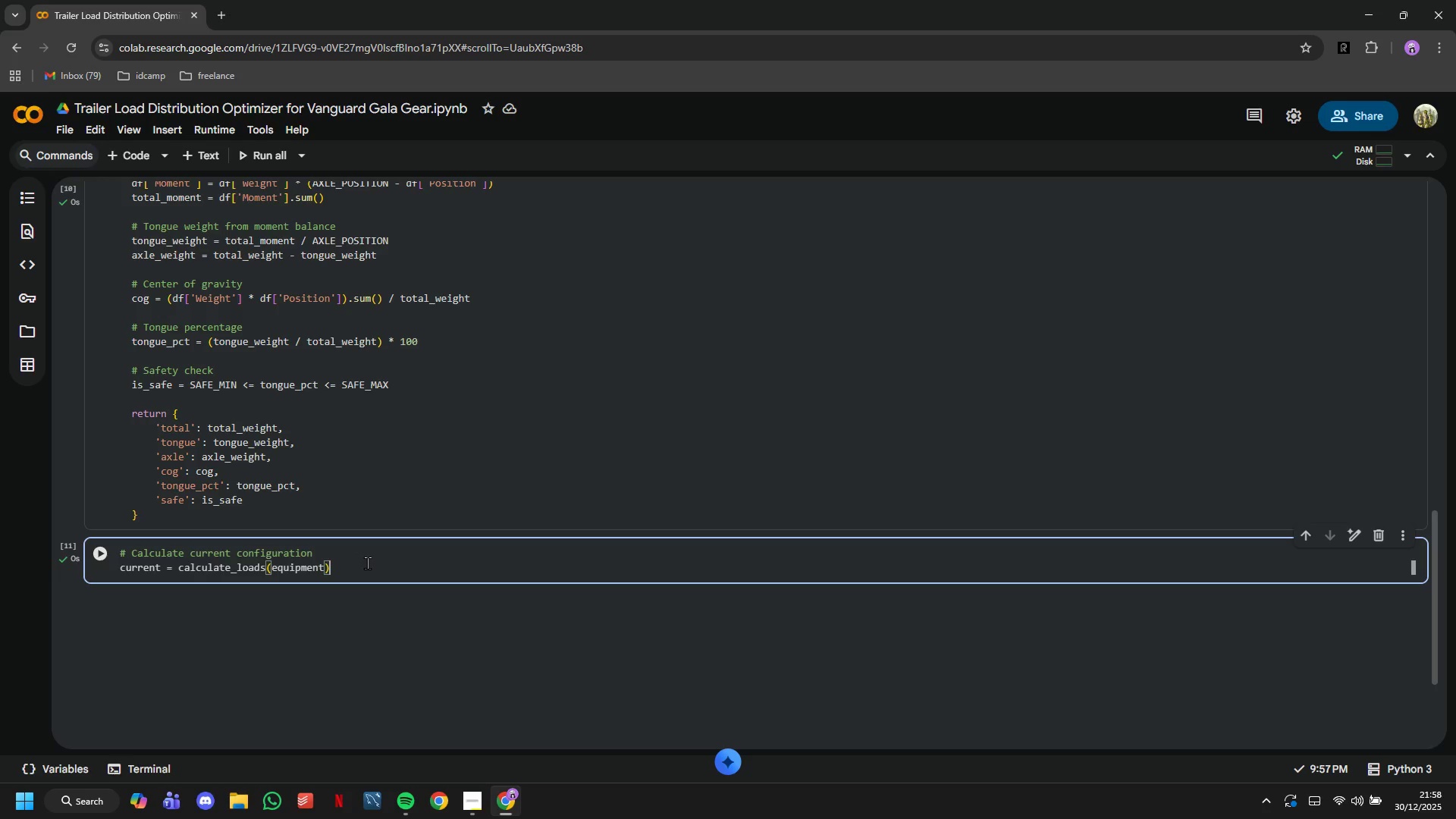 
key(Enter)
 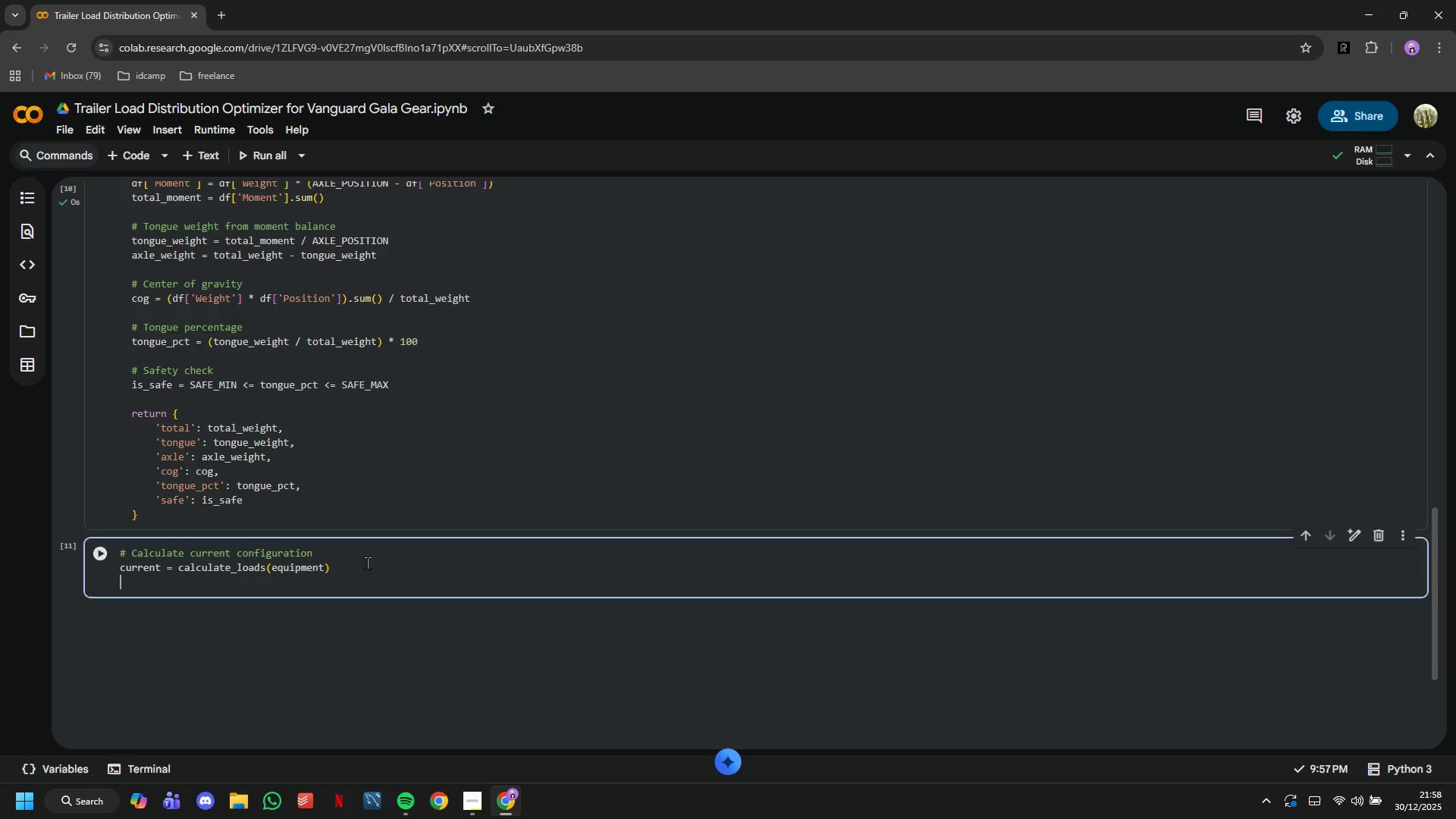 
key(Enter)
 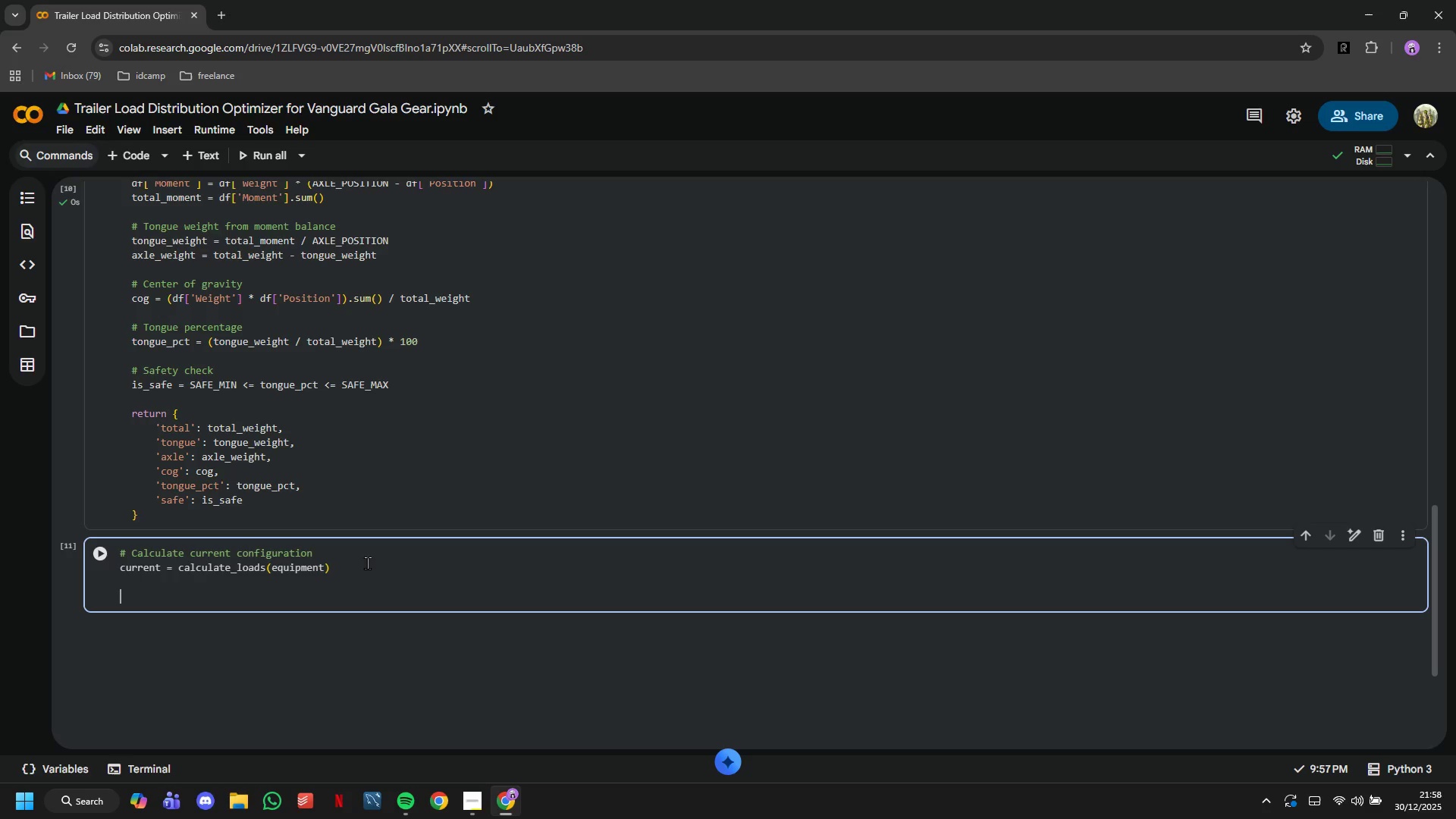 
type(PRINT("current load distributionL)
key(Backspace)
type(: )
 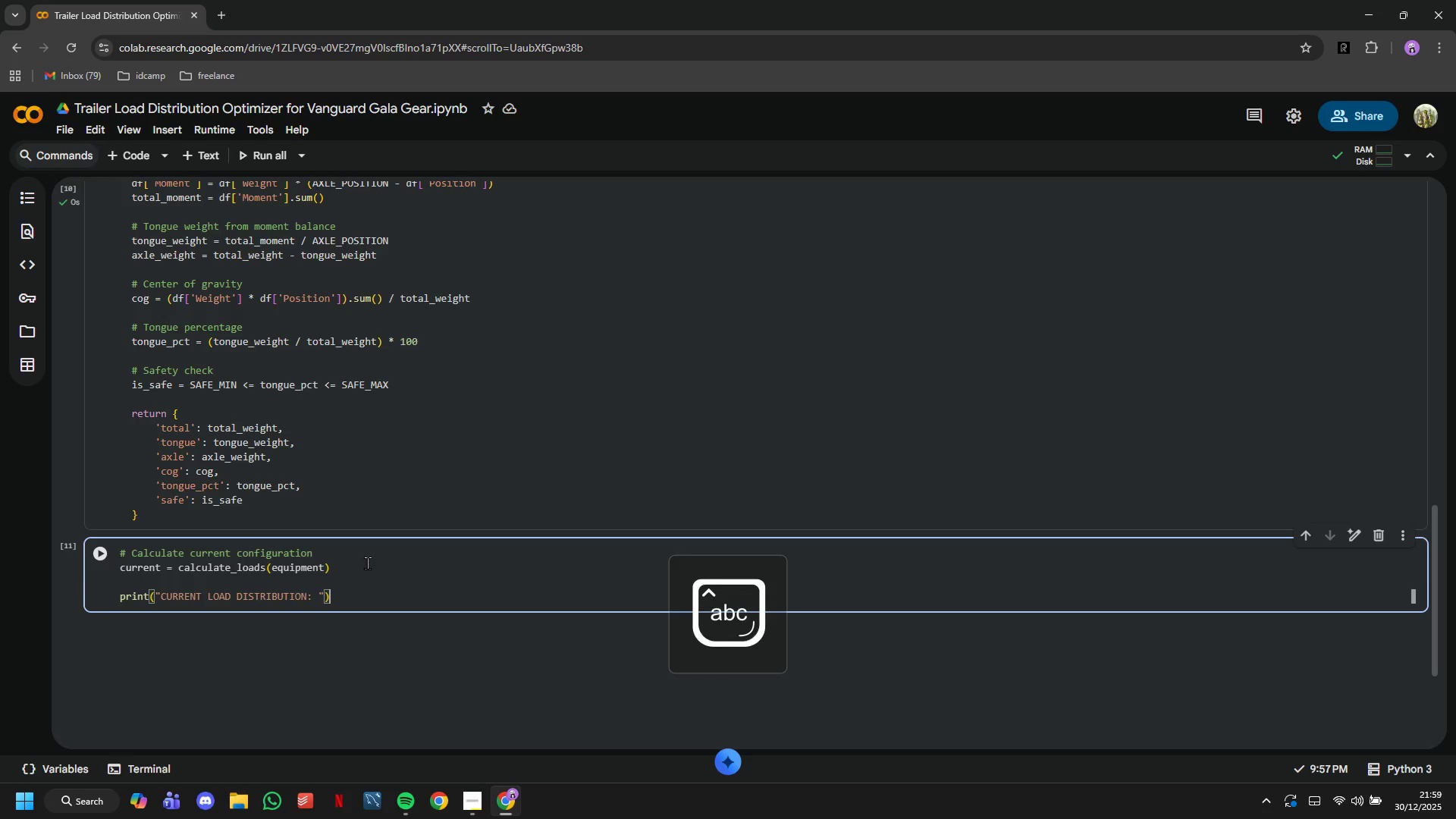 
 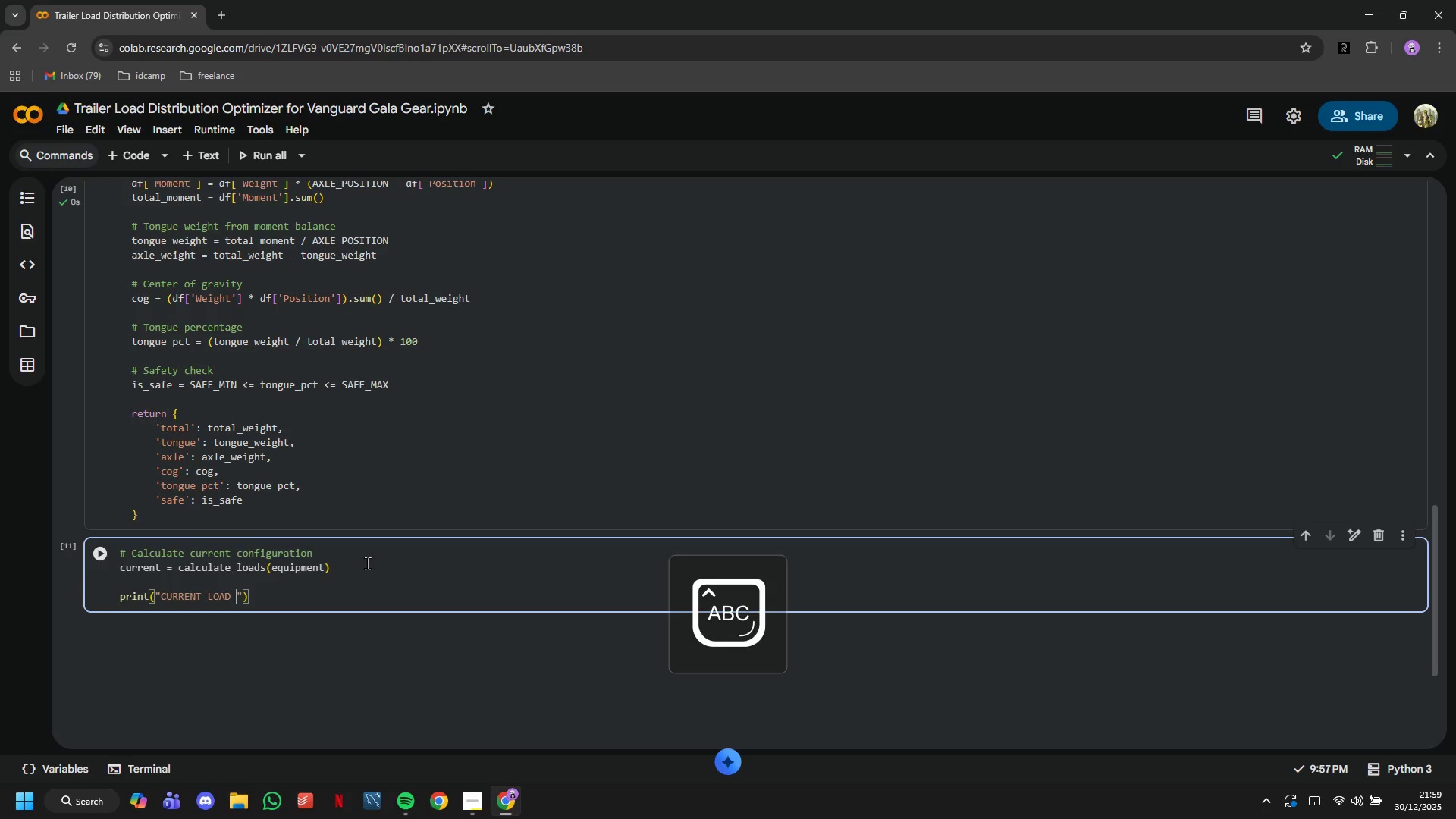 
key(ArrowRight)
 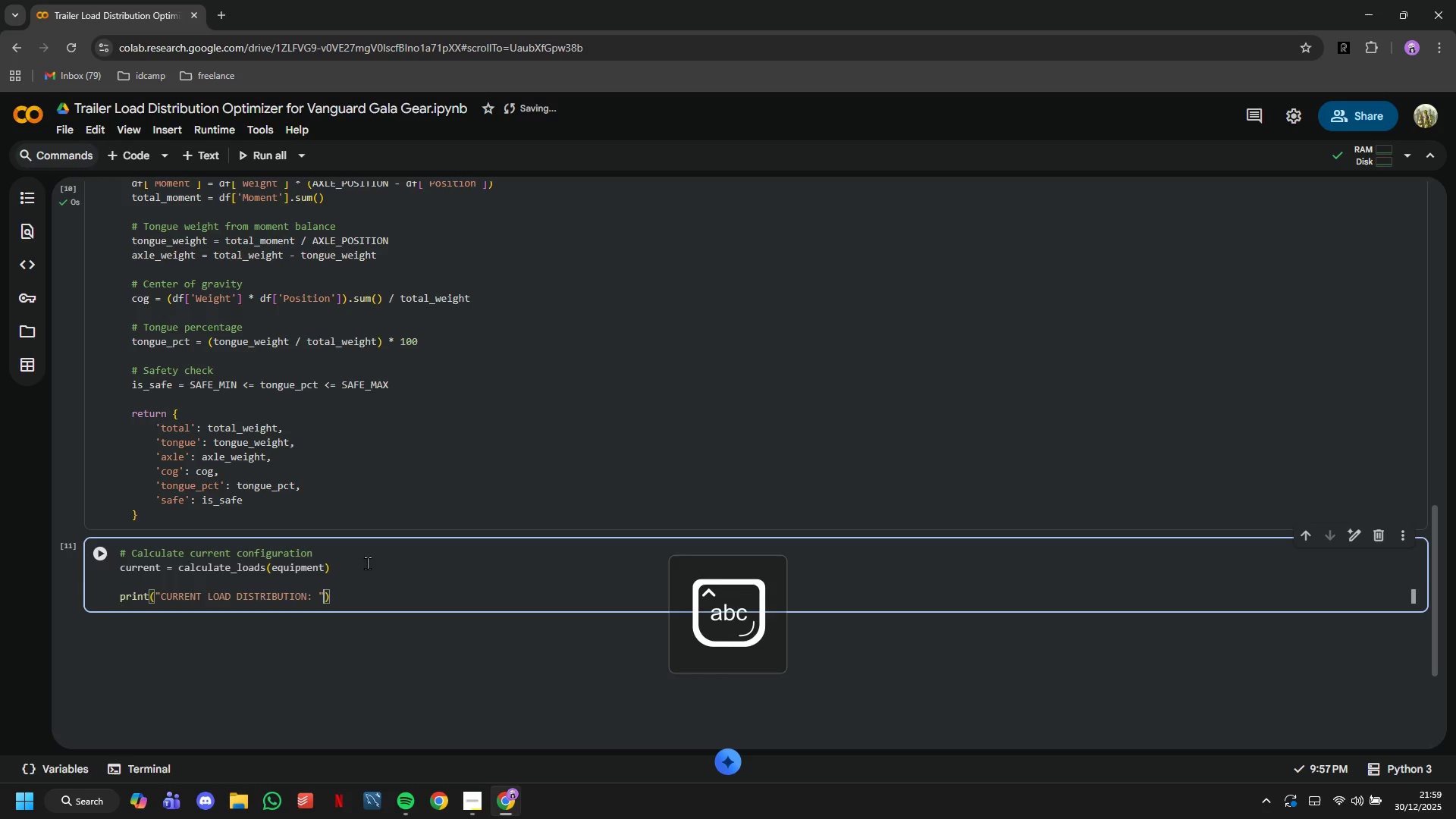 
key(ArrowRight)
 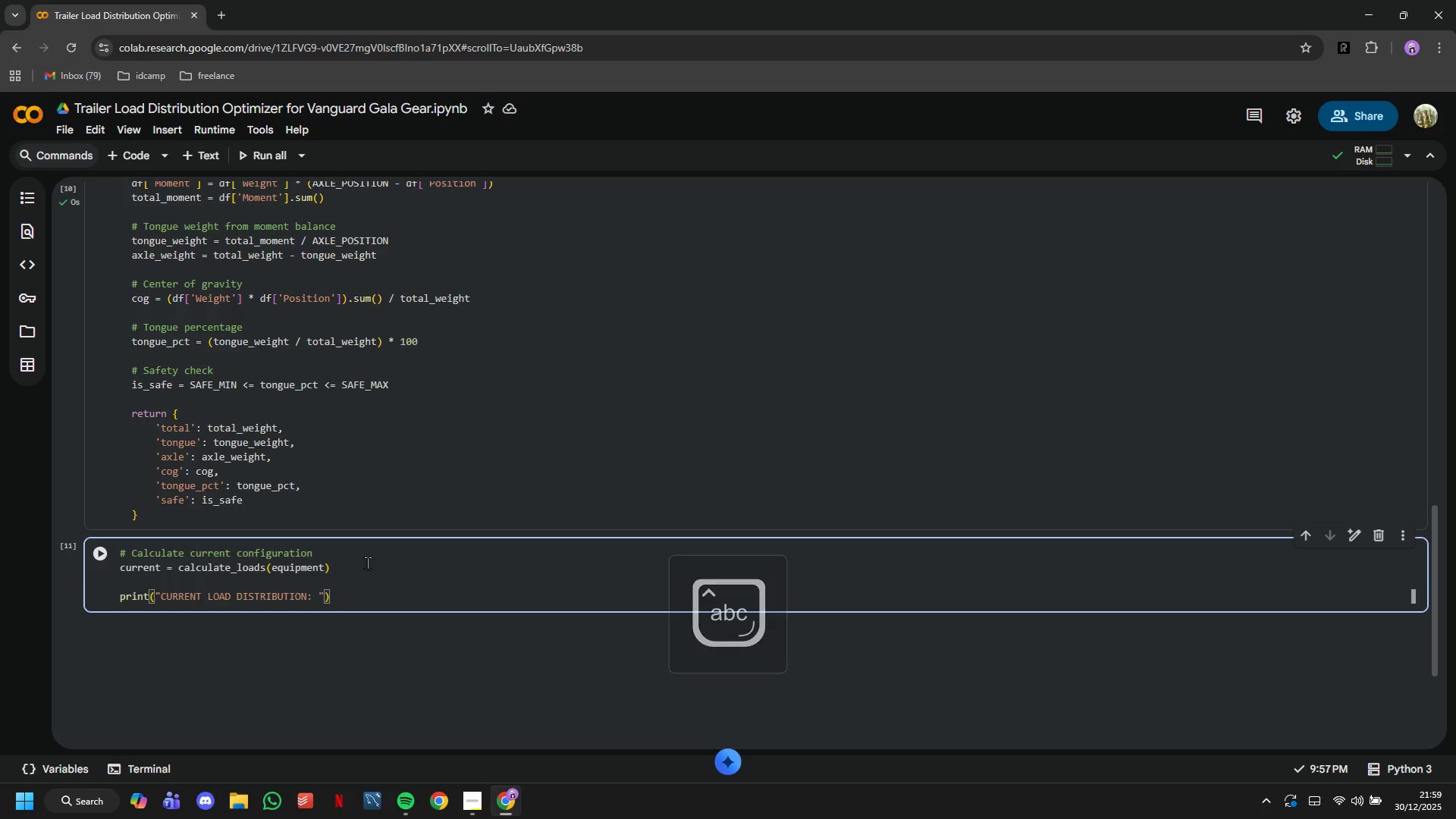 
key(Enter)
 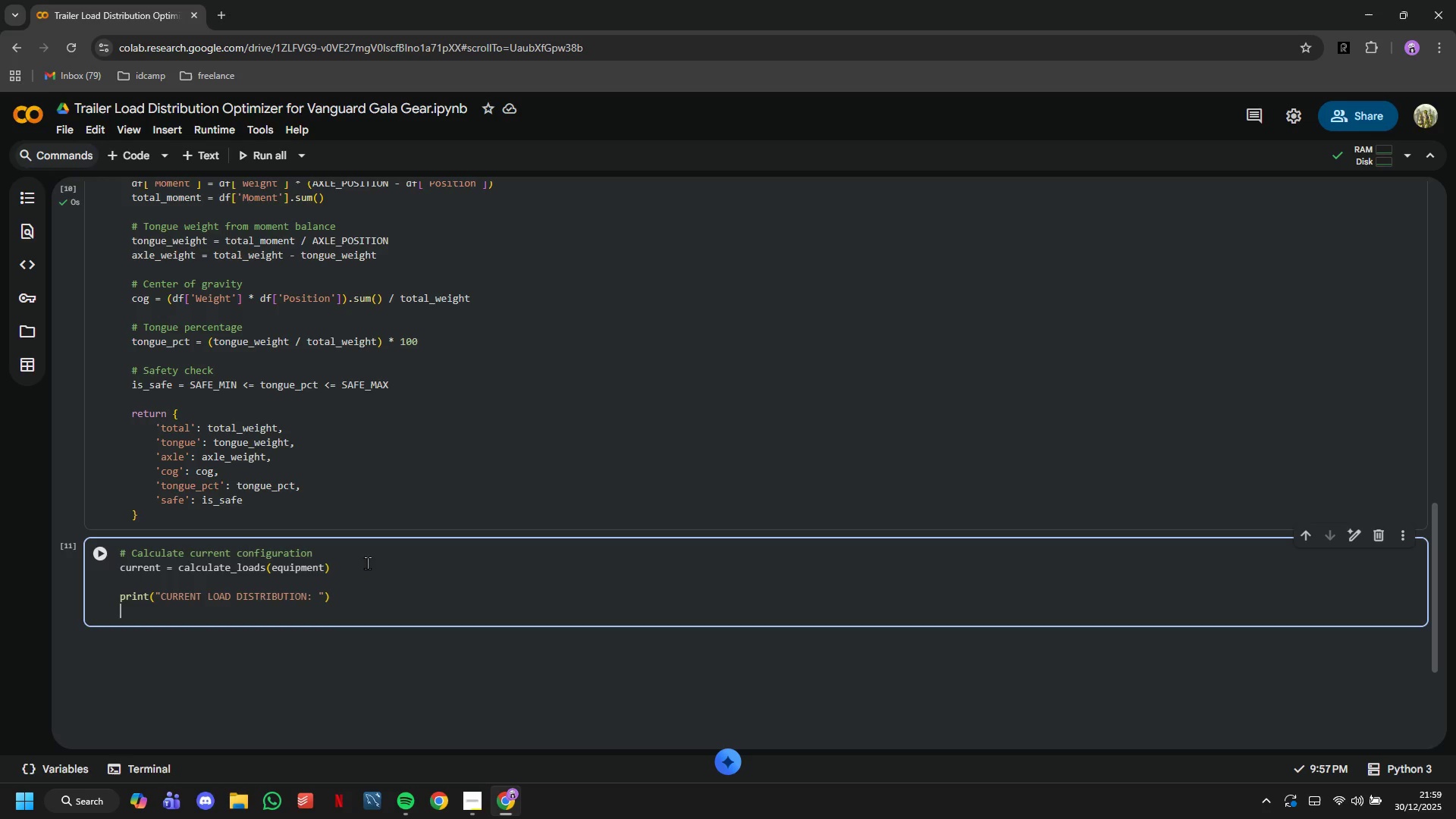 
type(print(f"Total )
 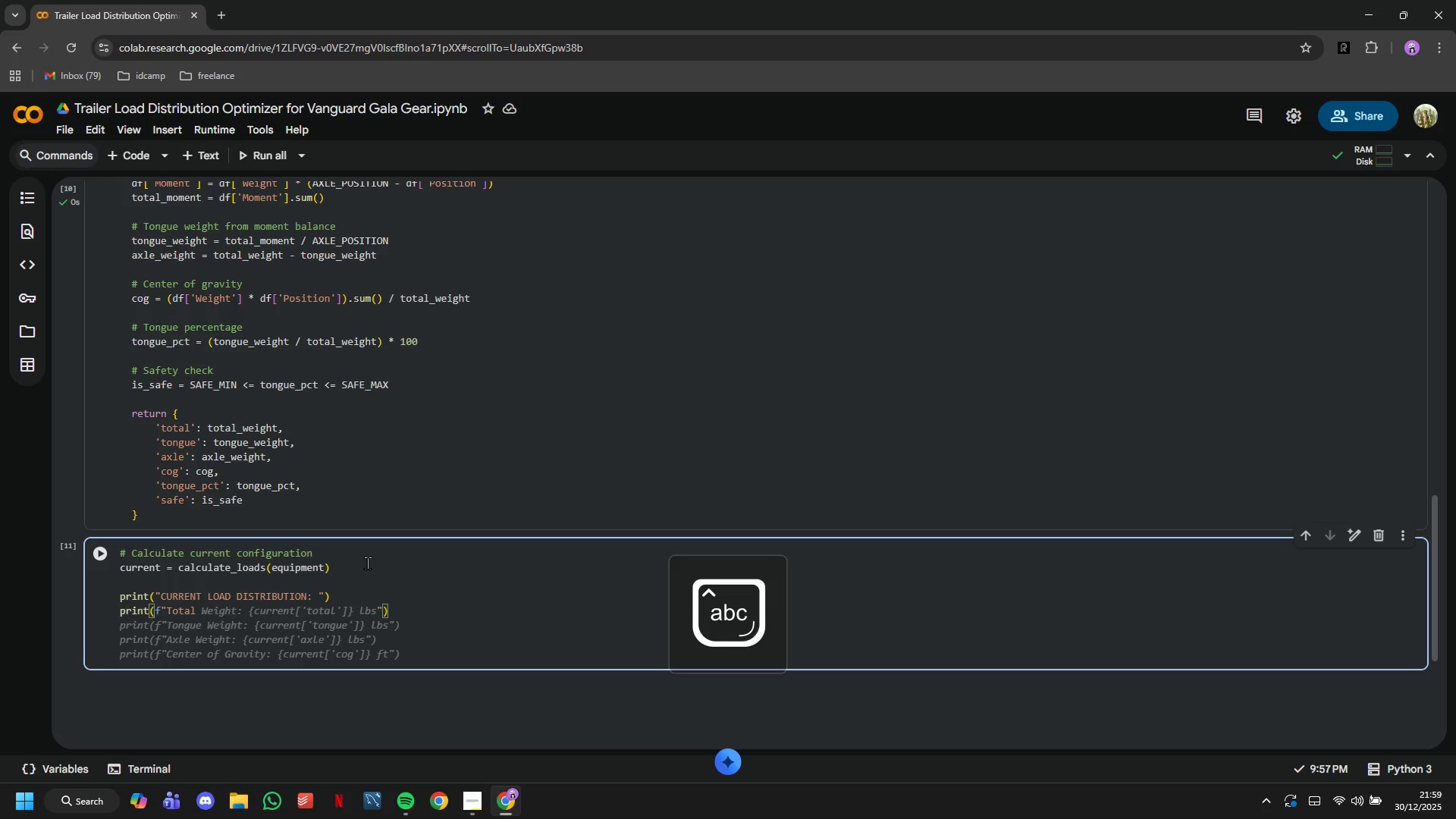 
wait(21.22)
 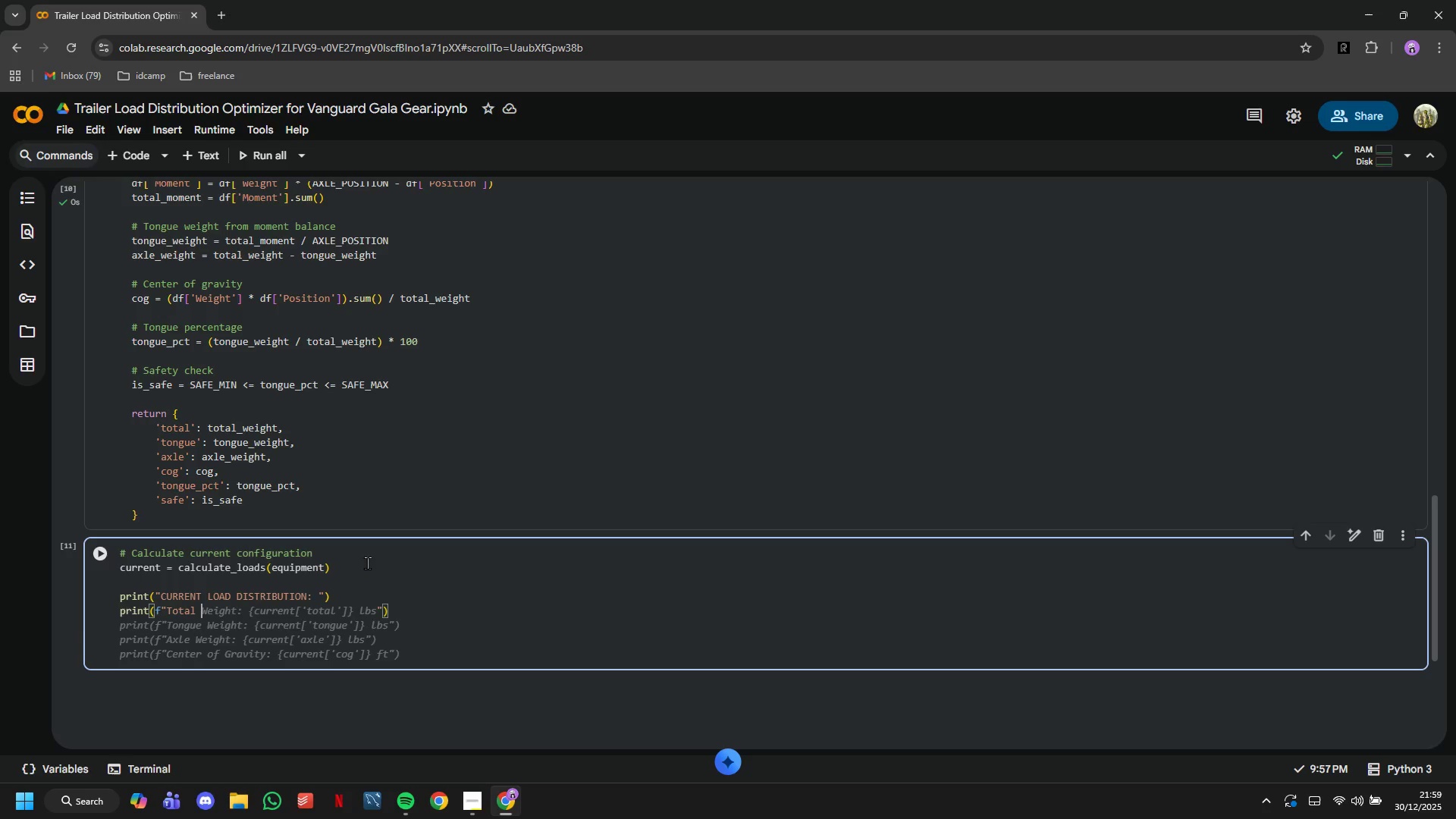 
key(Tab)
 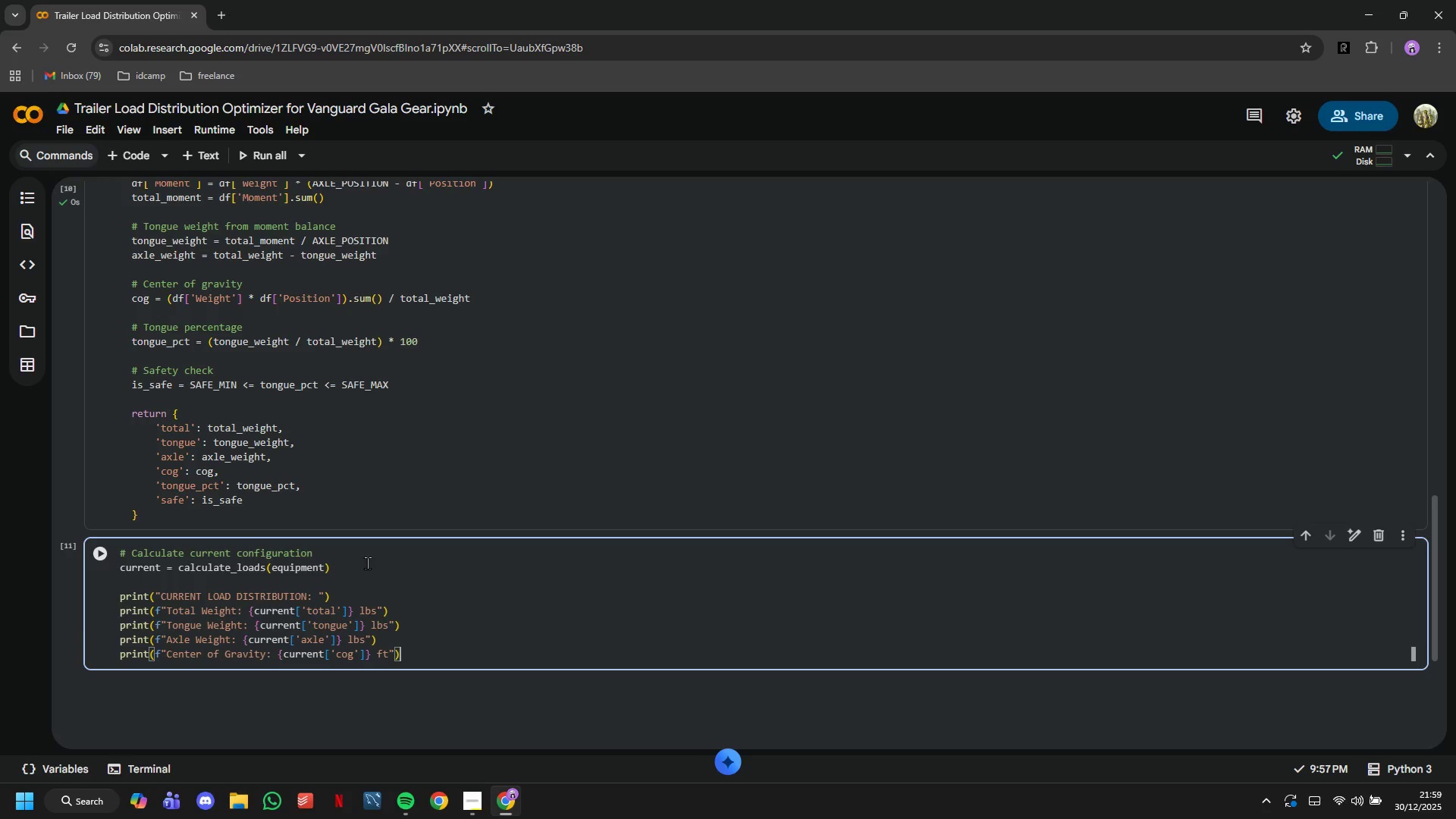 
scroll: coordinate [367, 563], scroll_direction: down, amount: 1.0
 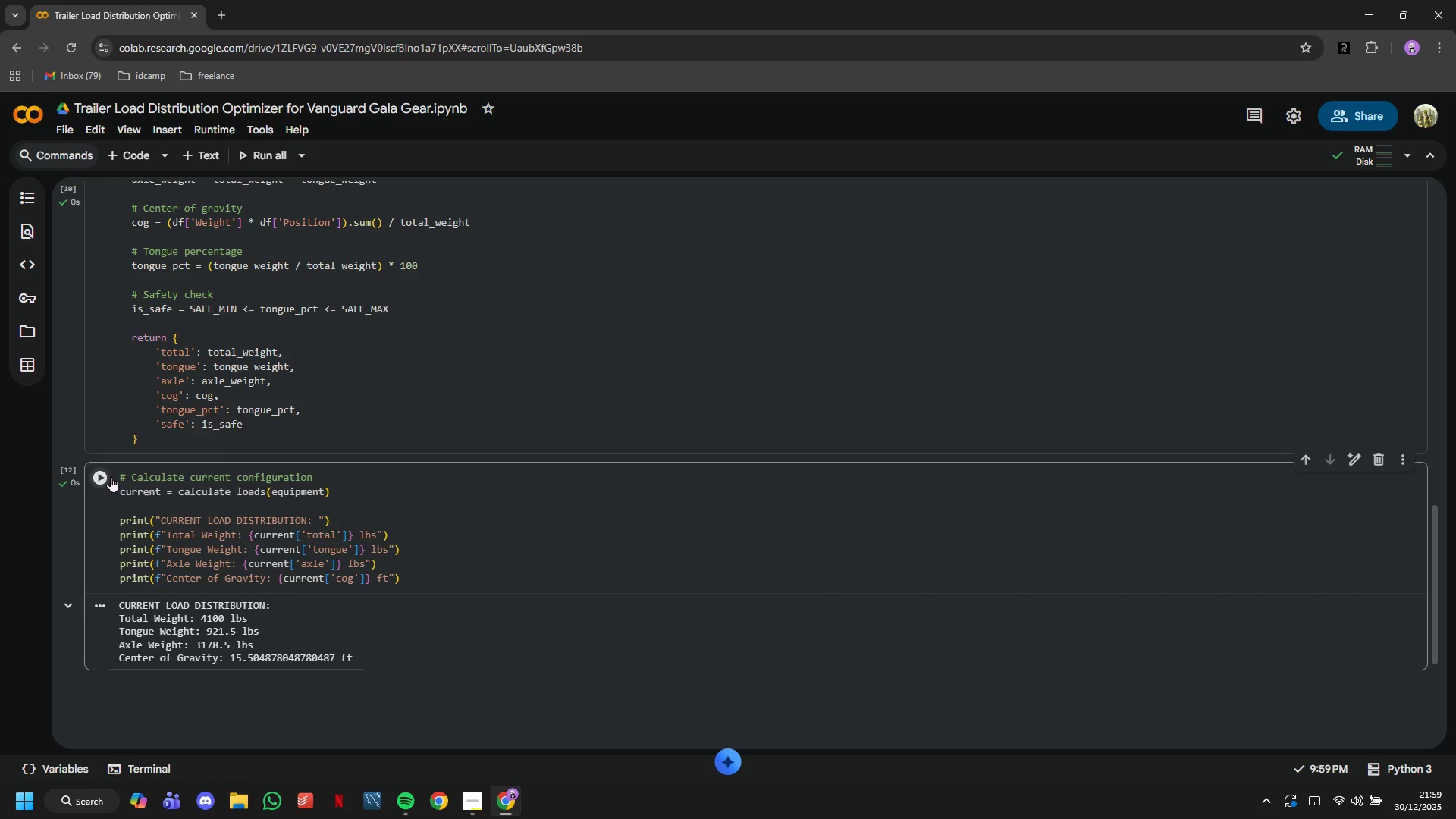 
wait(6.89)
 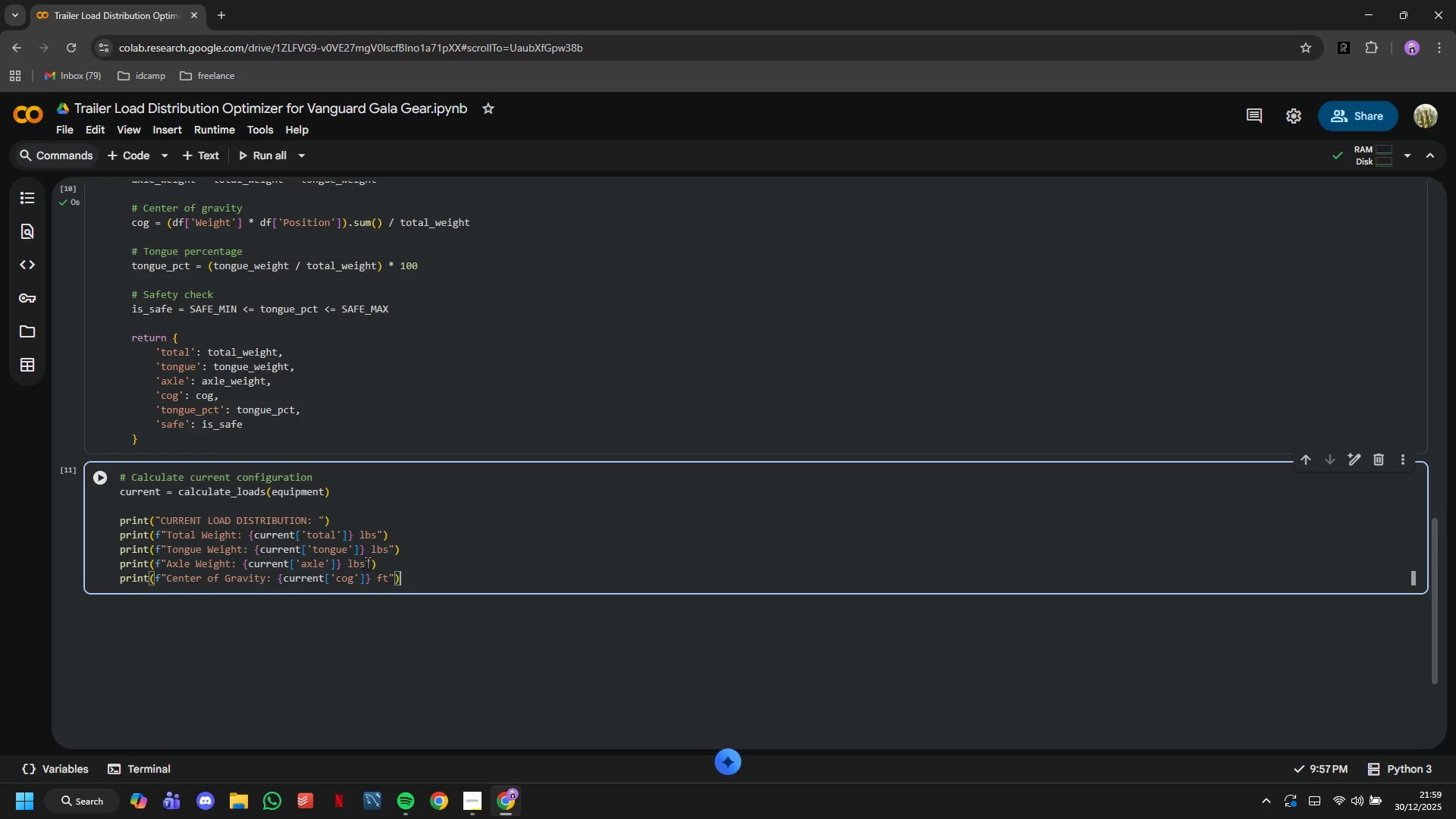 
scroll: coordinate [111, 476], scroll_direction: down, amount: 2.0